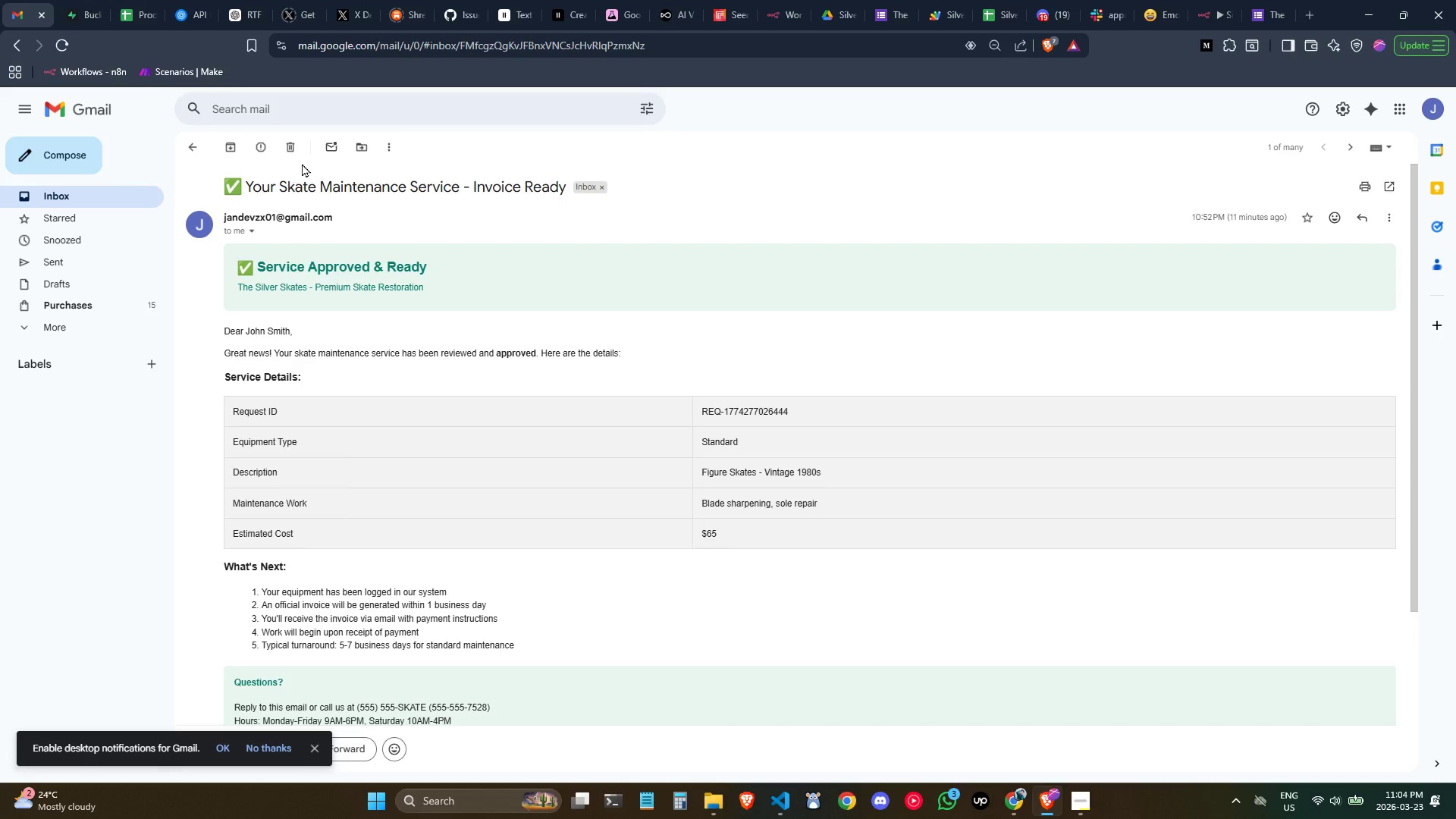 
left_click([291, 146])
 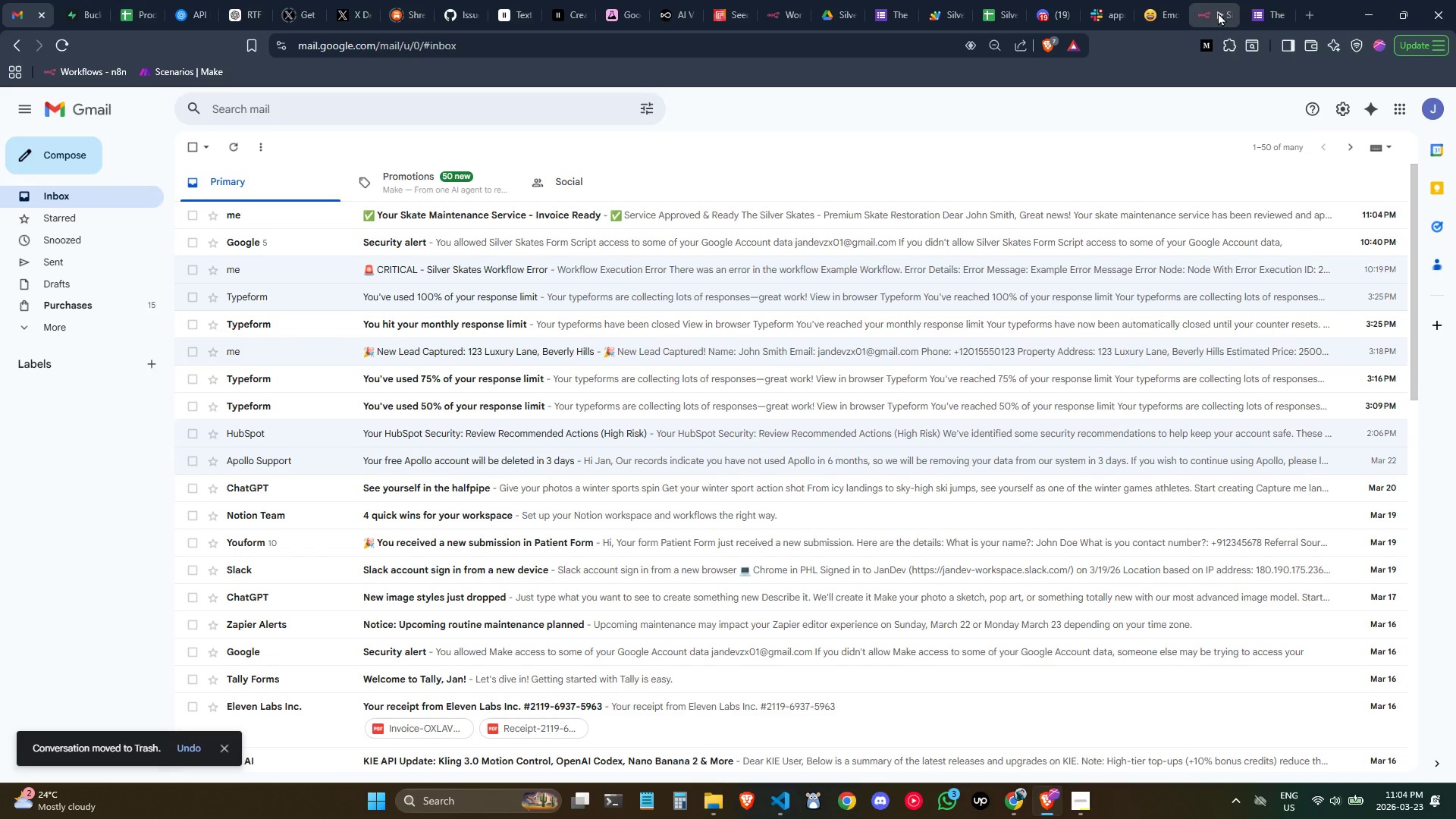 
left_click([1218, 12])
 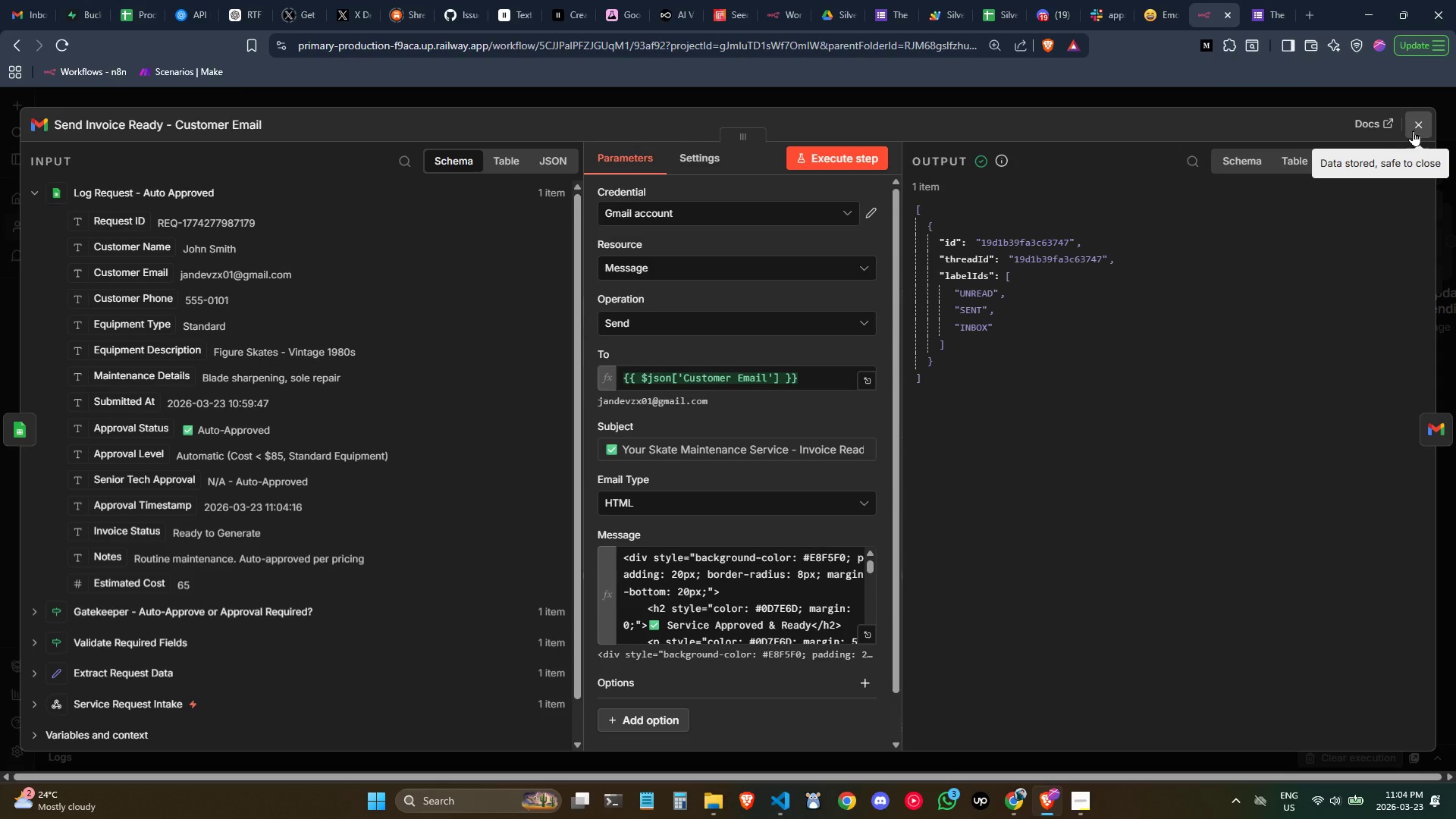 
left_click([1413, 130])
 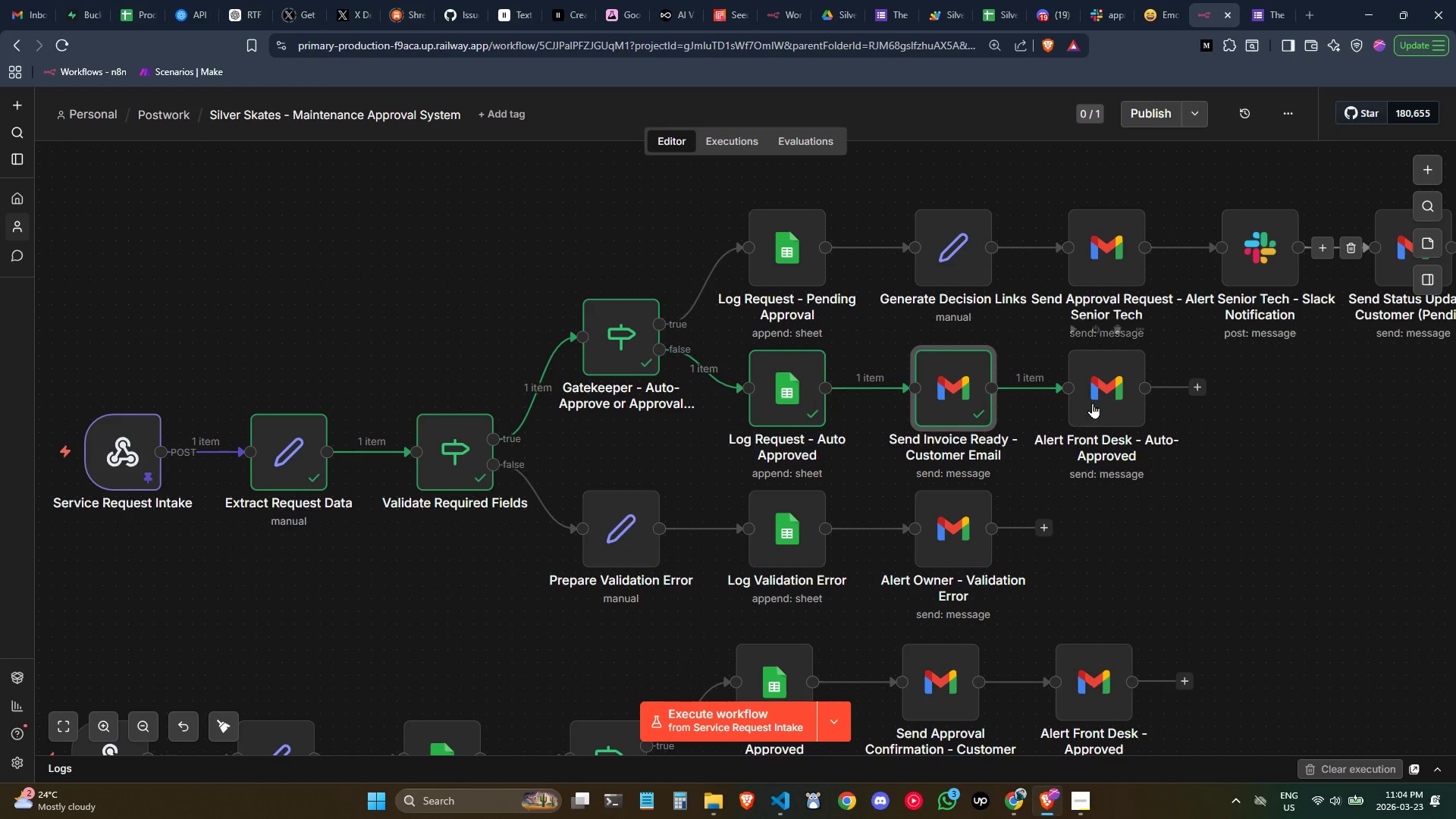 
left_click([1094, 400])
 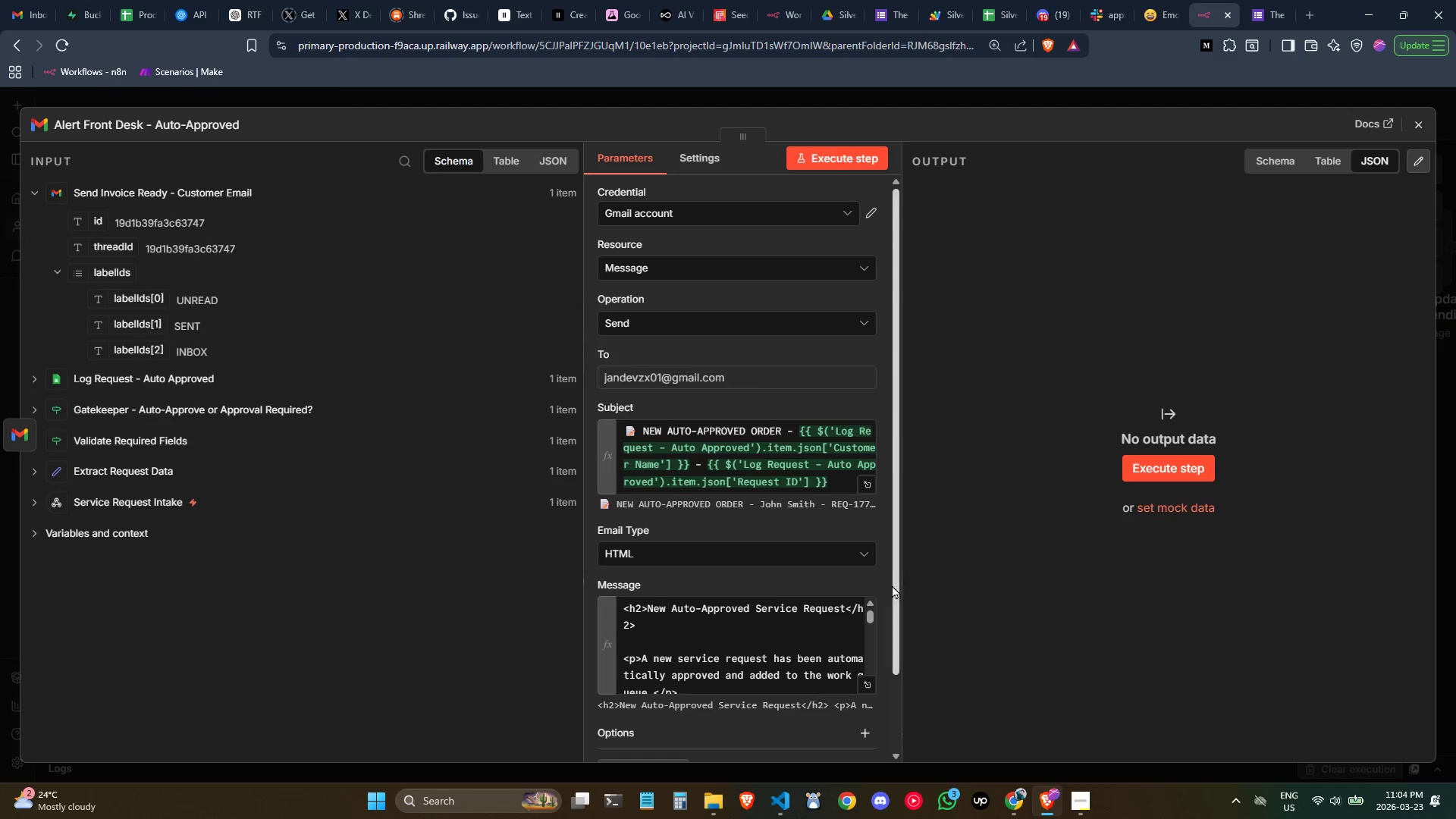 
mouse_move([872, 513])
 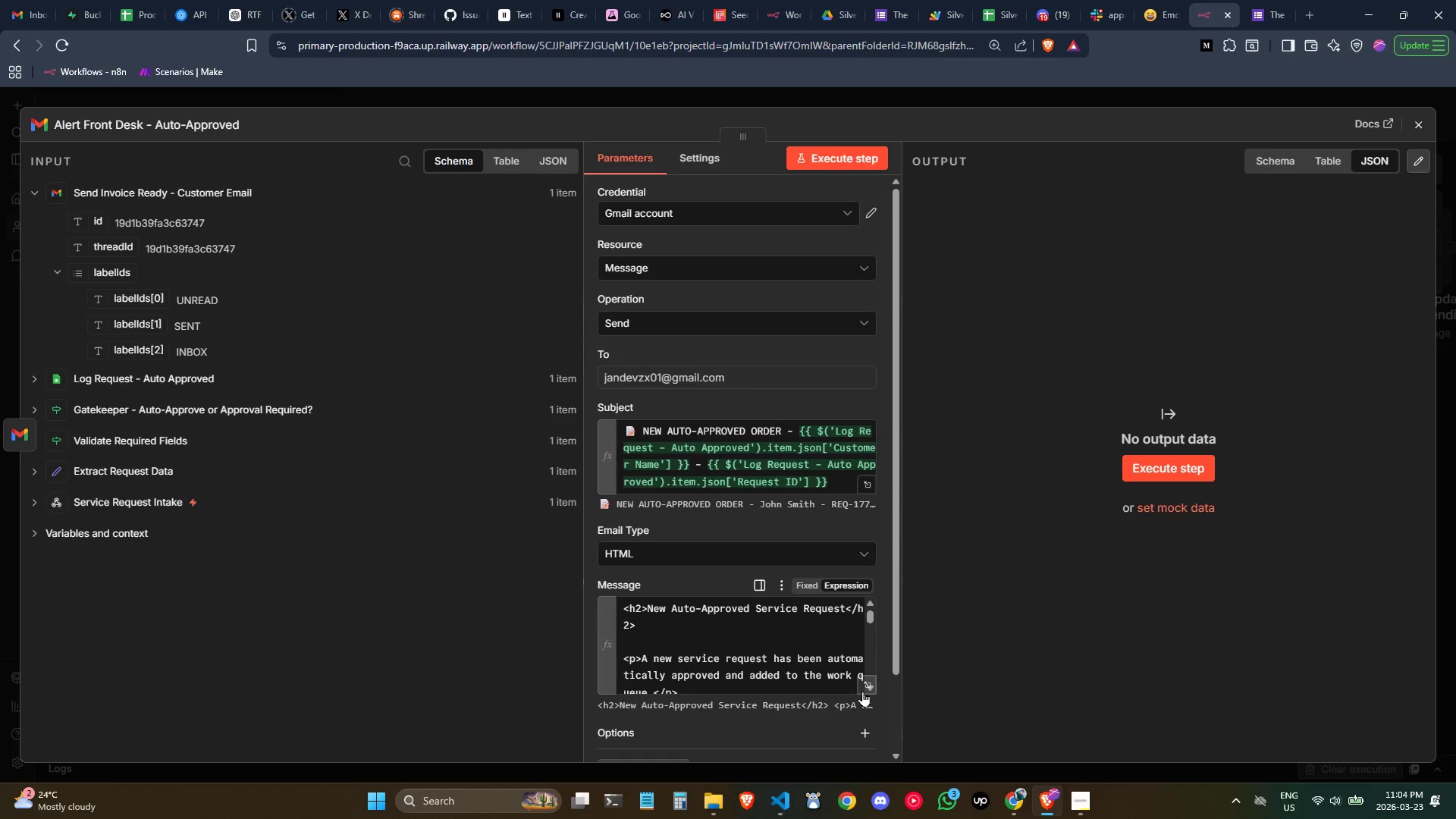 
left_click([862, 689])
 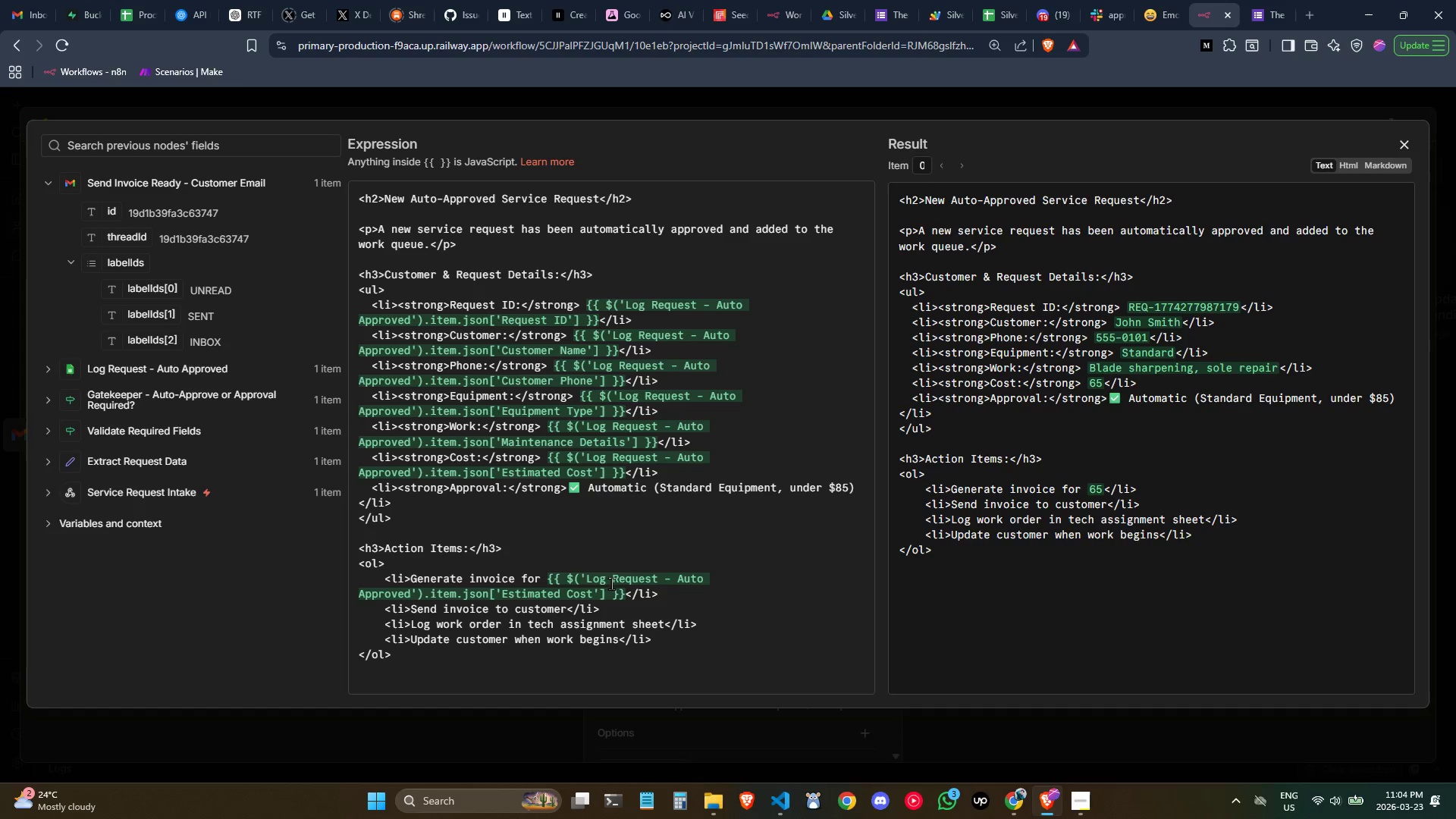 
key(Shift+ShiftLeft)
 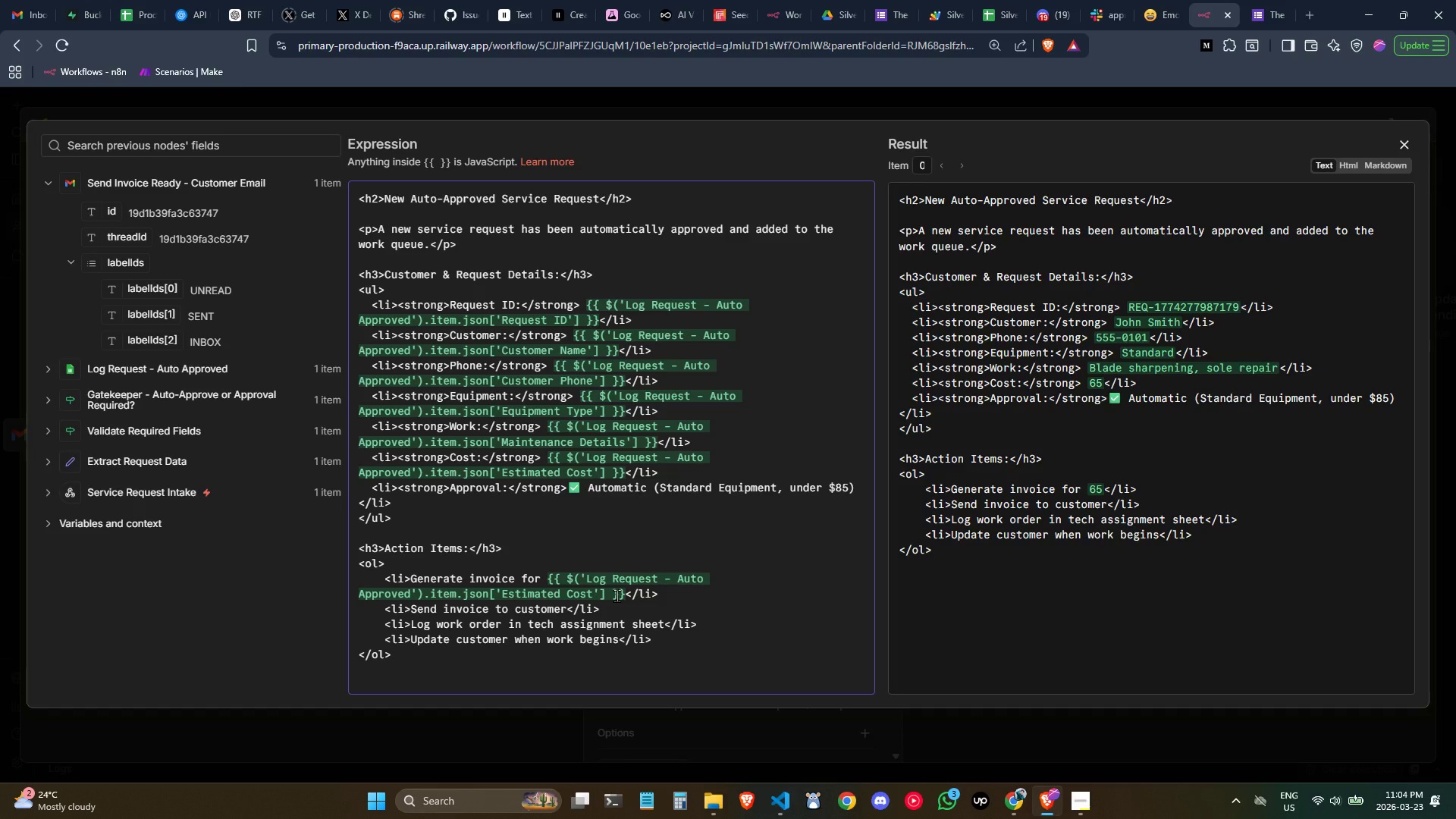 
key(Shift+4)
 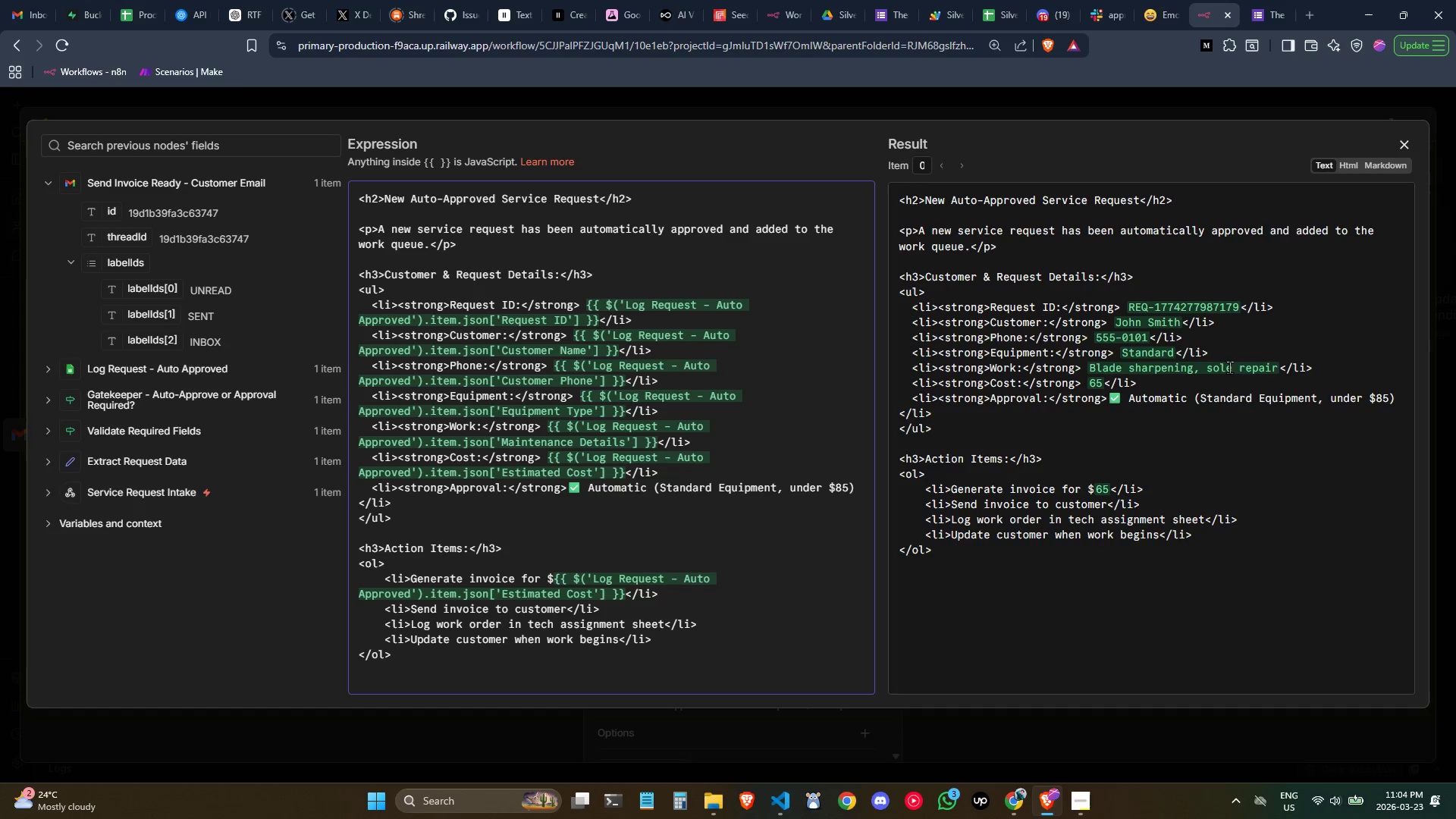 
left_click([1249, 428])
 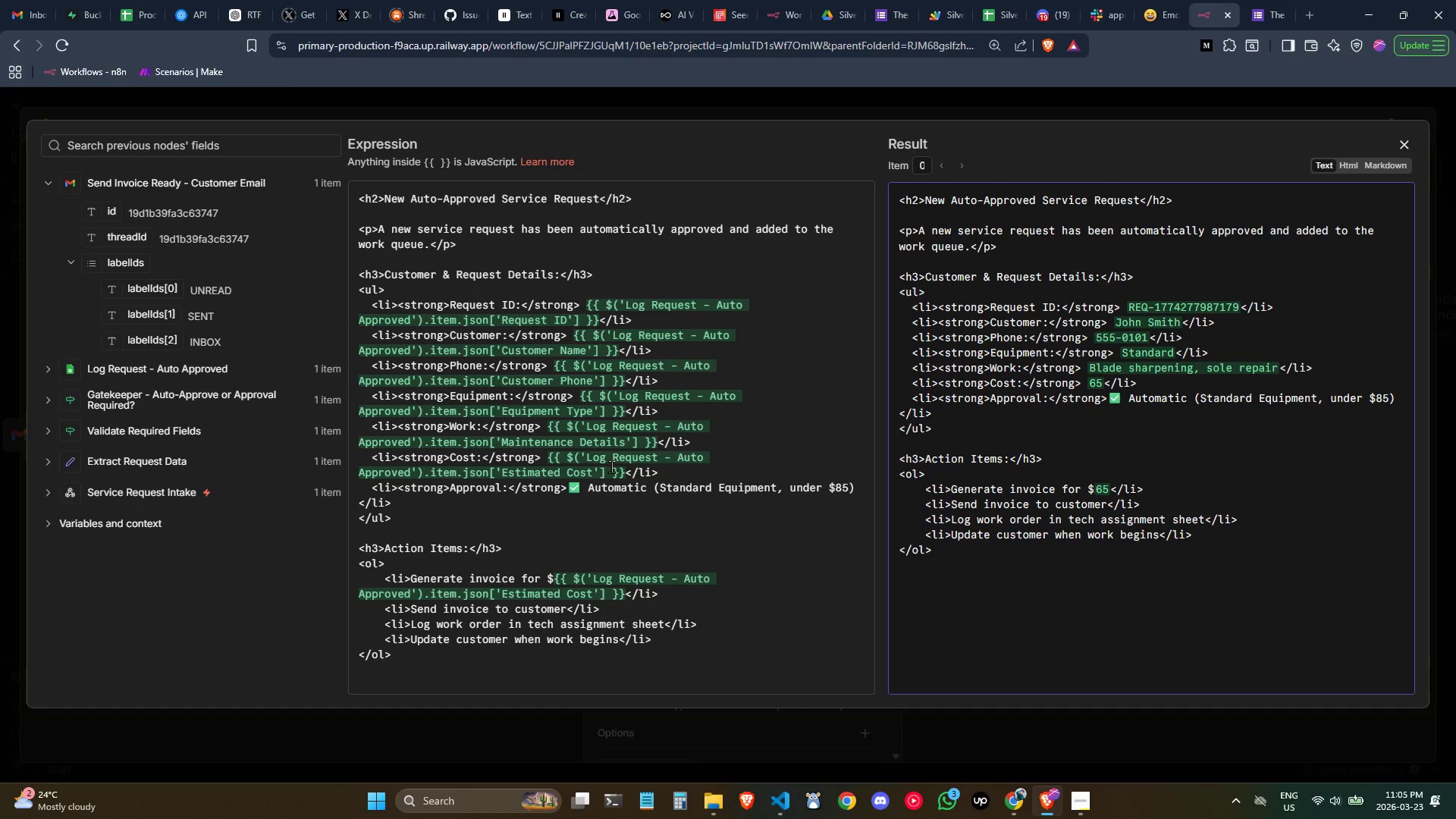 
left_click([547, 457])
 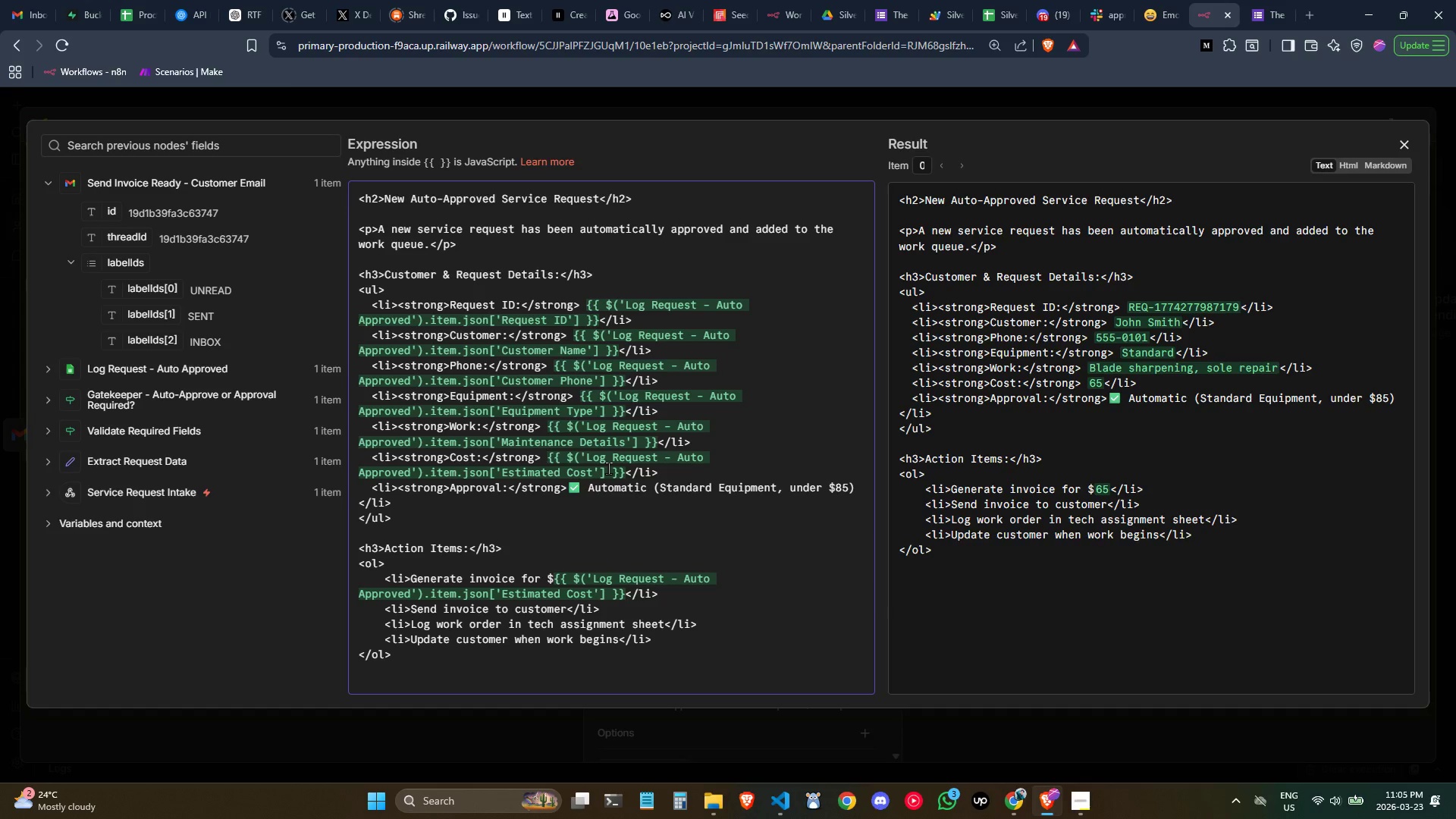 
key(Shift+4)
 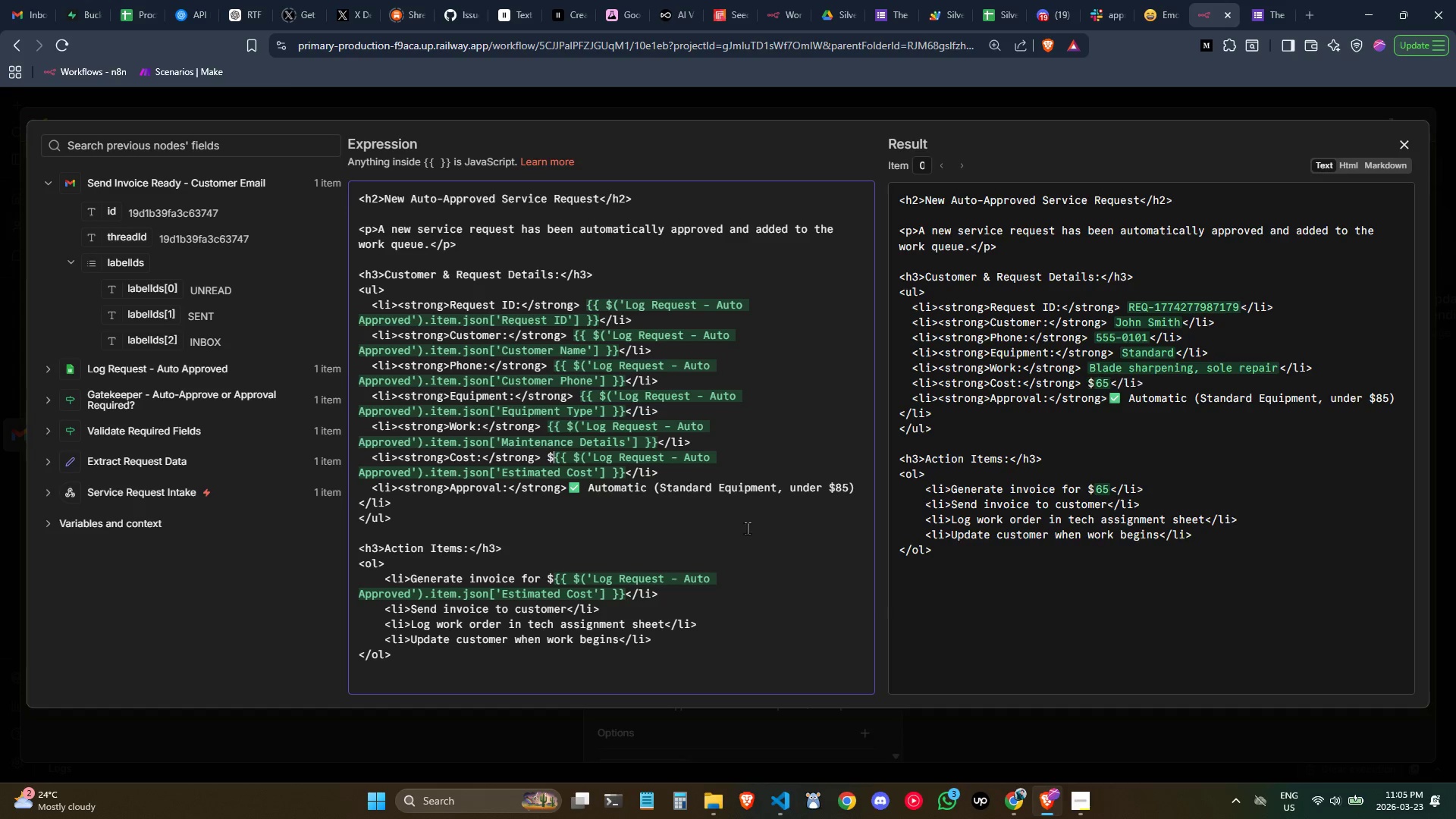 
left_click([751, 532])
 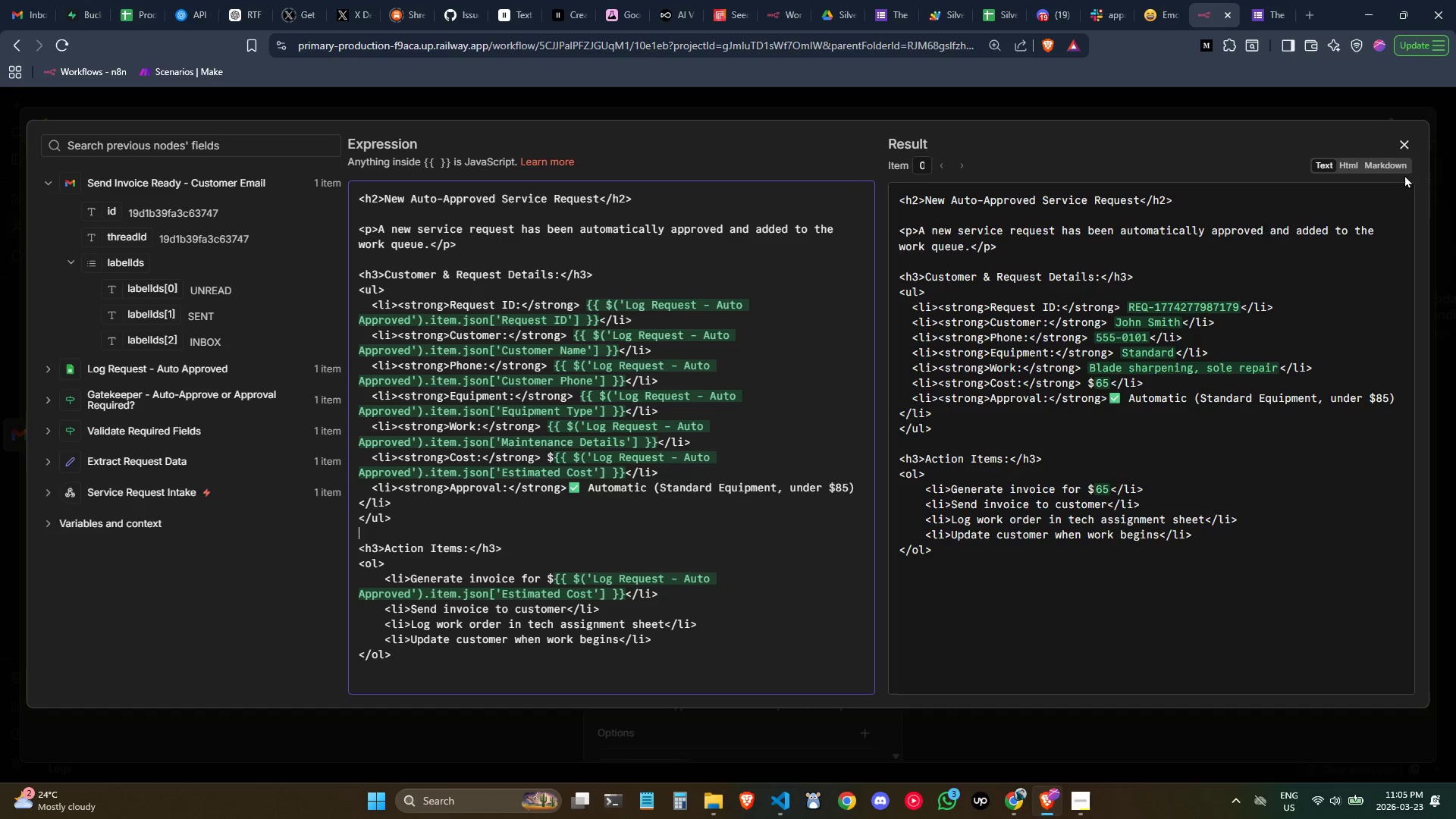 
left_click([1410, 148])
 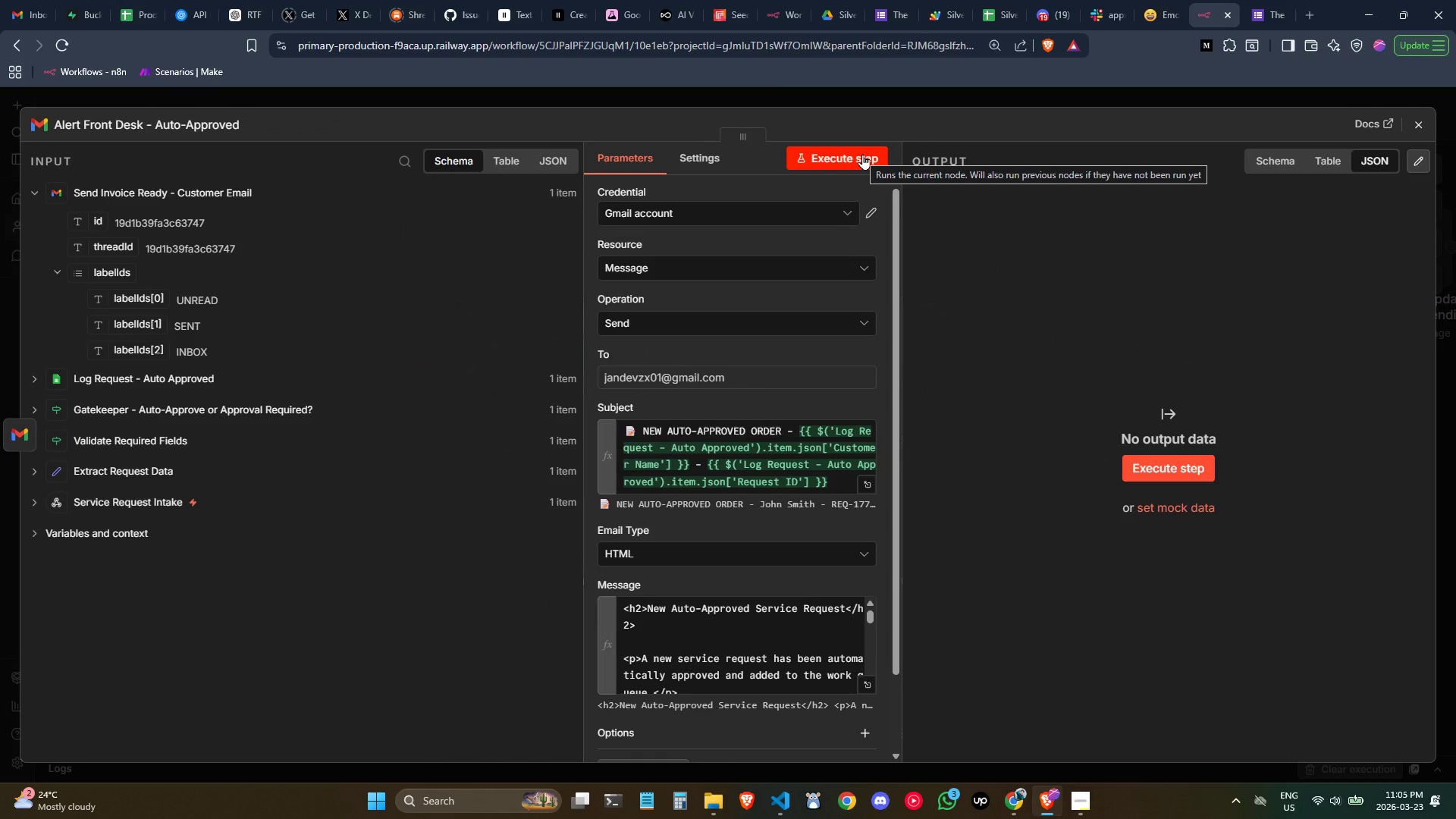 
left_click([862, 154])
 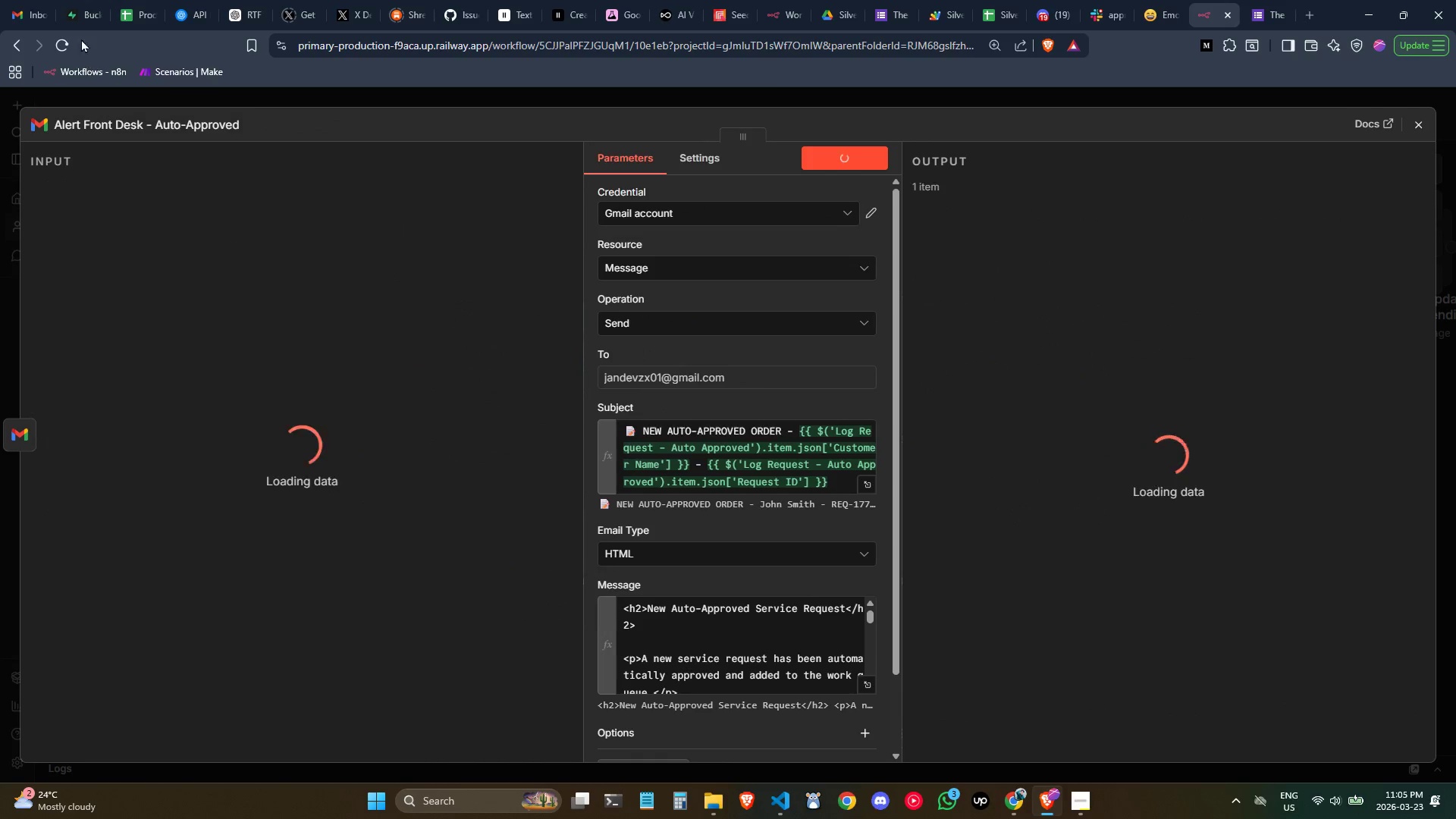 
left_click([36, 7])
 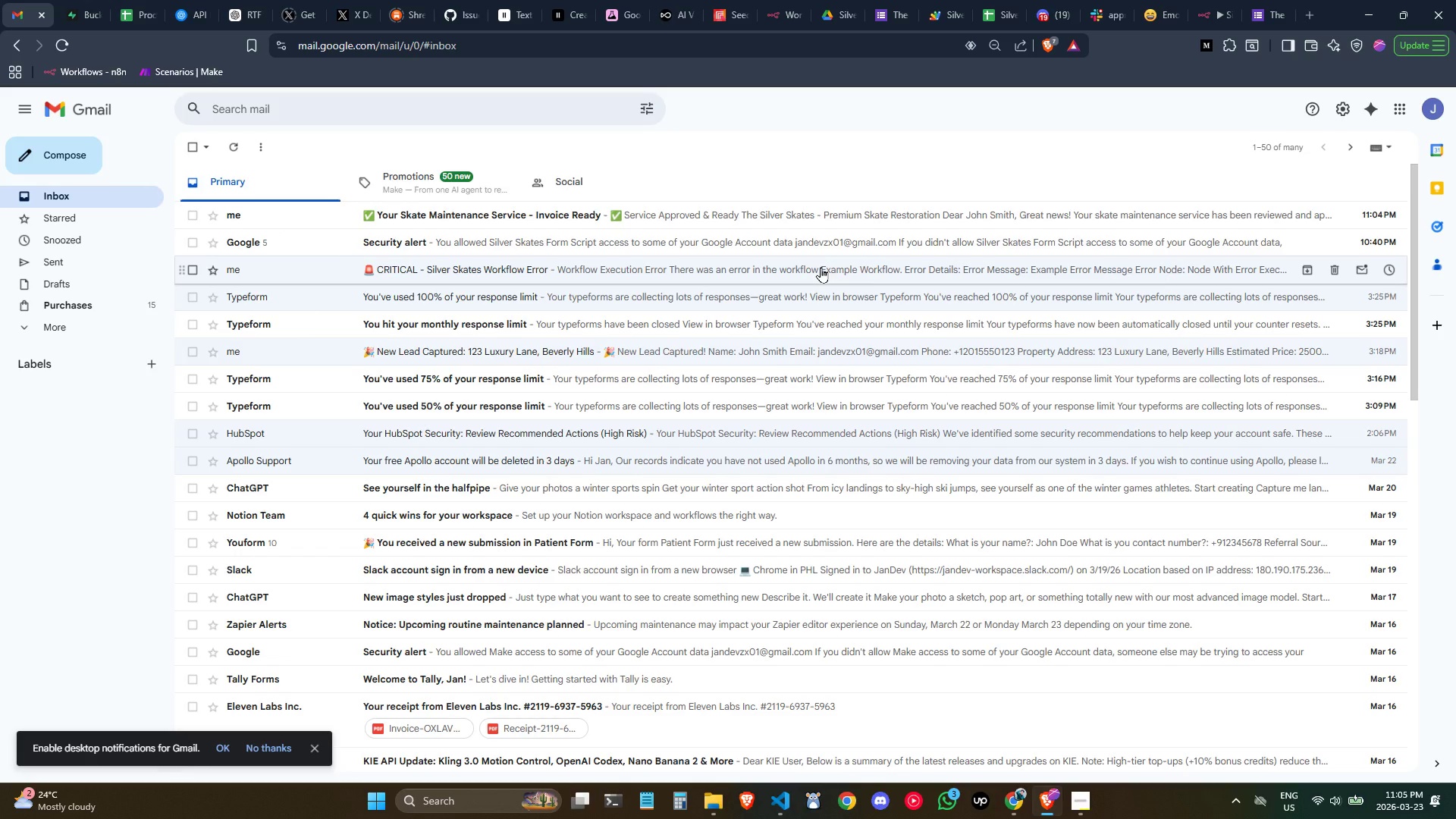 
wait(6.91)
 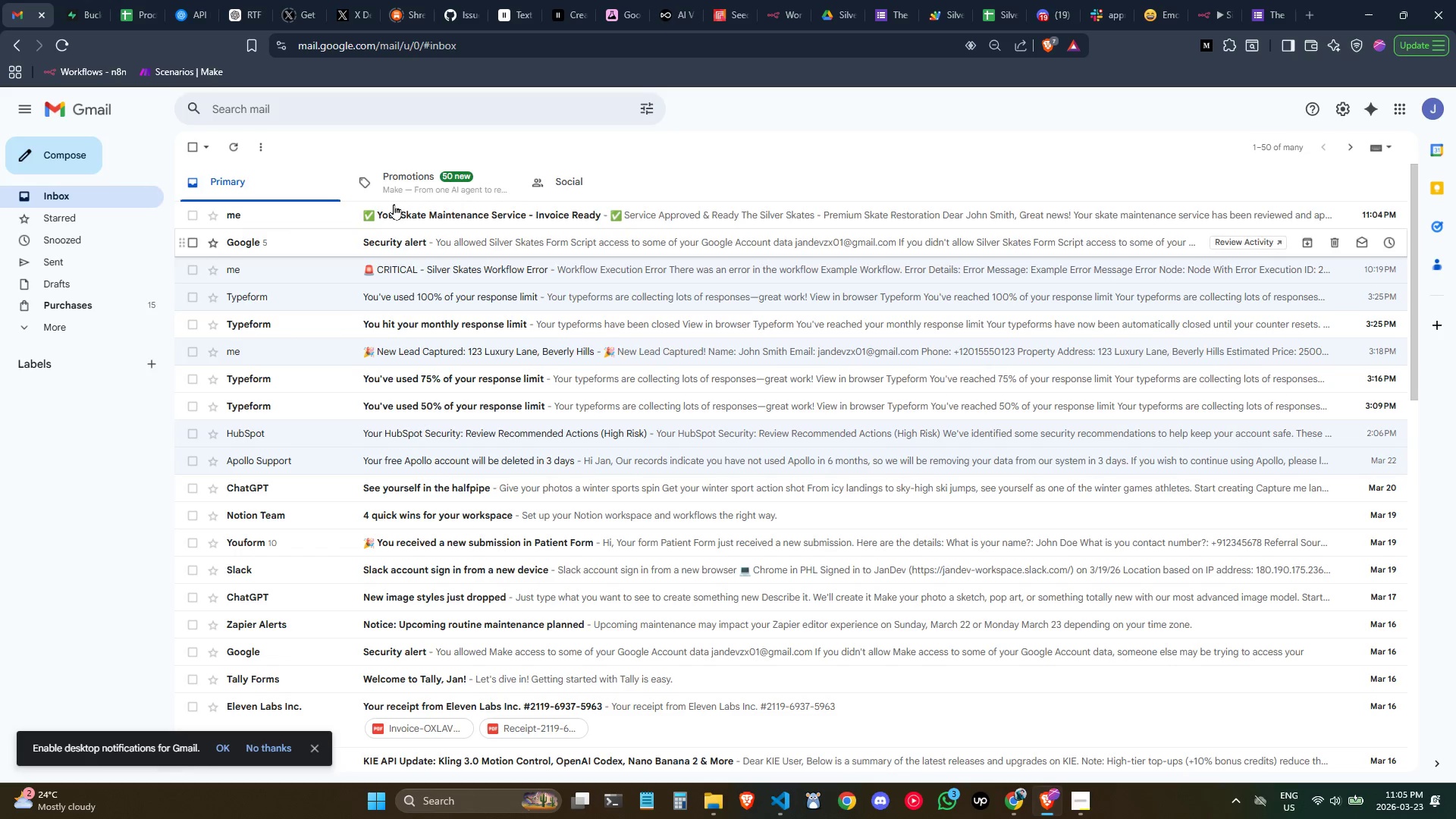 
left_click([233, 157])
 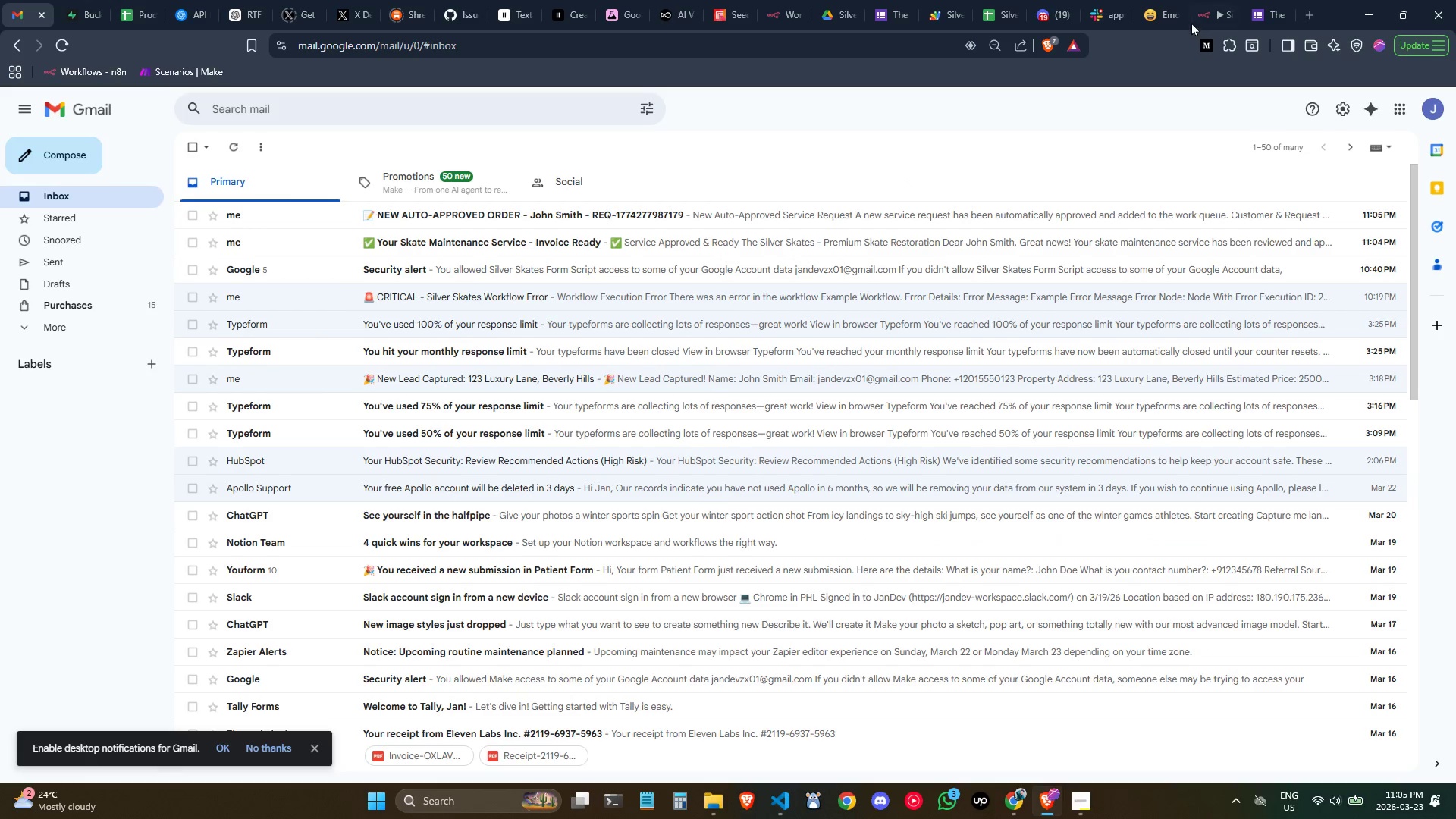 
left_click([1197, 3])
 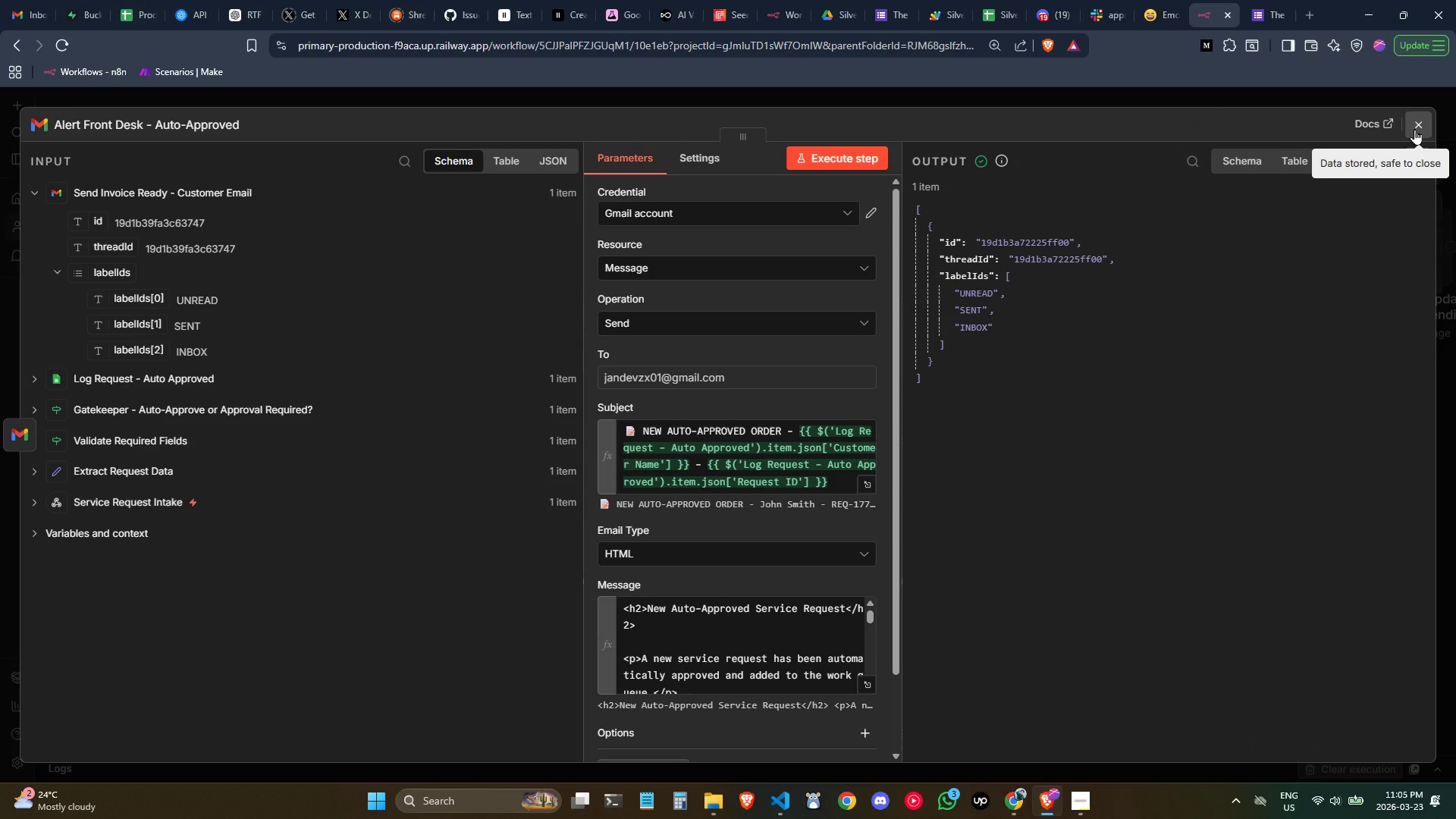 
left_click([1414, 129])
 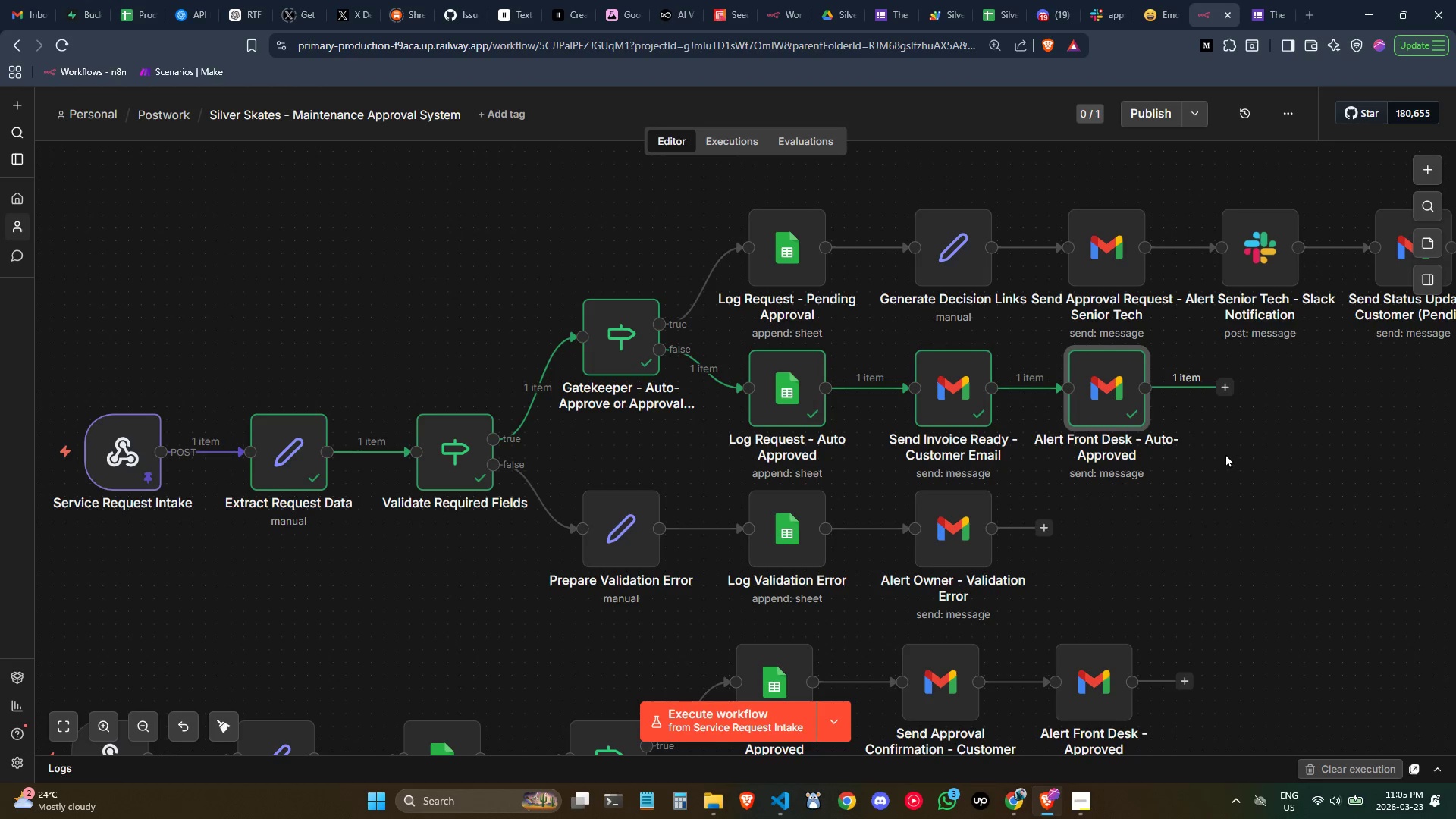 
key(Control+ControlLeft)
 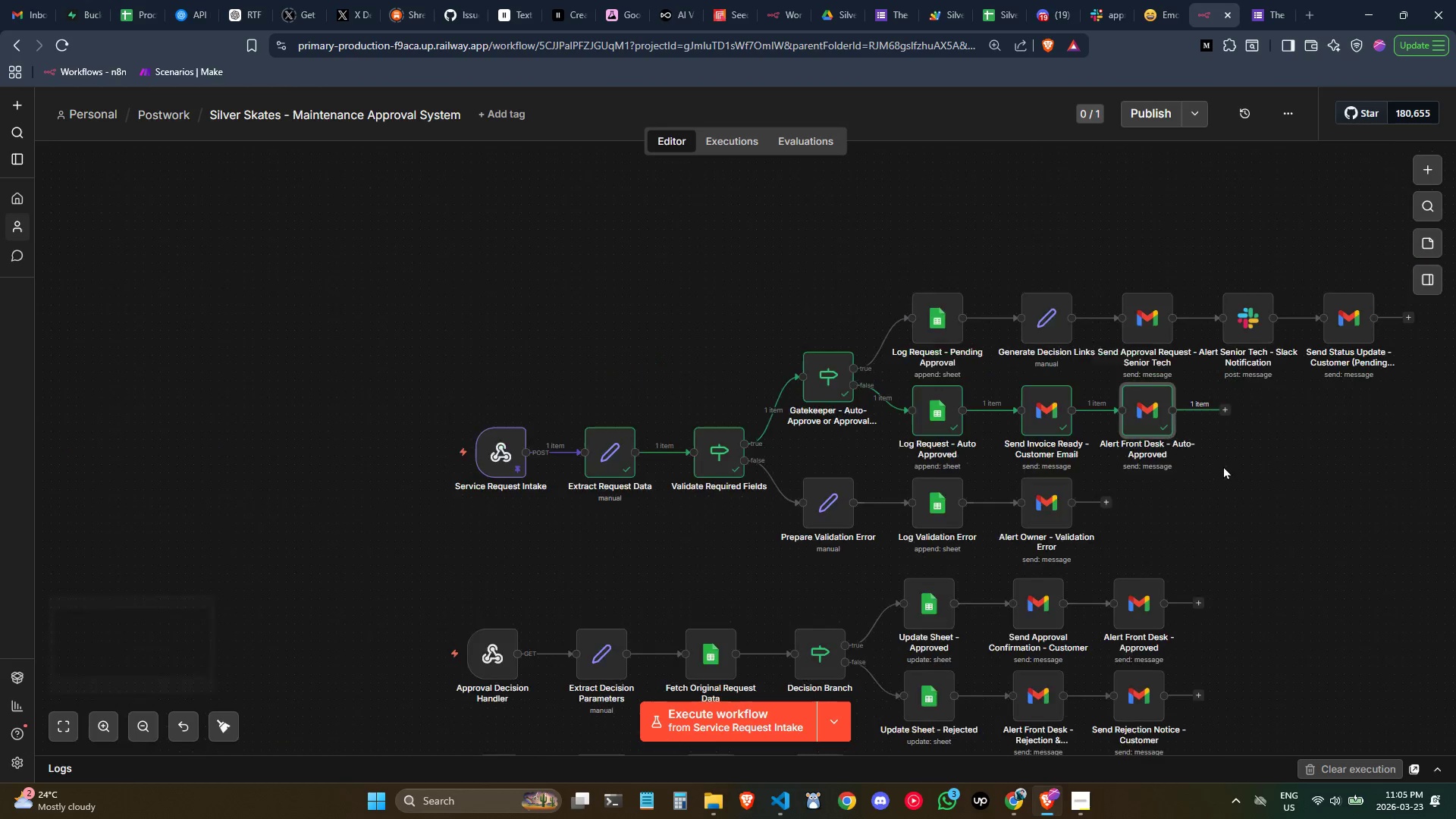 
scroll: coordinate [1225, 454], scroll_direction: down, amount: 1.0
 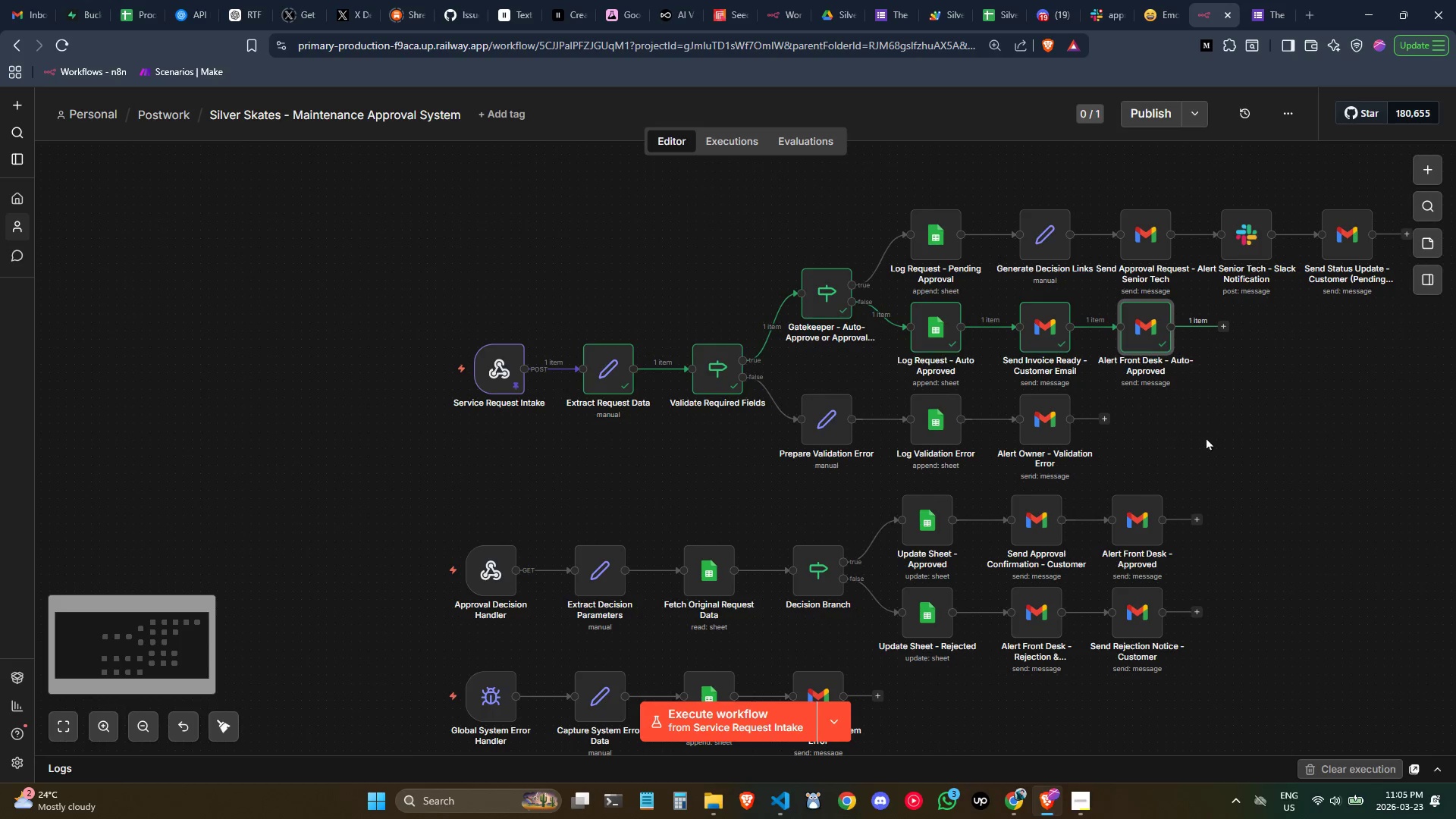 
hold_key(key=ControlLeft, duration=0.31)
scroll: coordinate [1205, 444], scroll_direction: none, amount: 0.0
 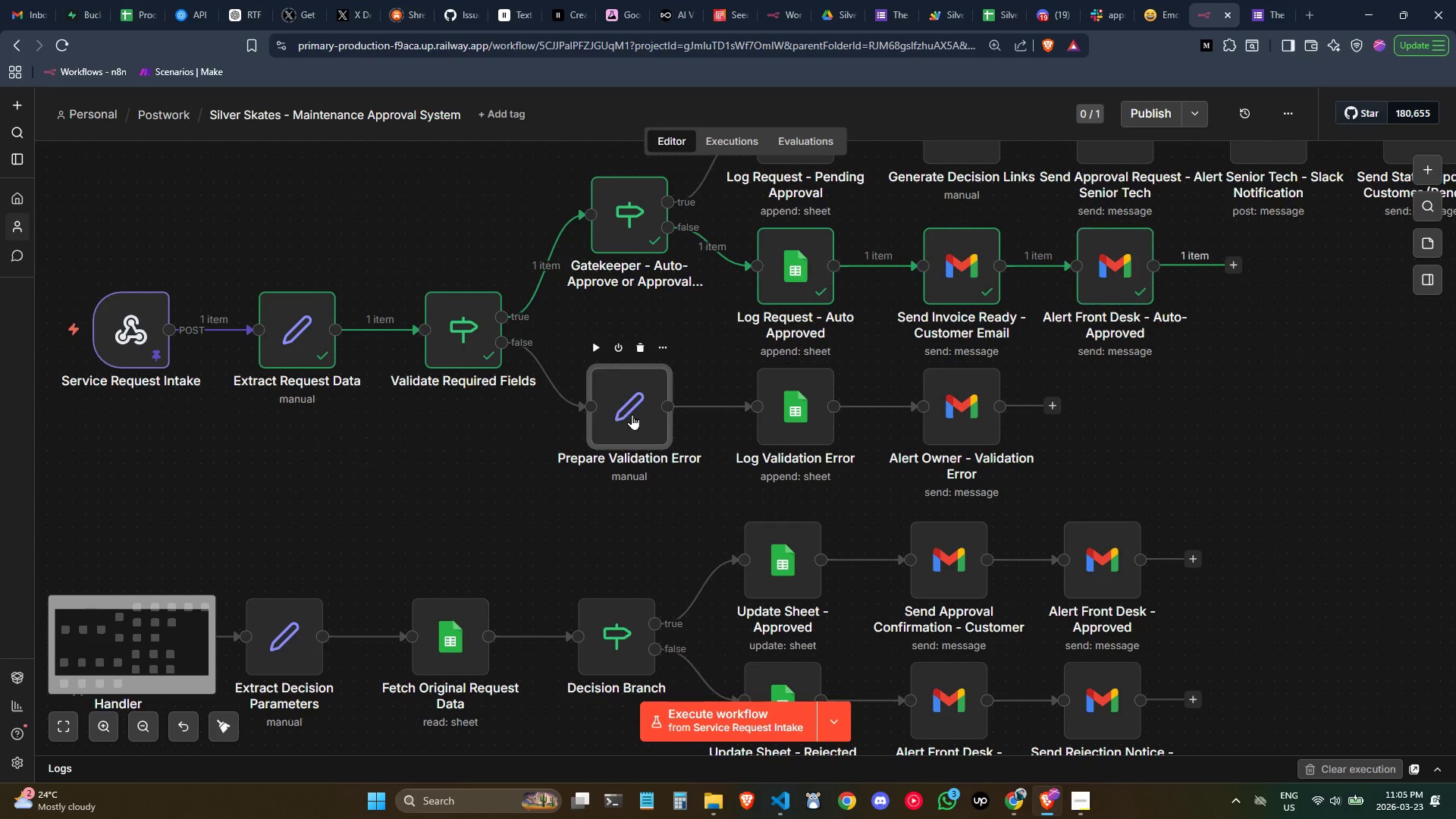 
double_click([632, 414])
 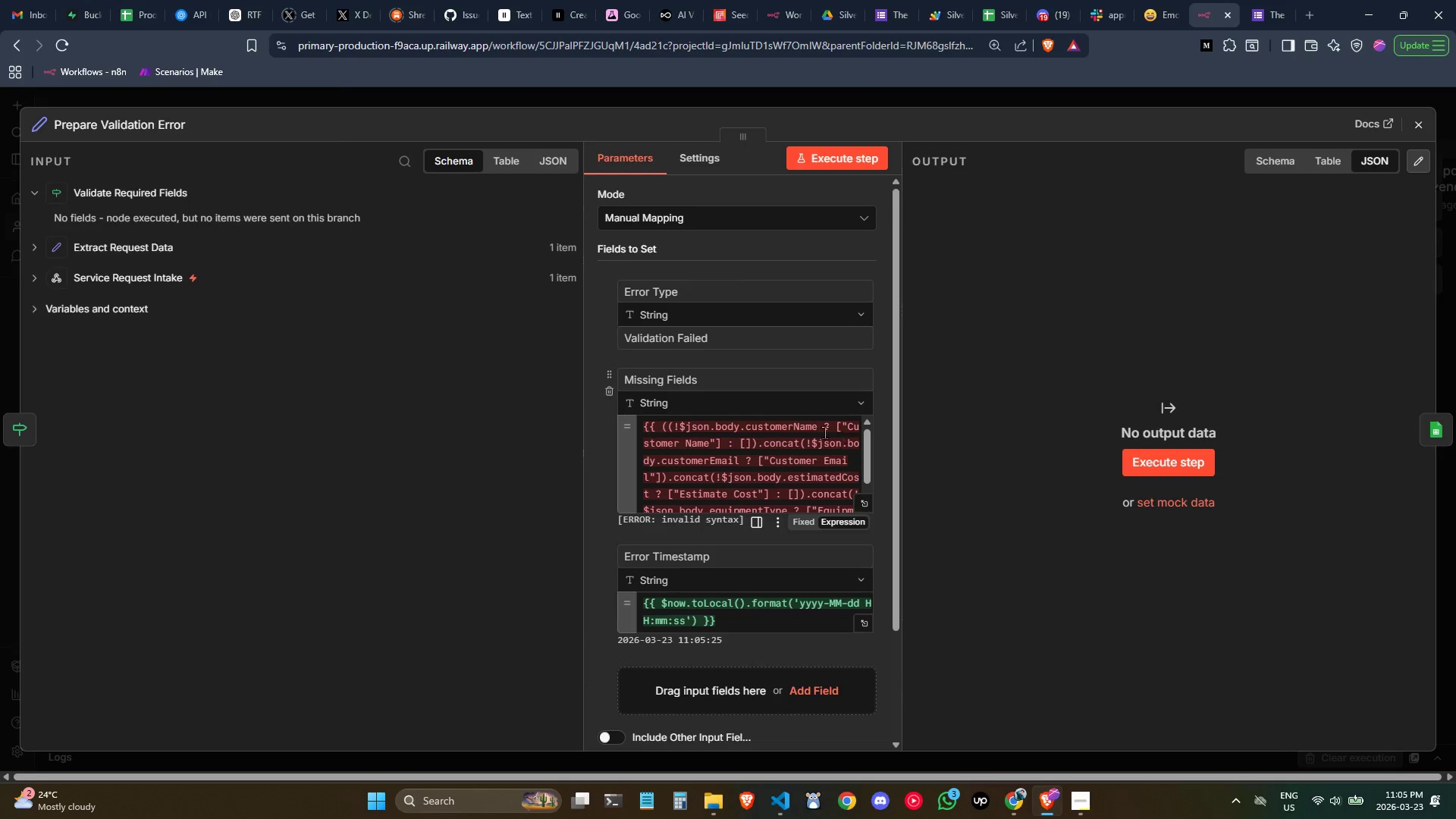 
scroll: coordinate [822, 432], scroll_direction: none, amount: 0.0
 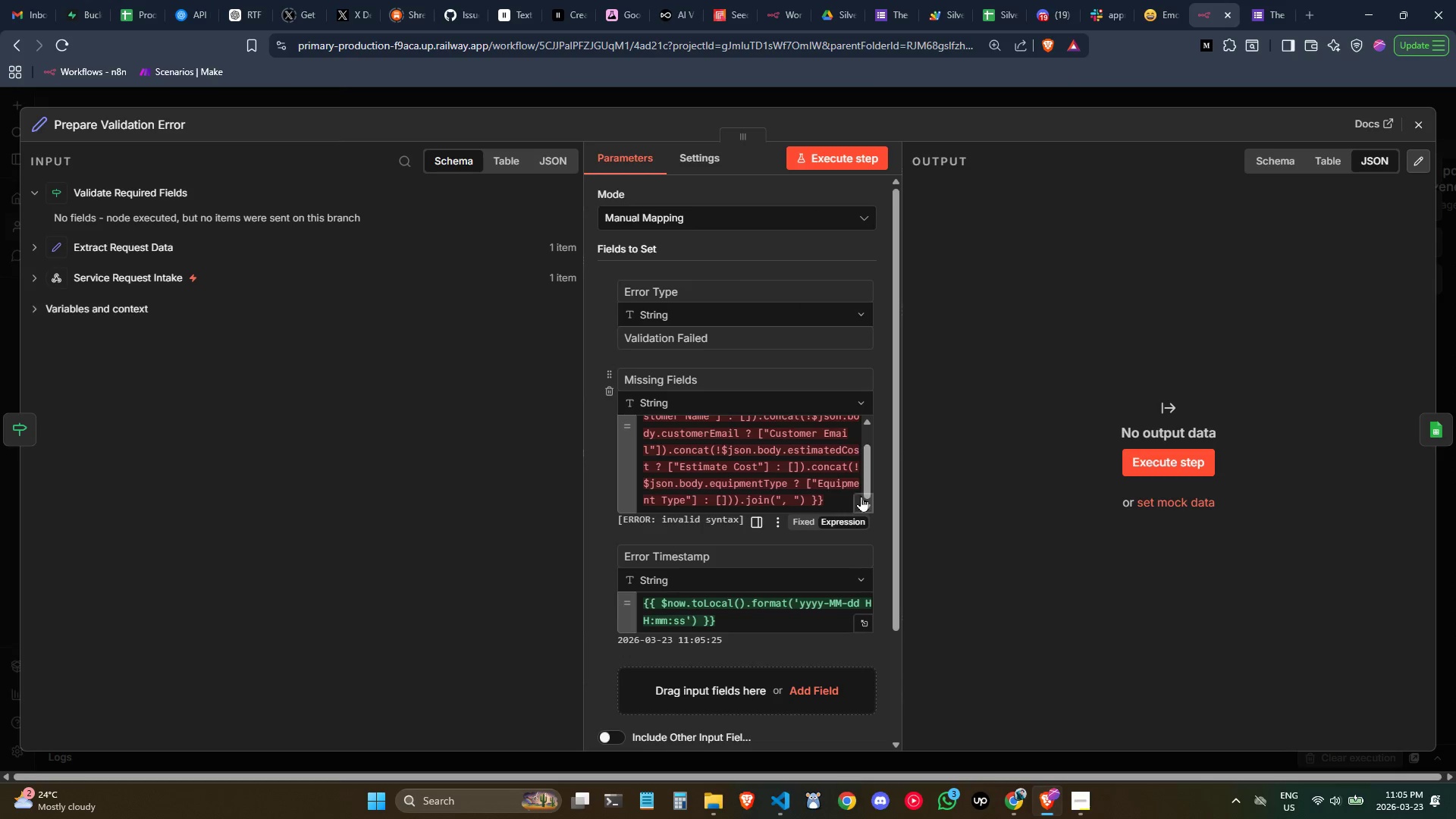 
left_click([861, 496])
 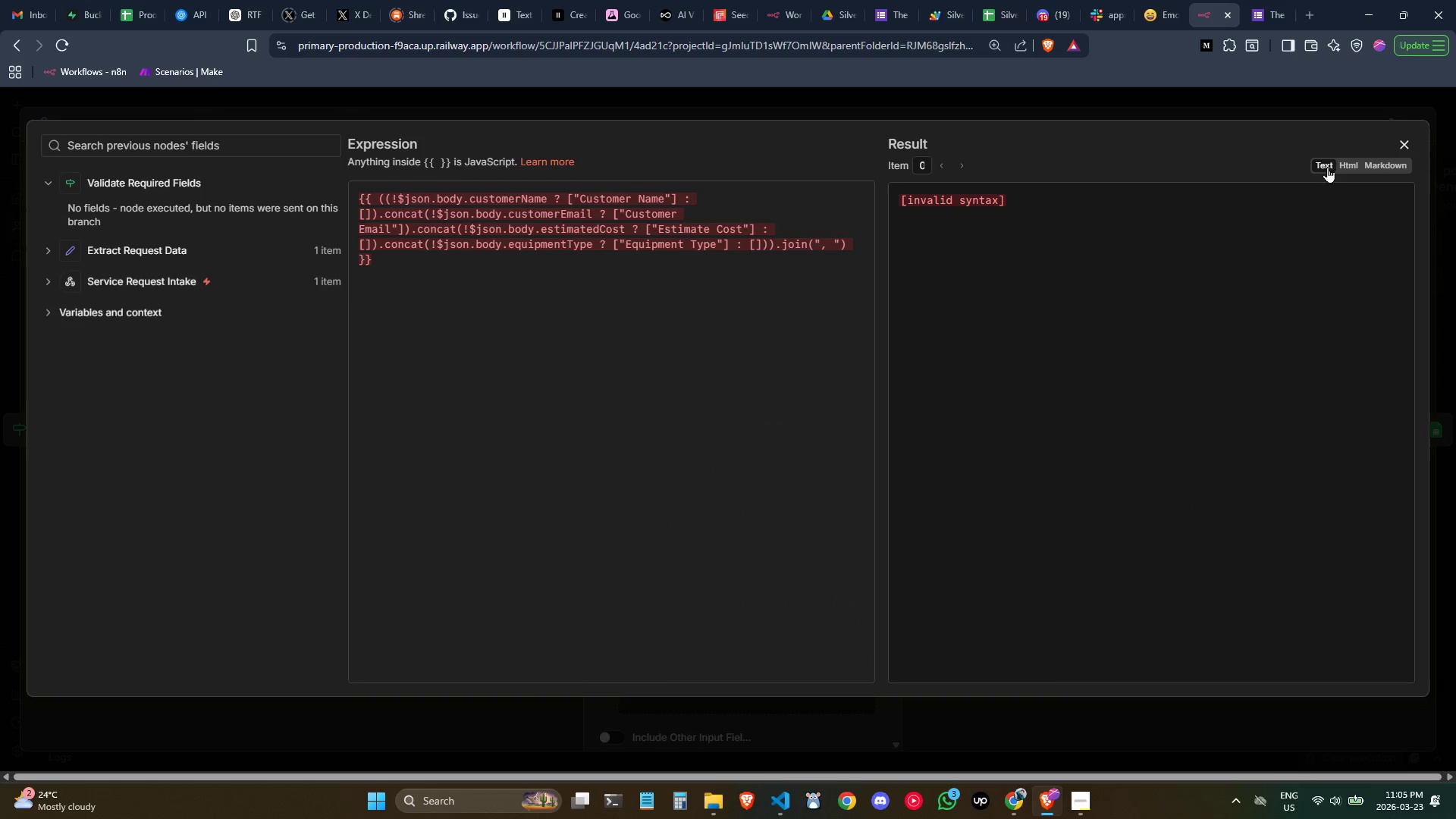 
left_click([1406, 136])
 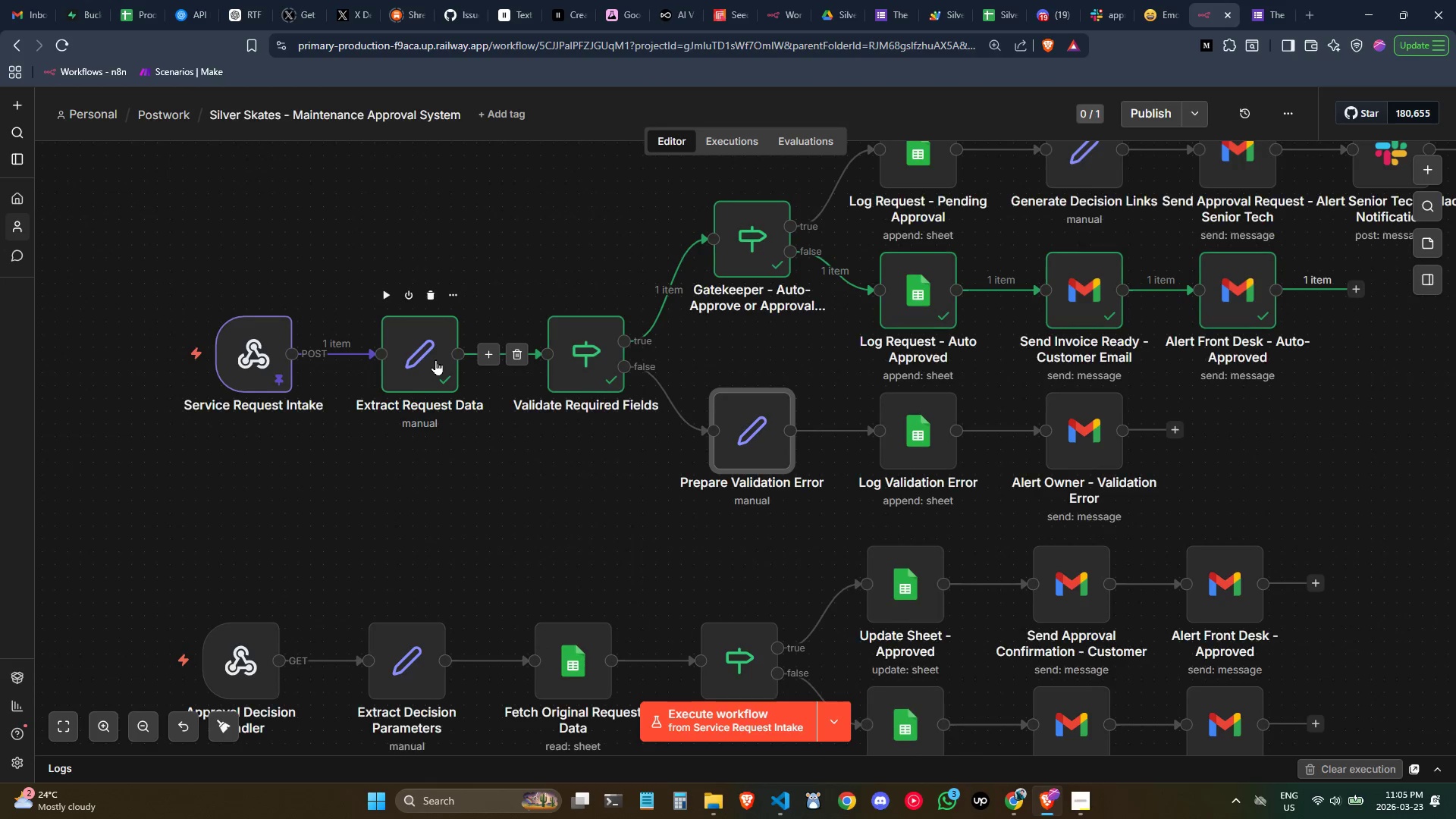 
double_click([434, 359])
 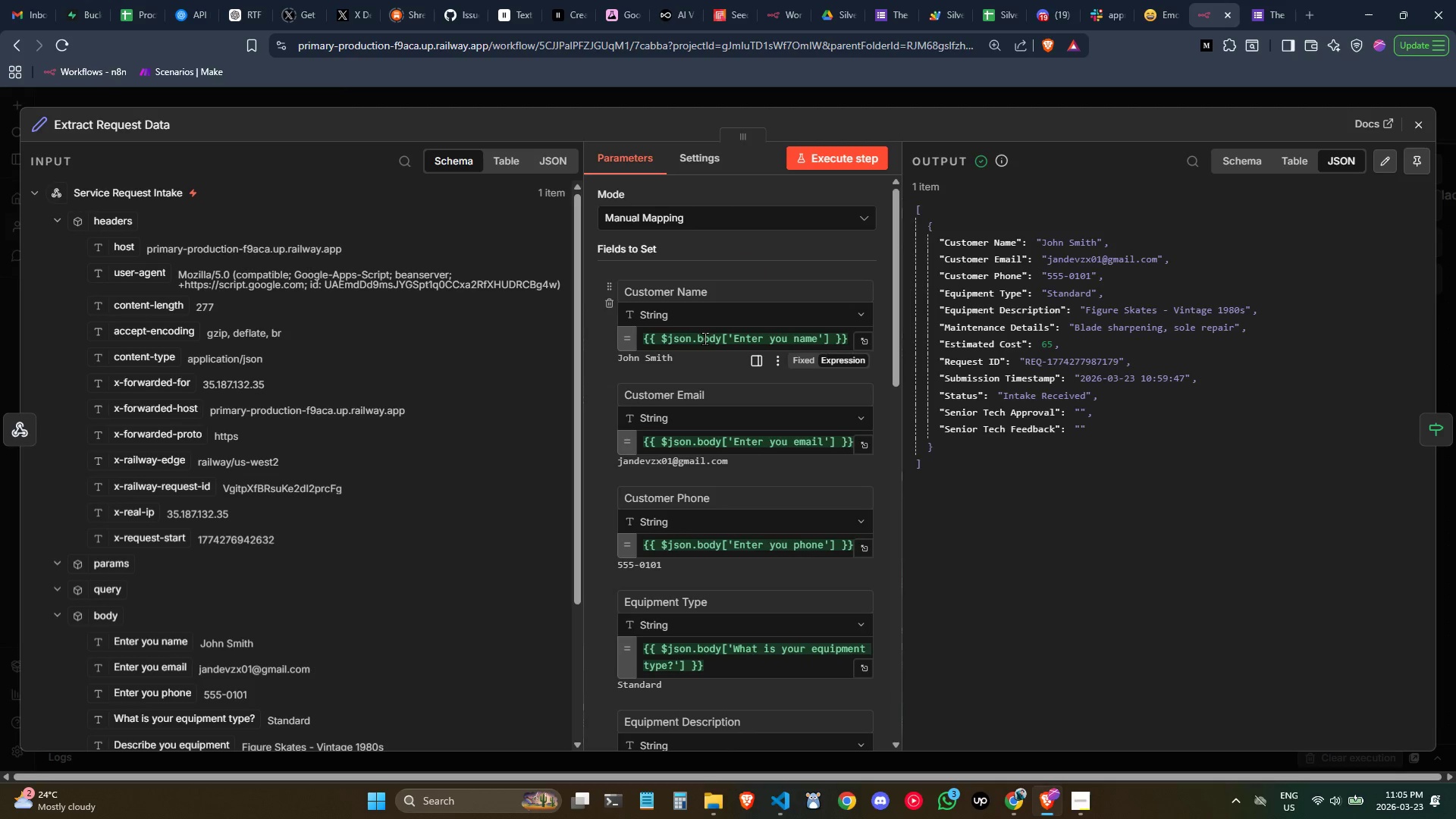 
double_click([704, 337])
 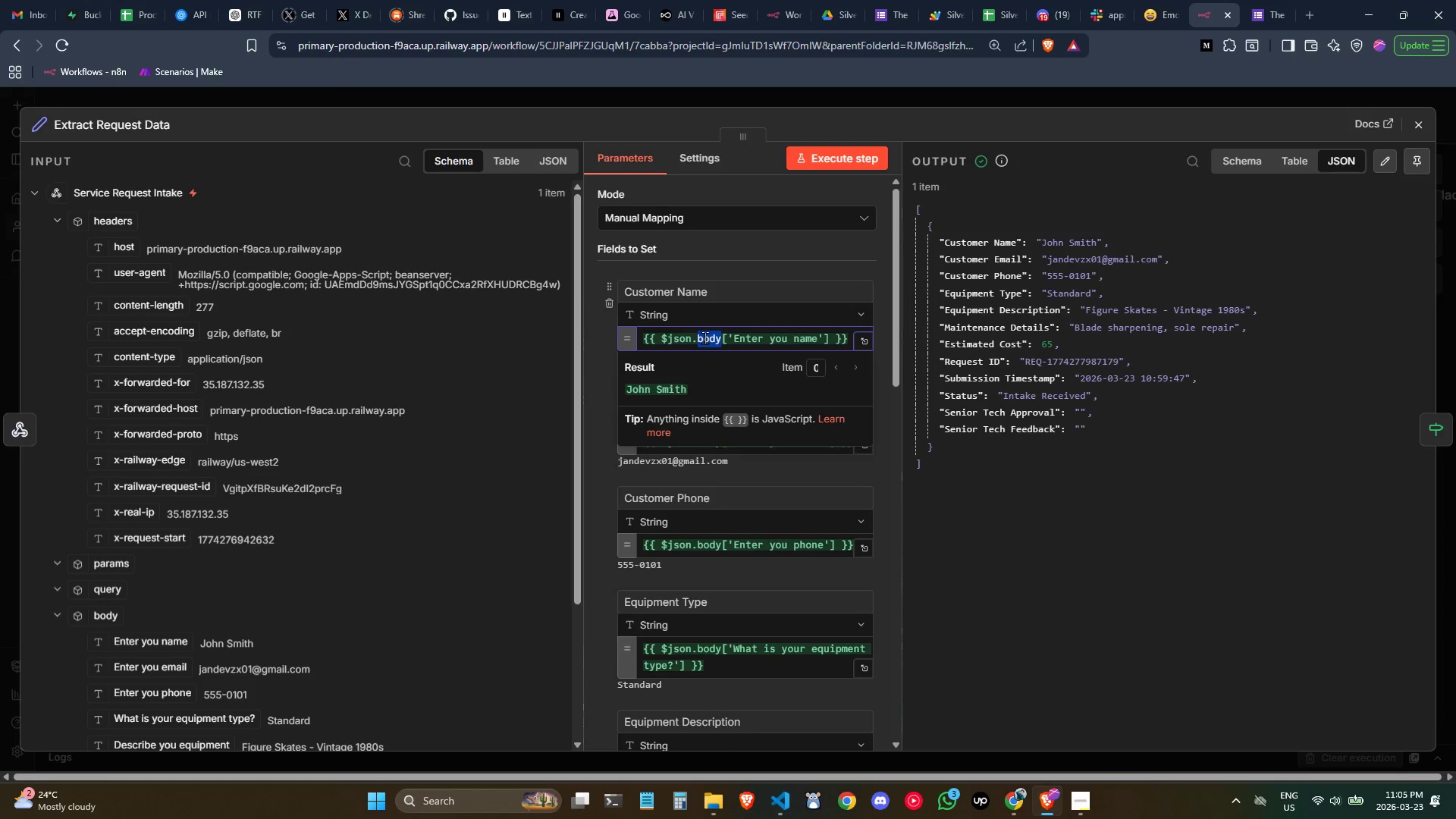 
triple_click([704, 337])
 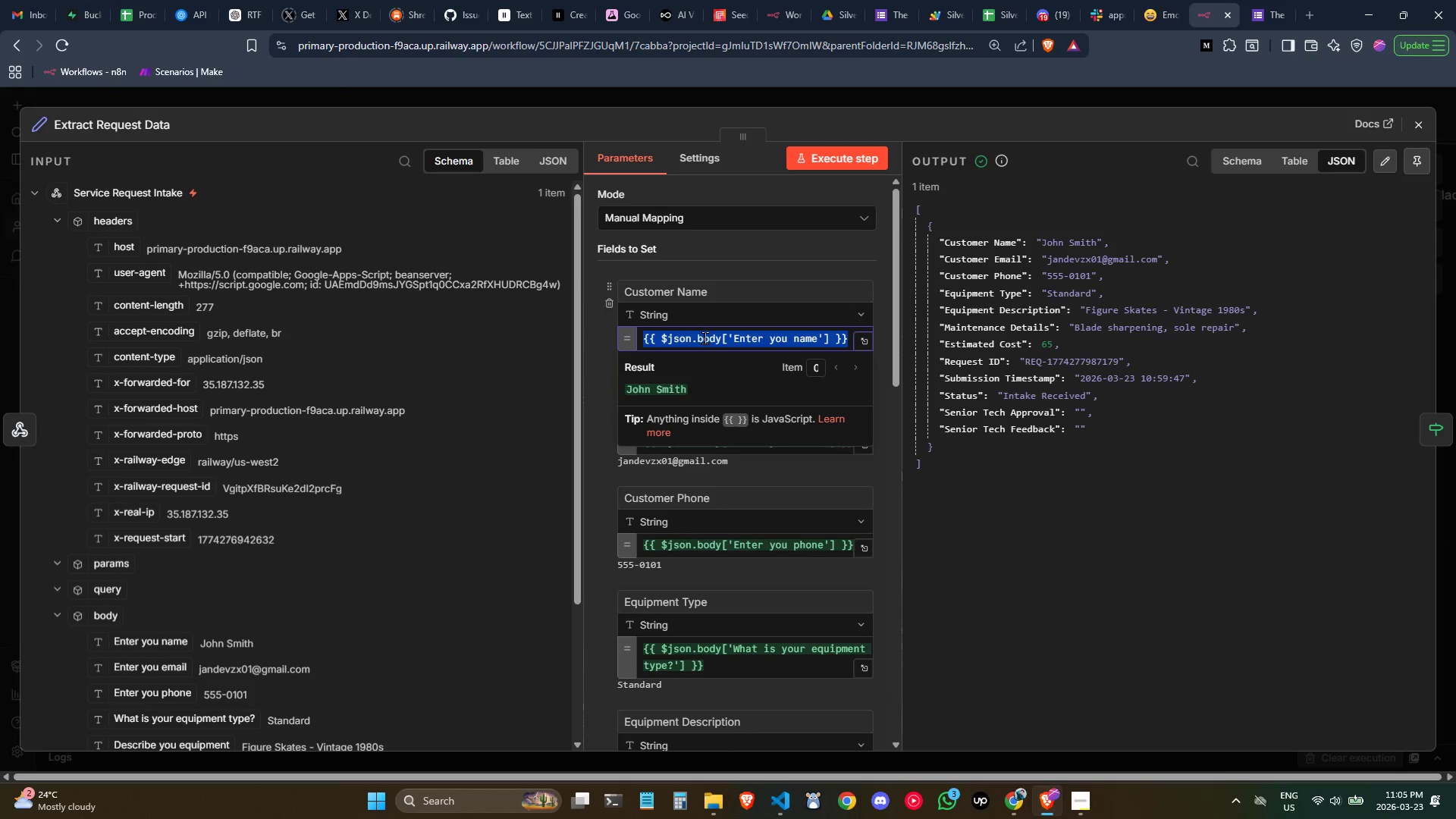 
triple_click([704, 337])
 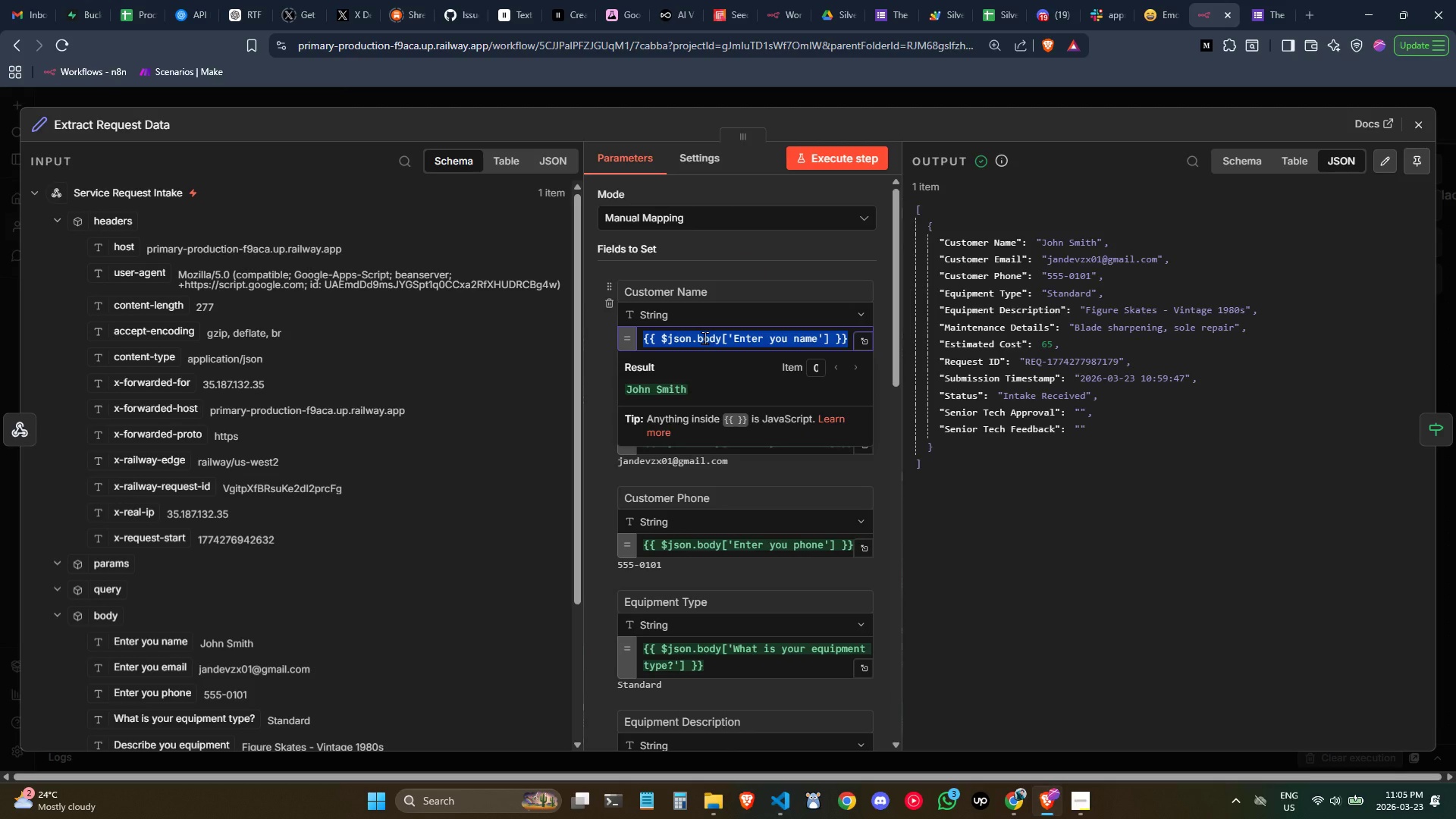 
hold_key(key=ControlLeft, duration=0.39)
 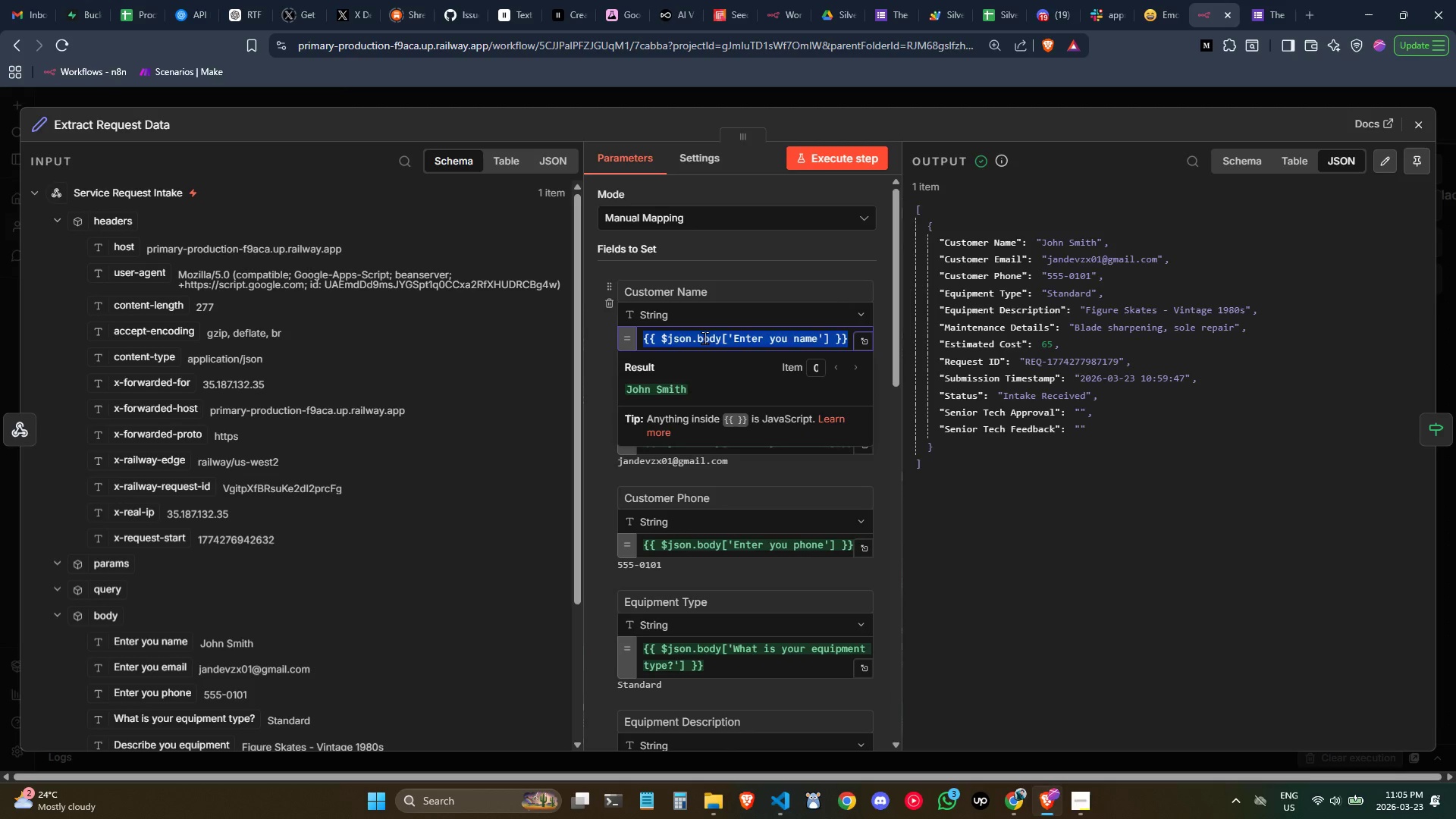 
key(Backspace)
 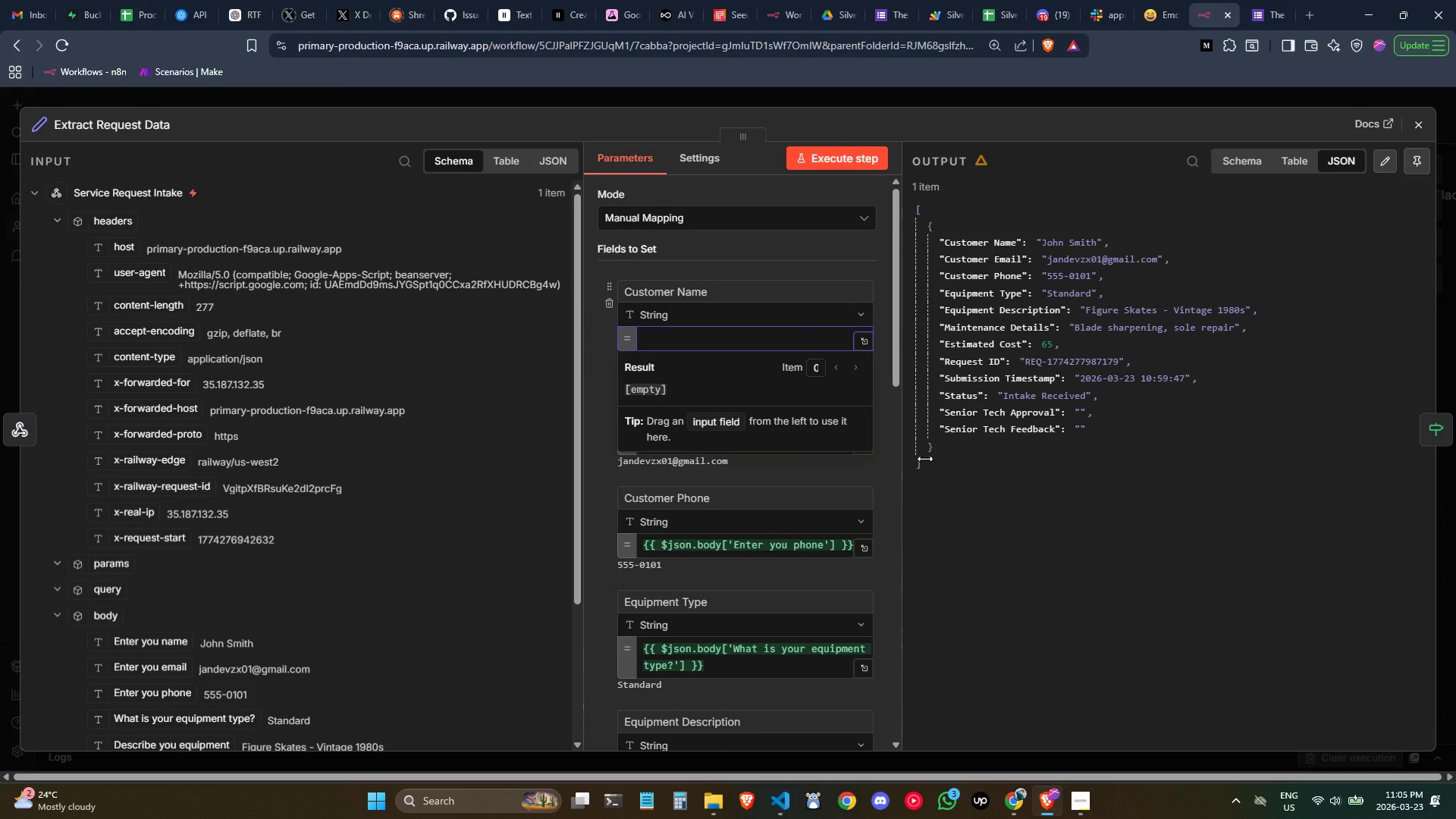 
left_click([1087, 559])
 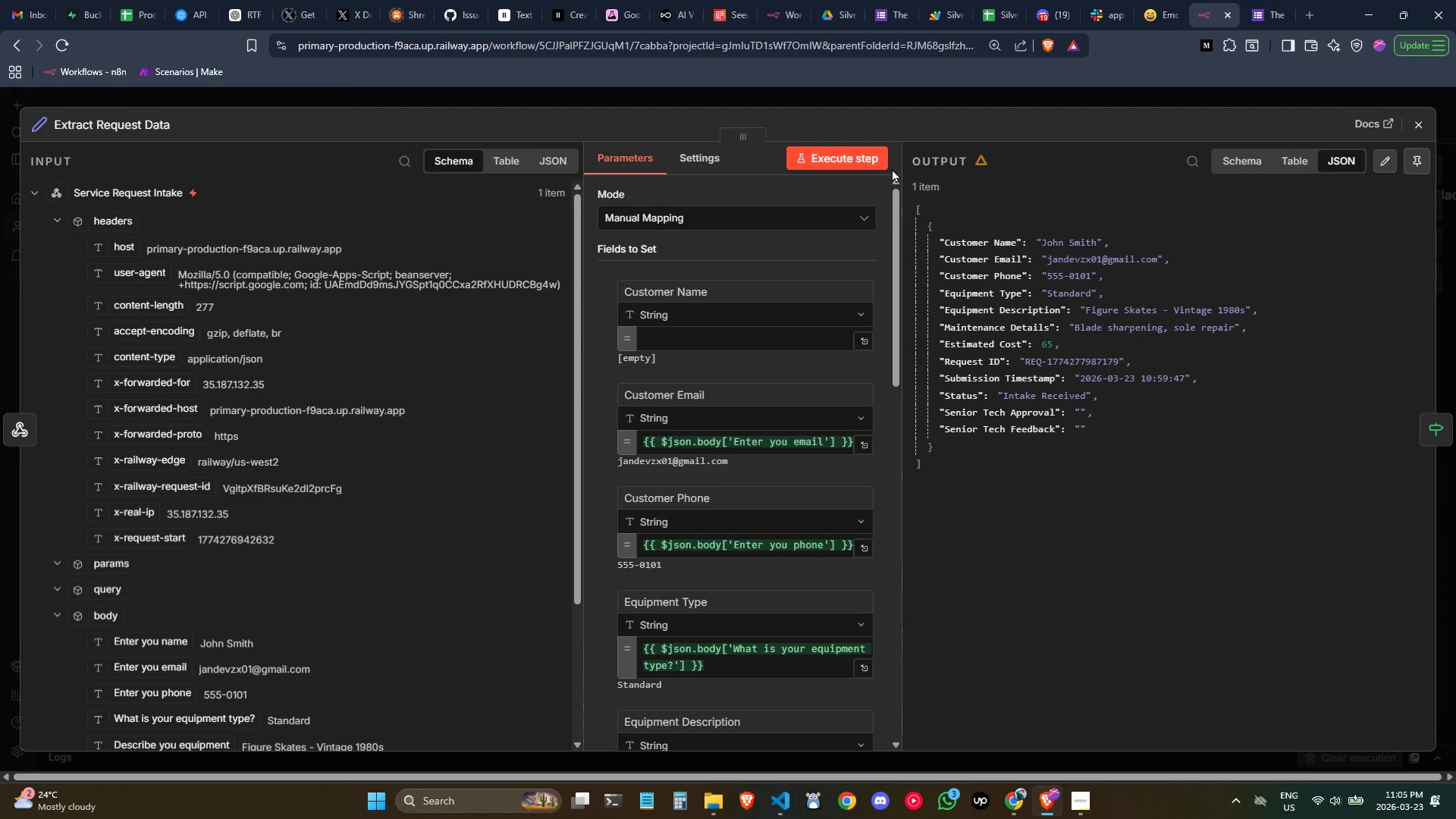 
left_click([840, 165])
 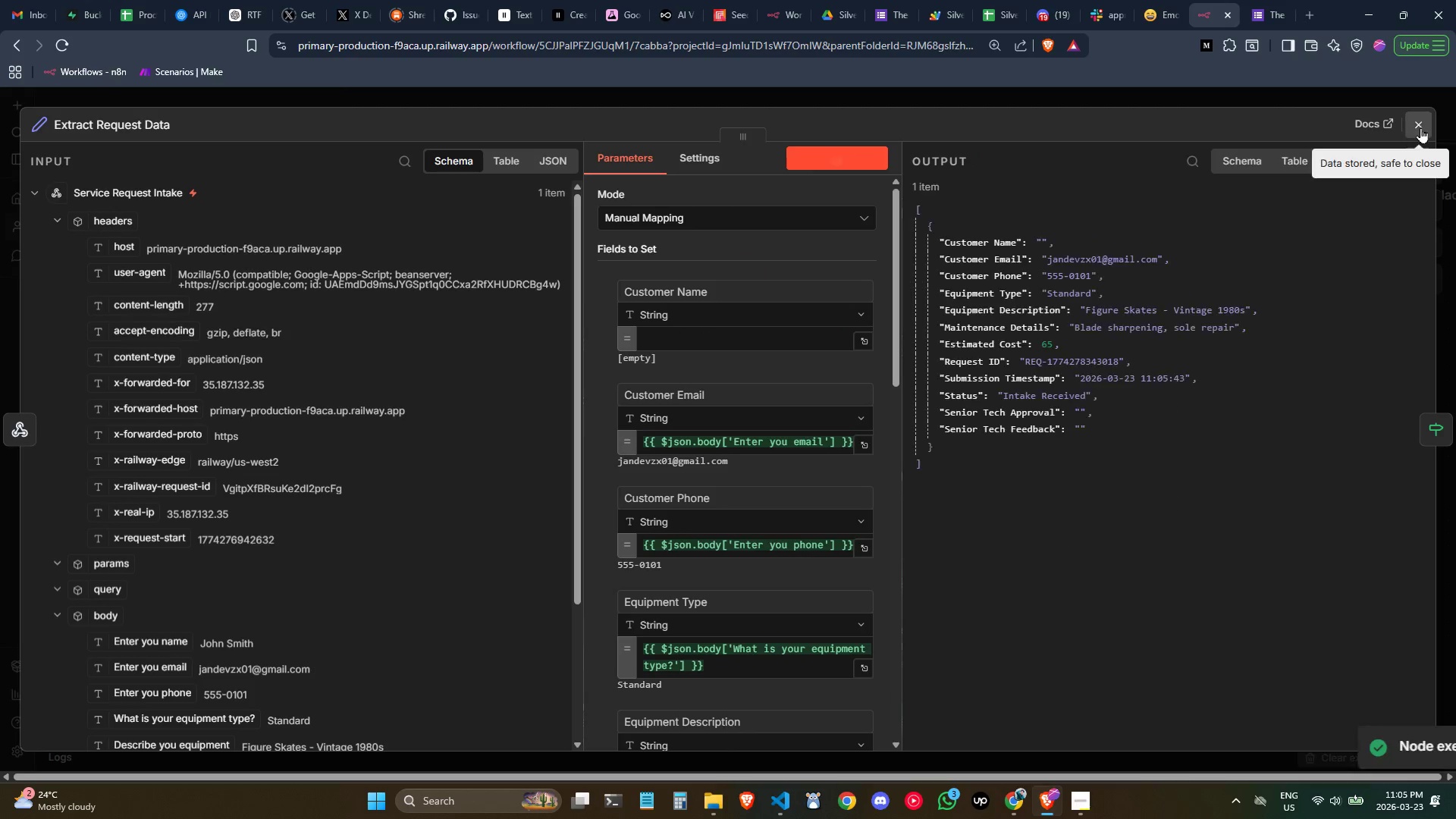 
left_click([1420, 127])
 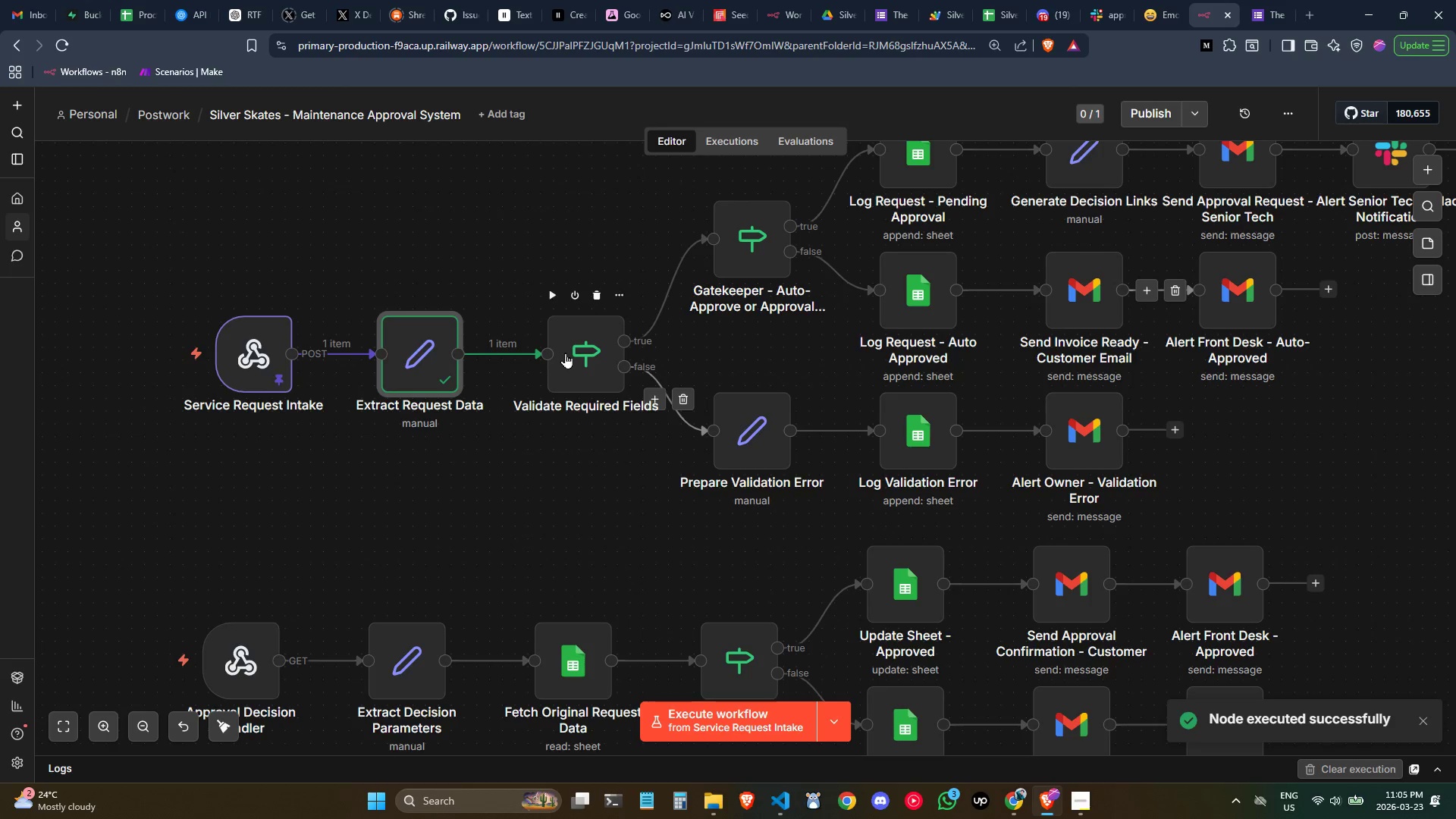 
double_click([565, 352])
 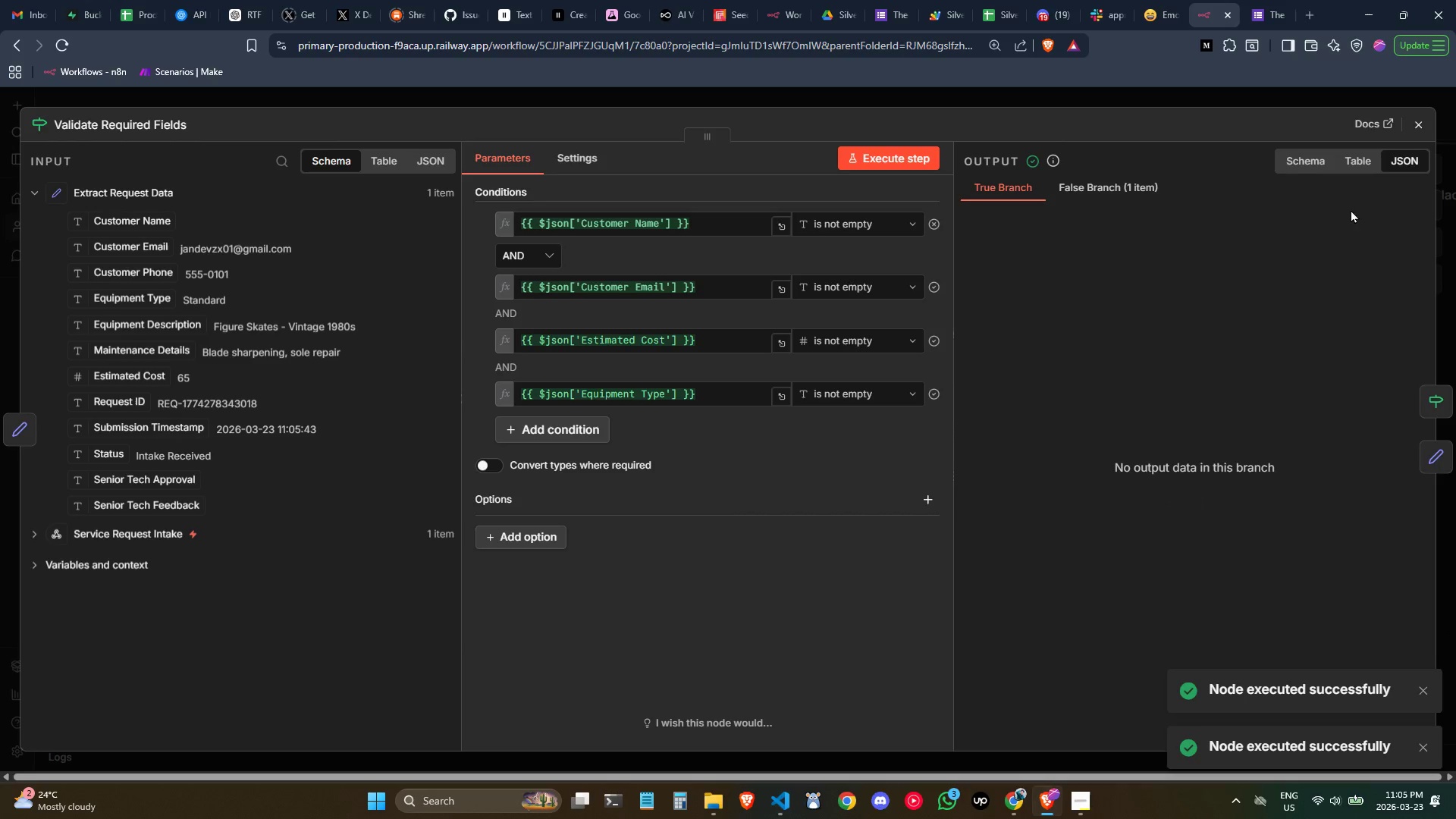 
left_click([1407, 126])
 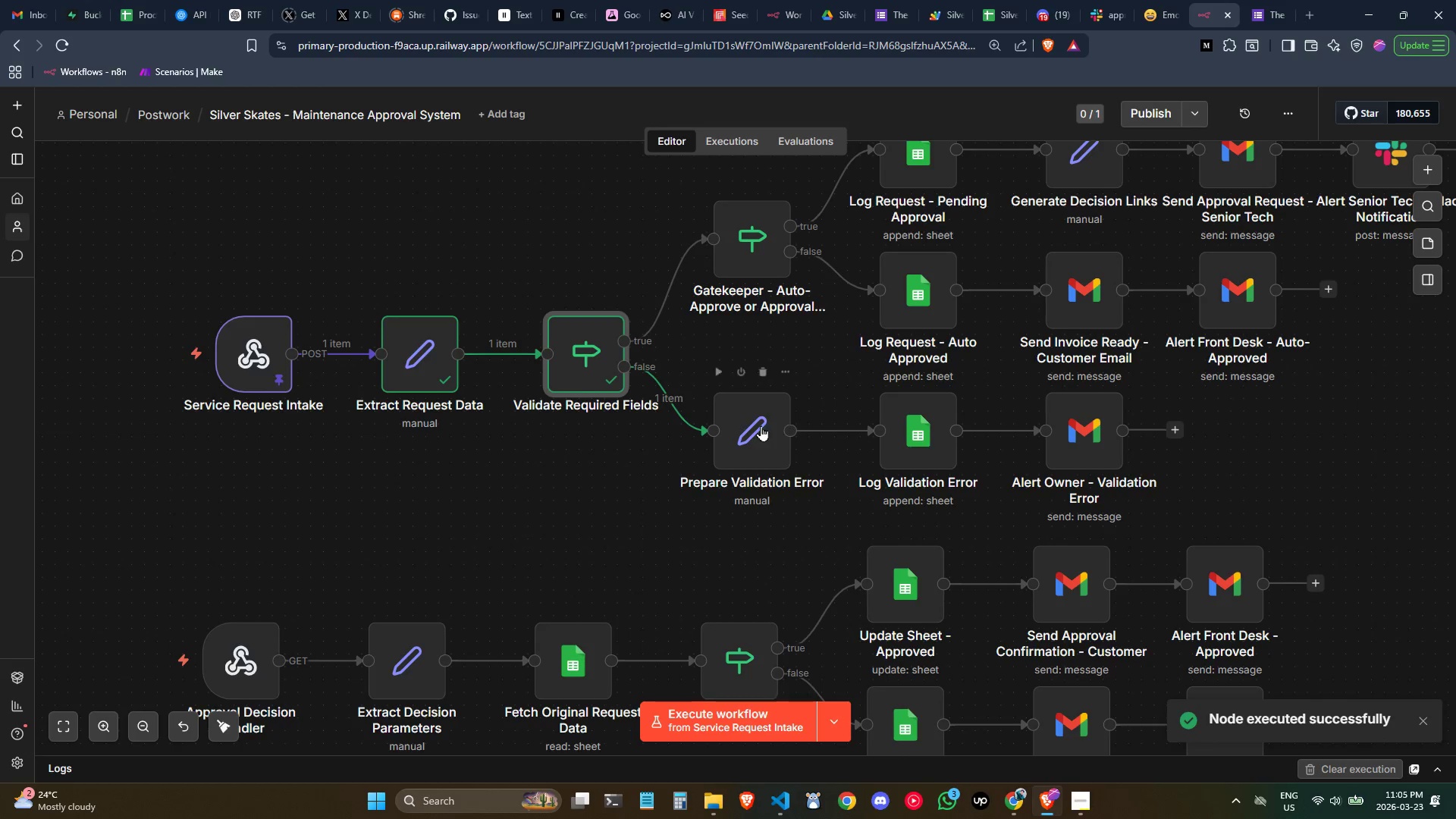 
double_click([761, 426])
 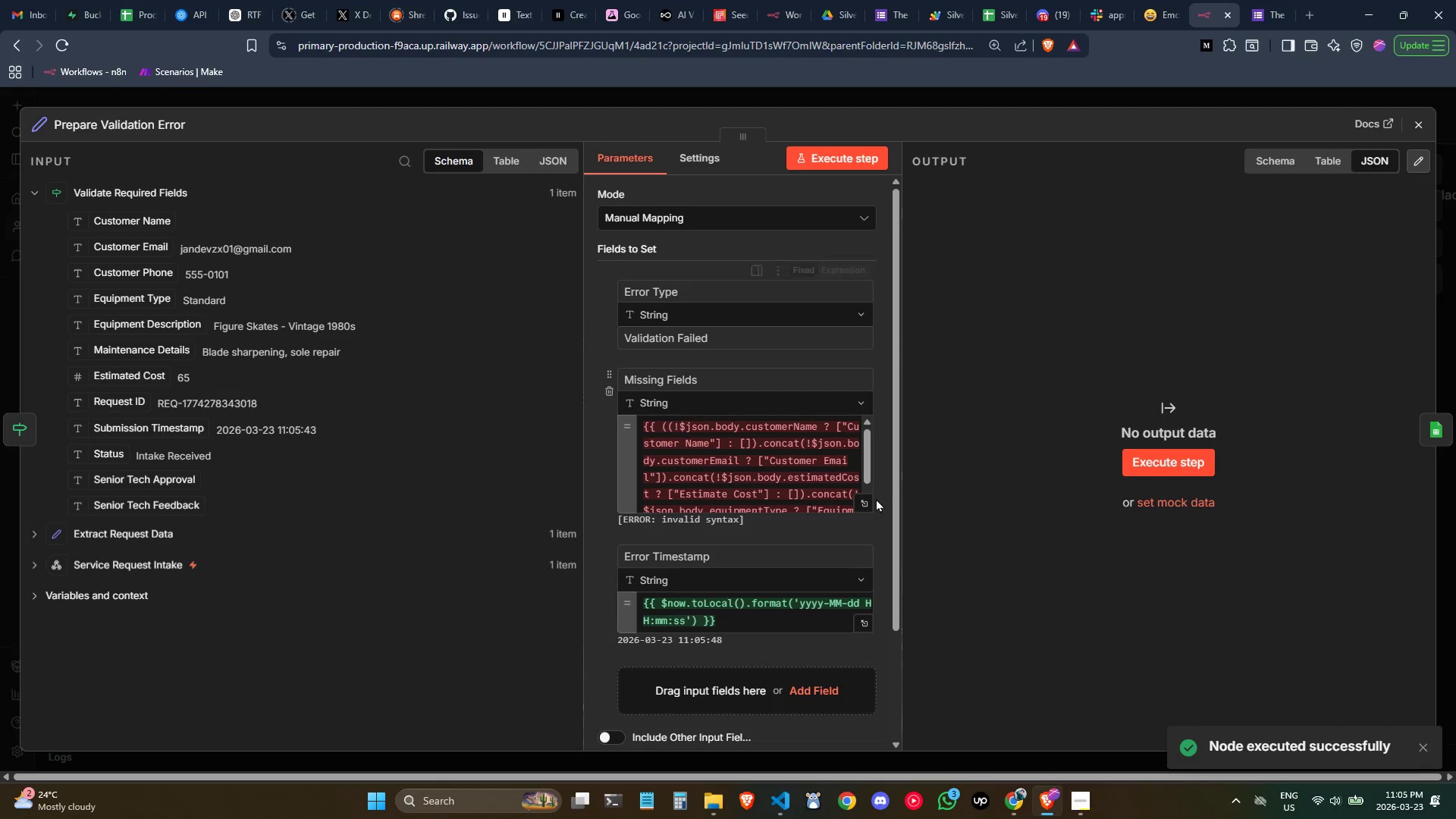 
left_click([811, 479])
 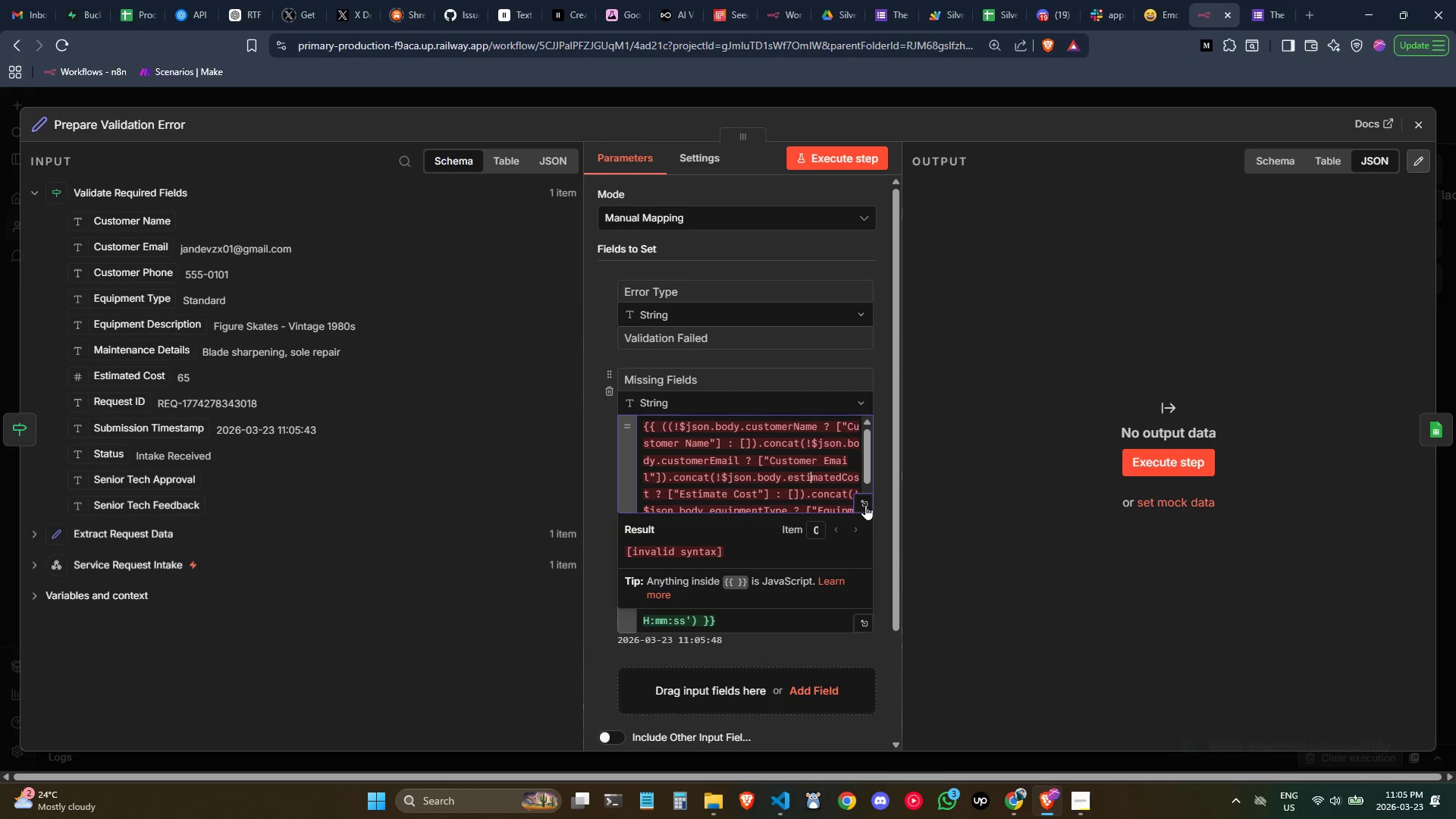 
left_click([865, 504])
 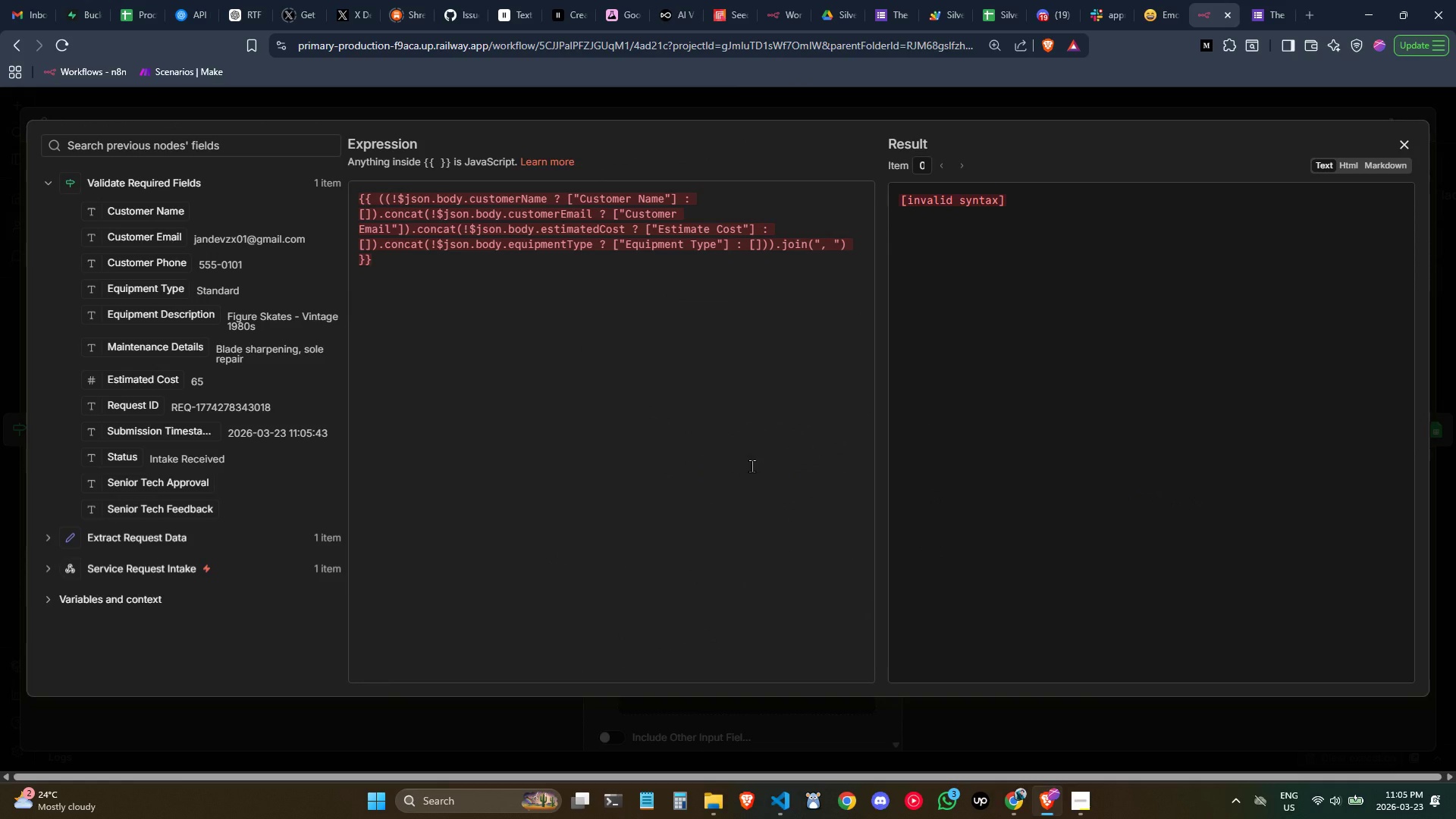 
left_click_drag(start_coordinate=[453, 290], to_coordinate=[447, 287])
 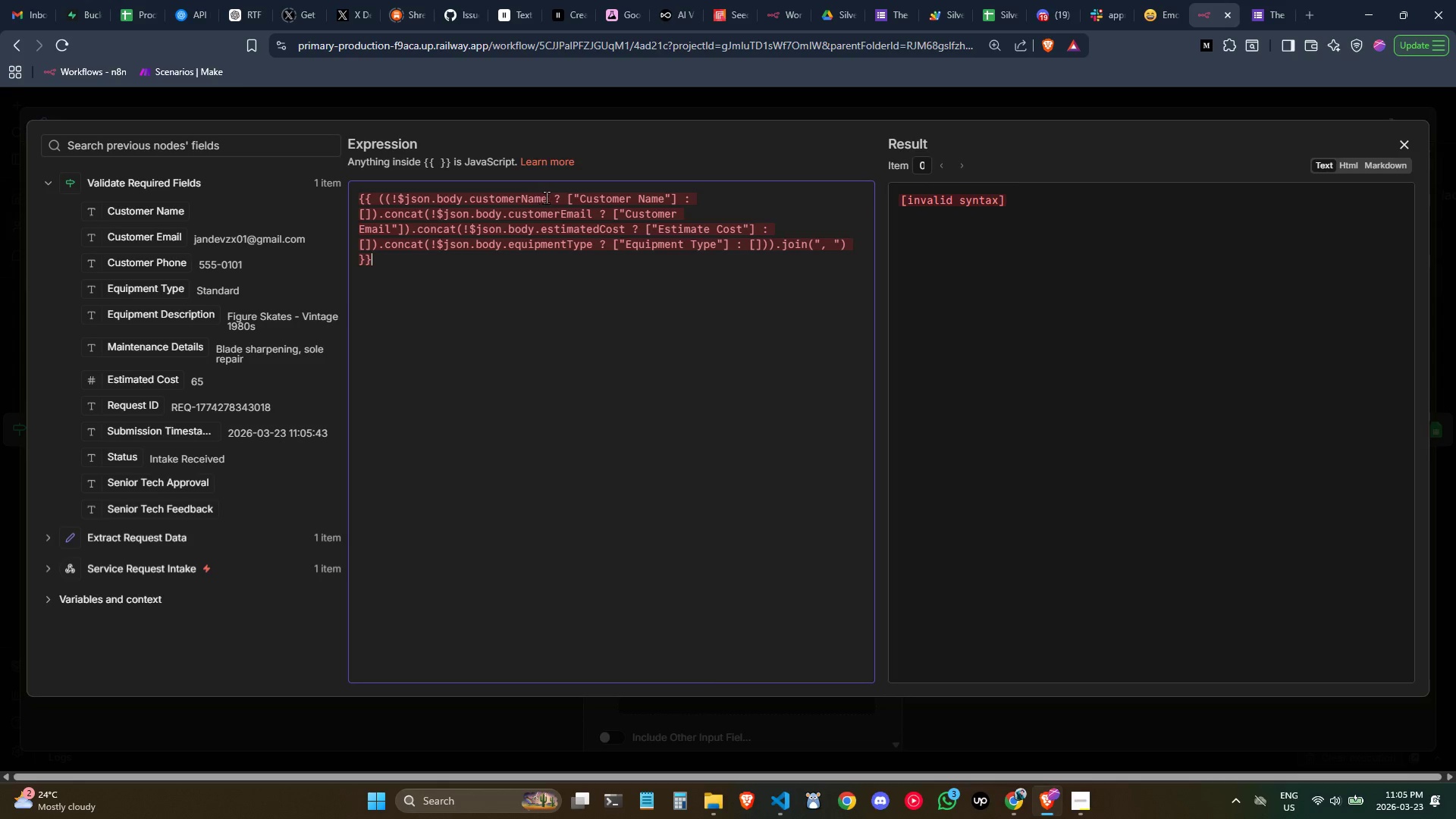 
left_click_drag(start_coordinate=[551, 197], to_coordinate=[397, 196])
 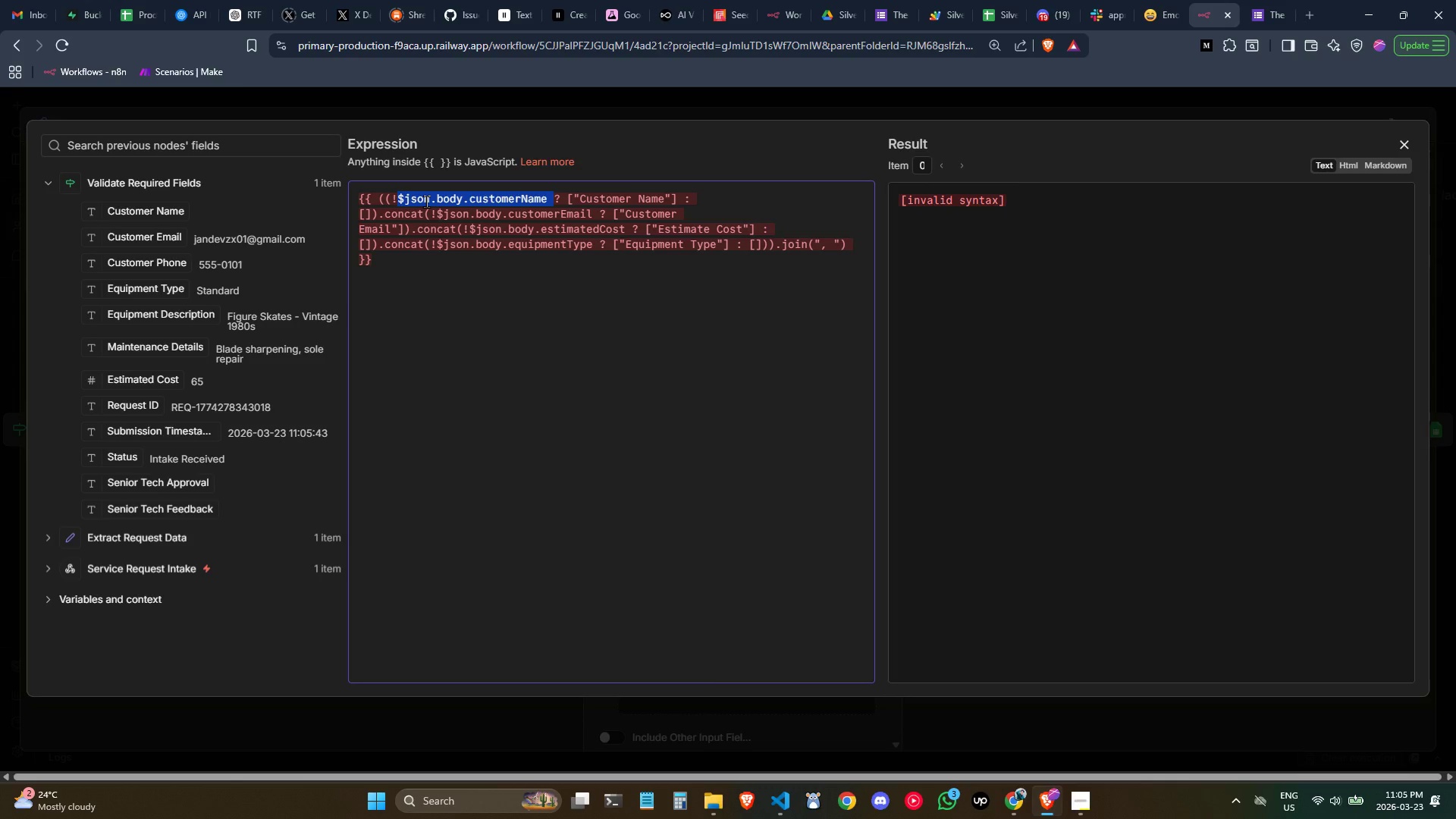 
key(Backspace)
 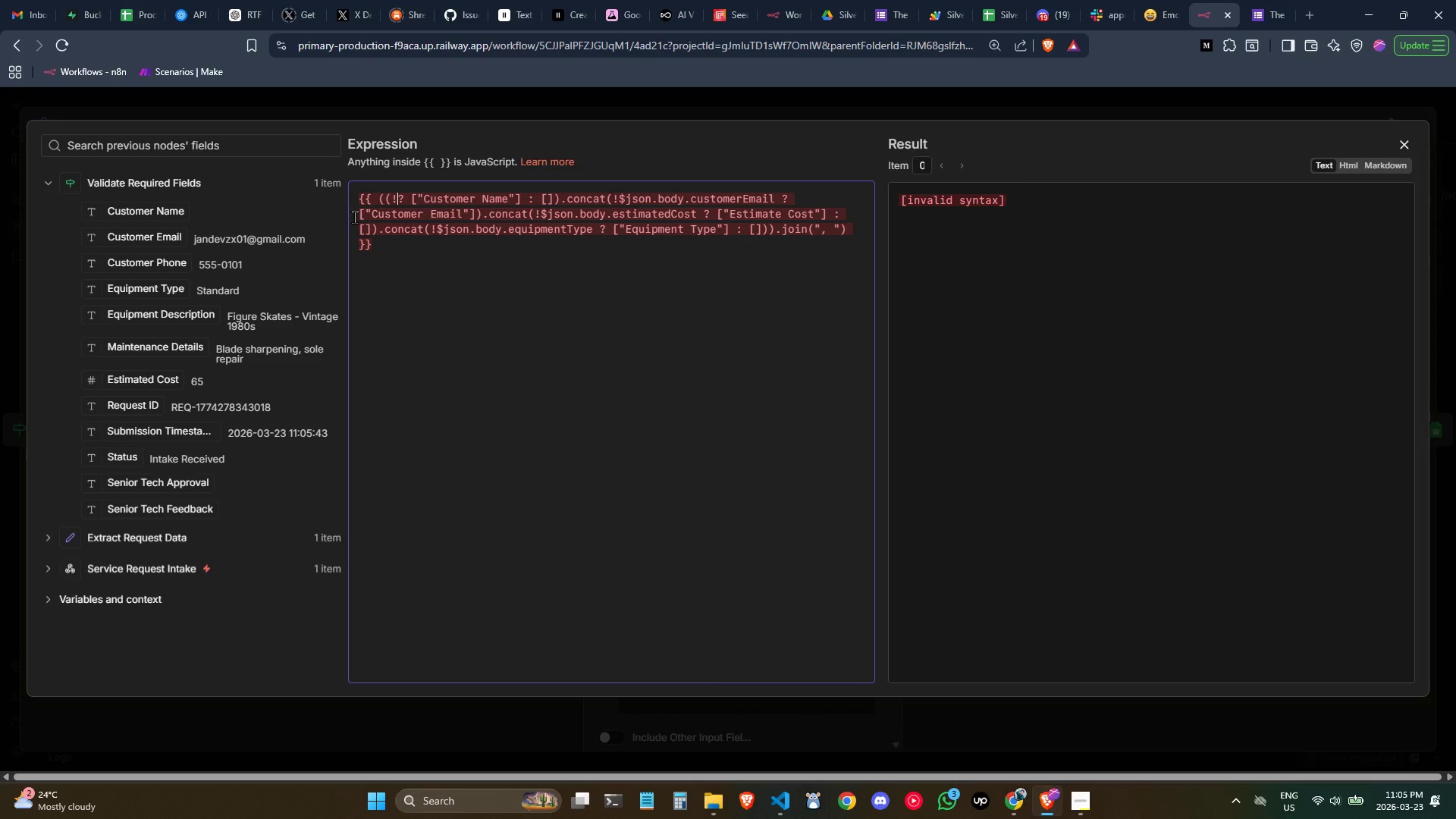 
key(Space)
 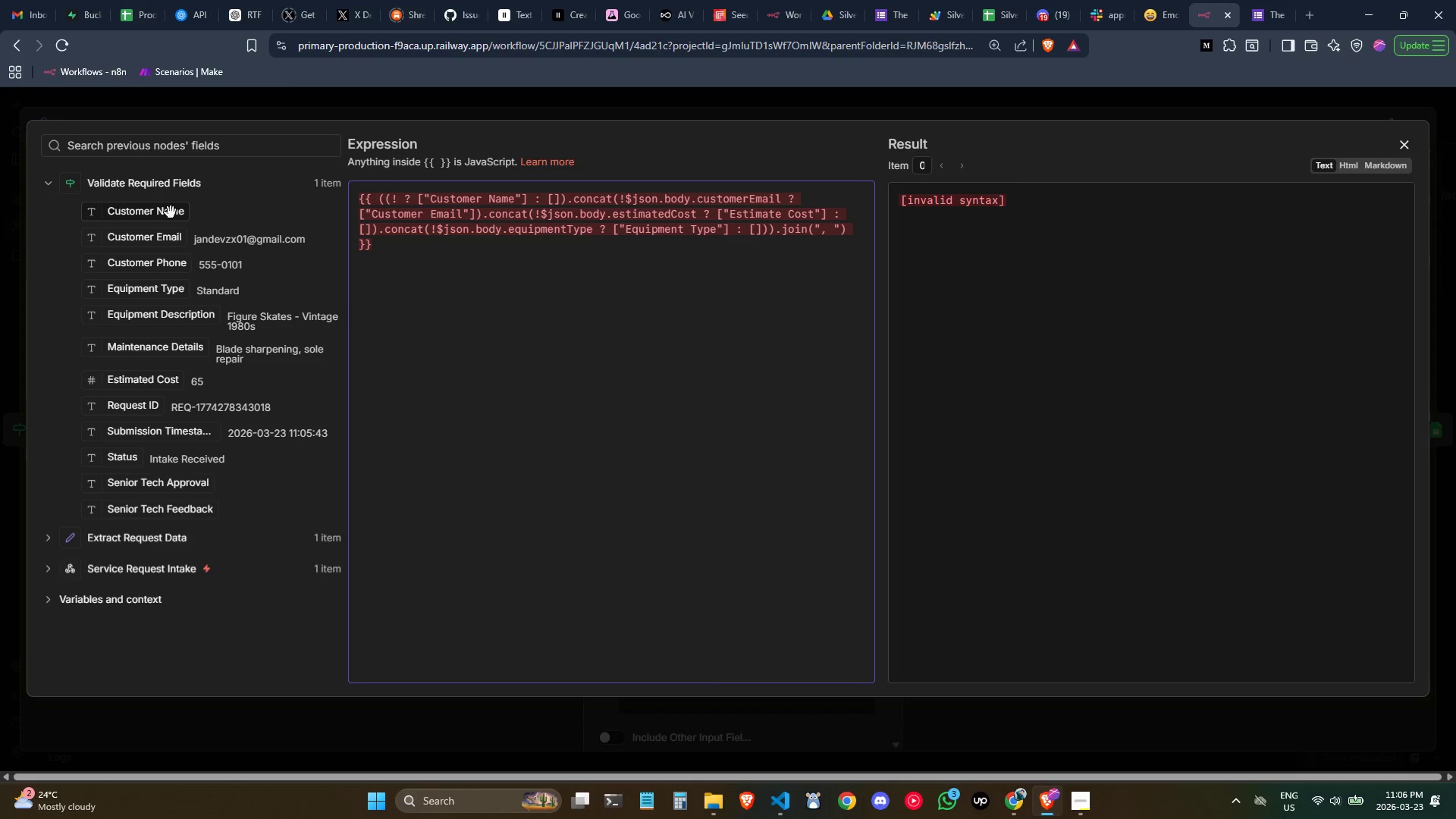 
left_click_drag(start_coordinate=[162, 213], to_coordinate=[400, 204])
 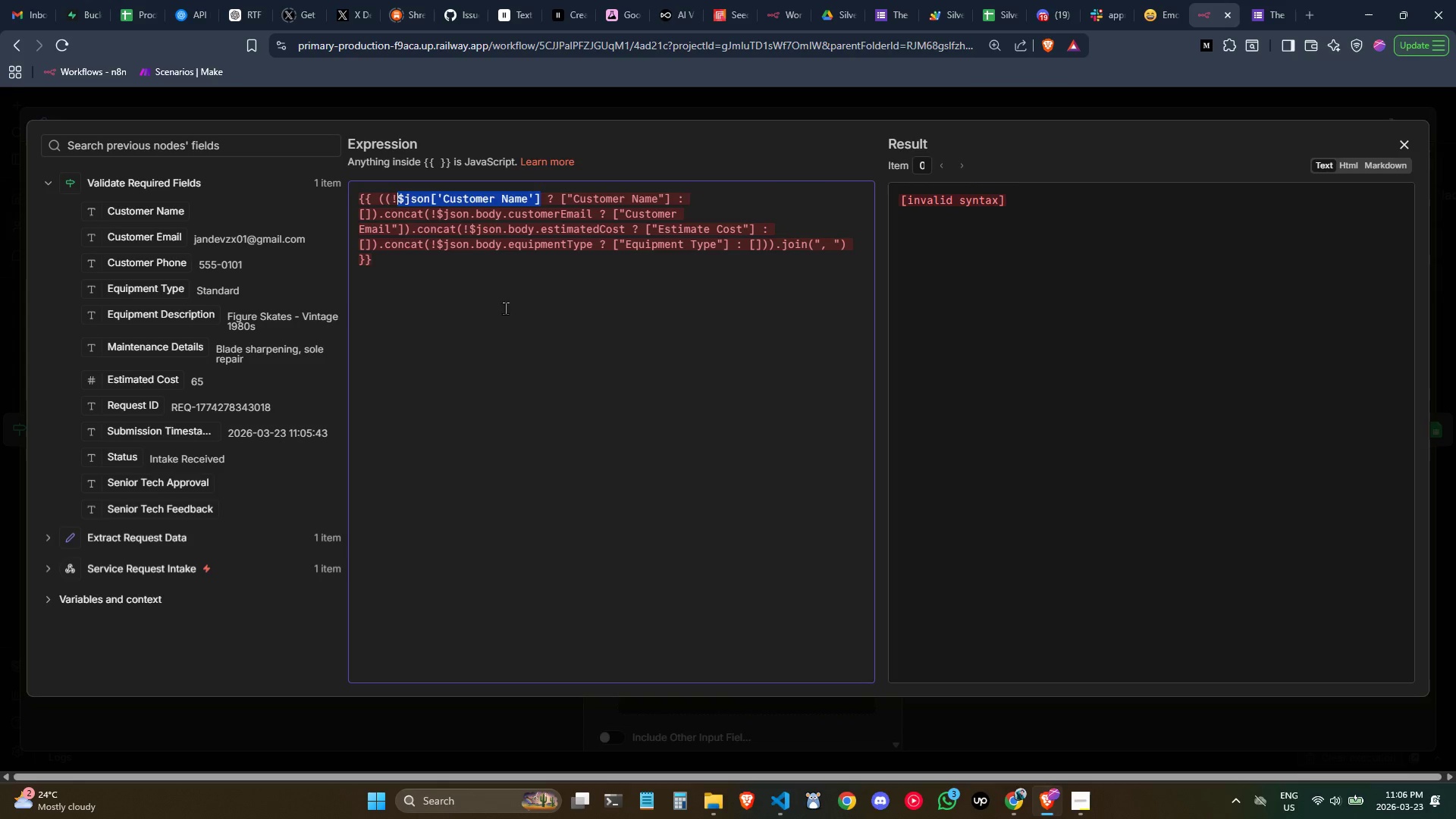 
left_click([516, 328])
 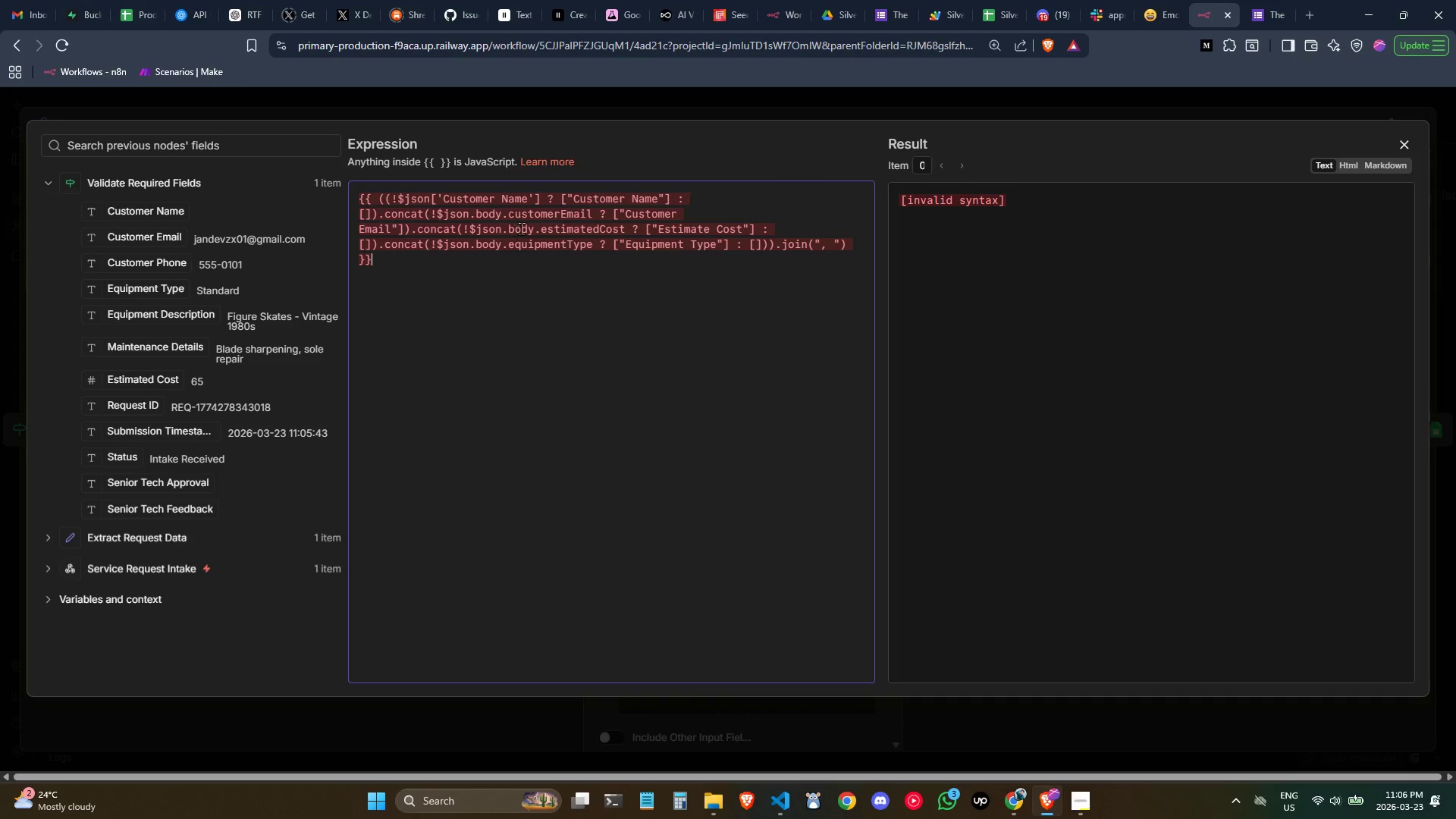 
left_click_drag(start_coordinate=[592, 215], to_coordinate=[436, 222])
 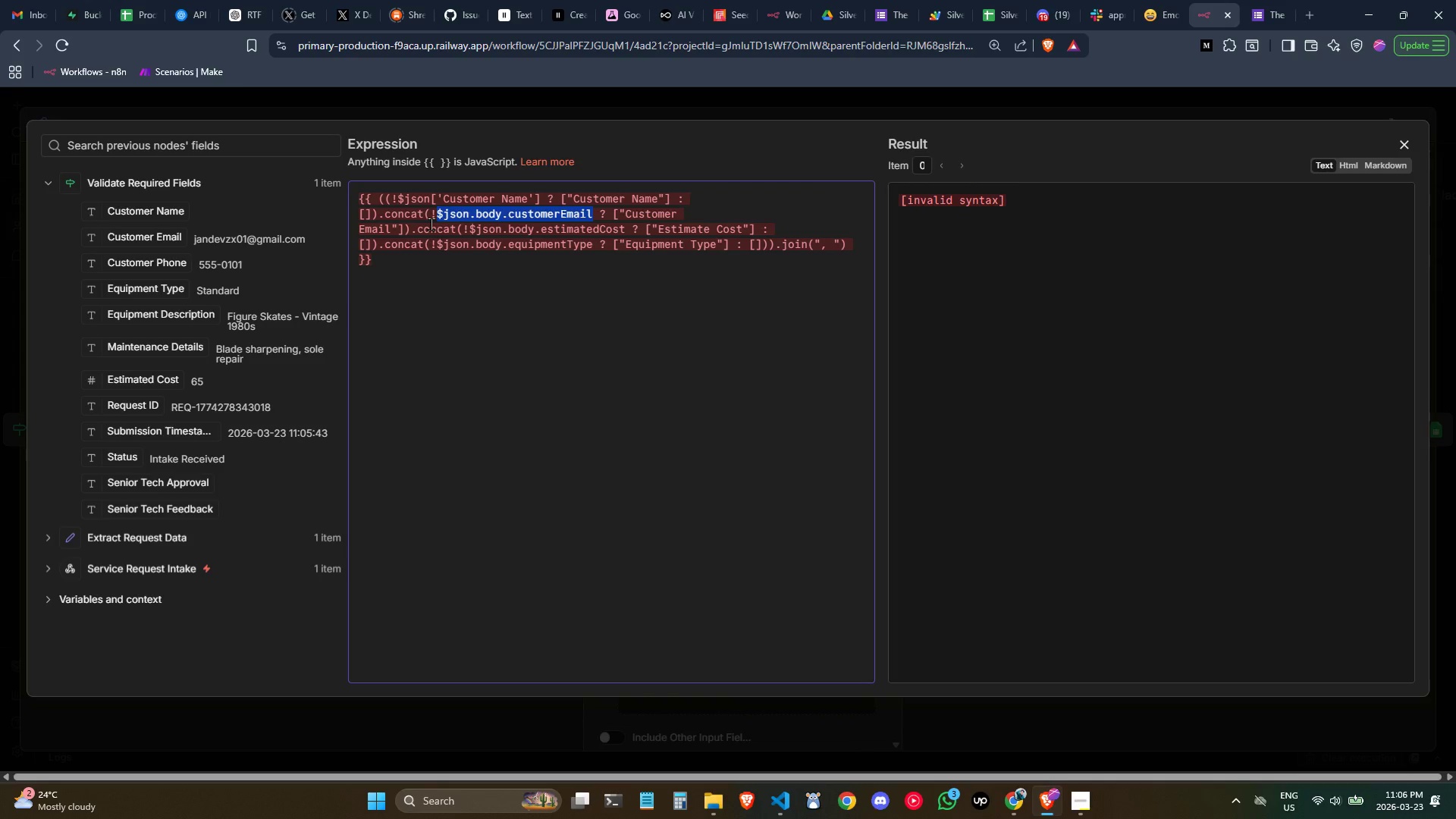 
key(Backspace)
 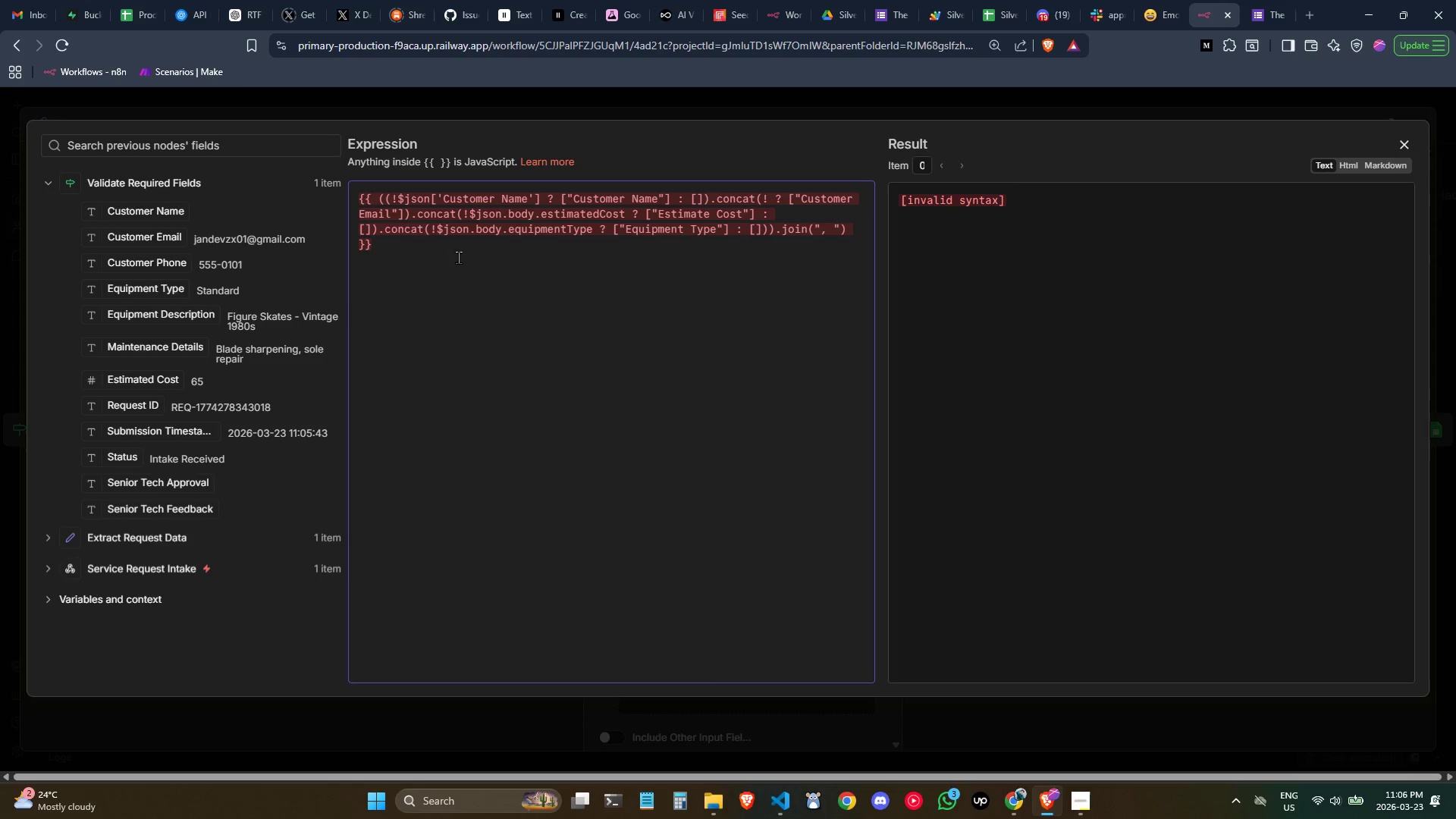 
left_click_drag(start_coordinate=[132, 237], to_coordinate=[767, 202])
 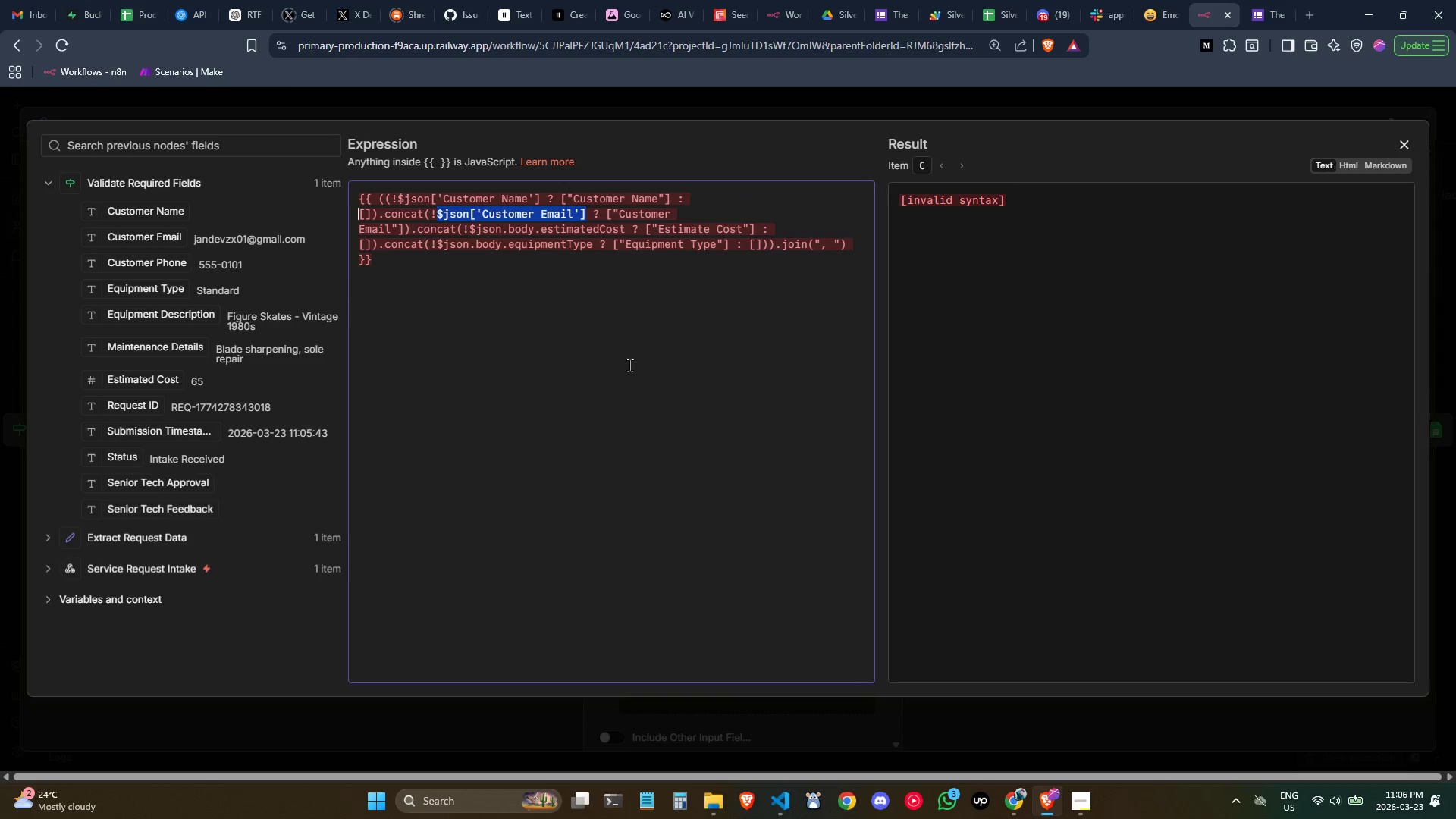 
left_click([623, 318])
 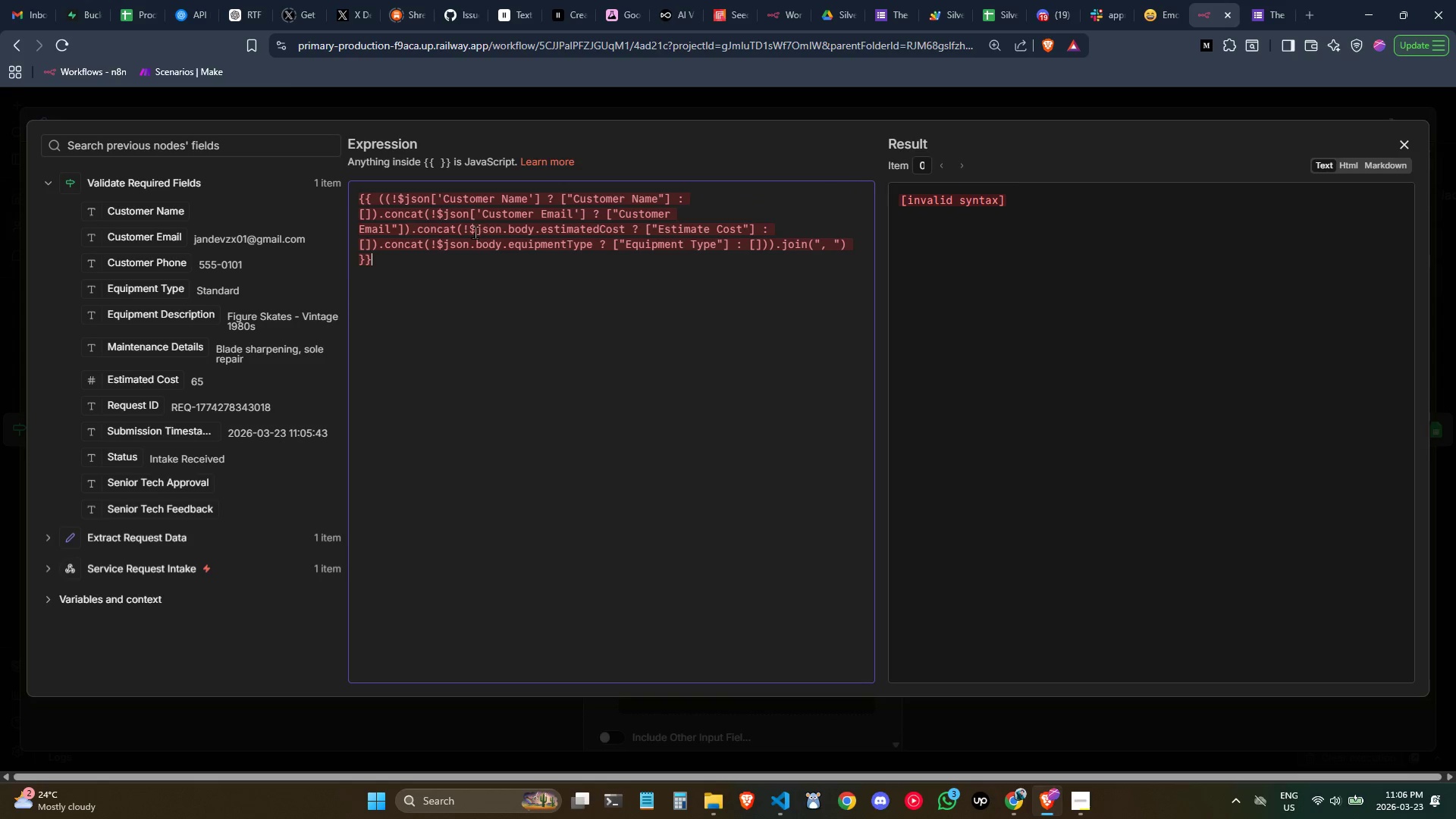 
left_click_drag(start_coordinate=[472, 231], to_coordinate=[626, 231])
 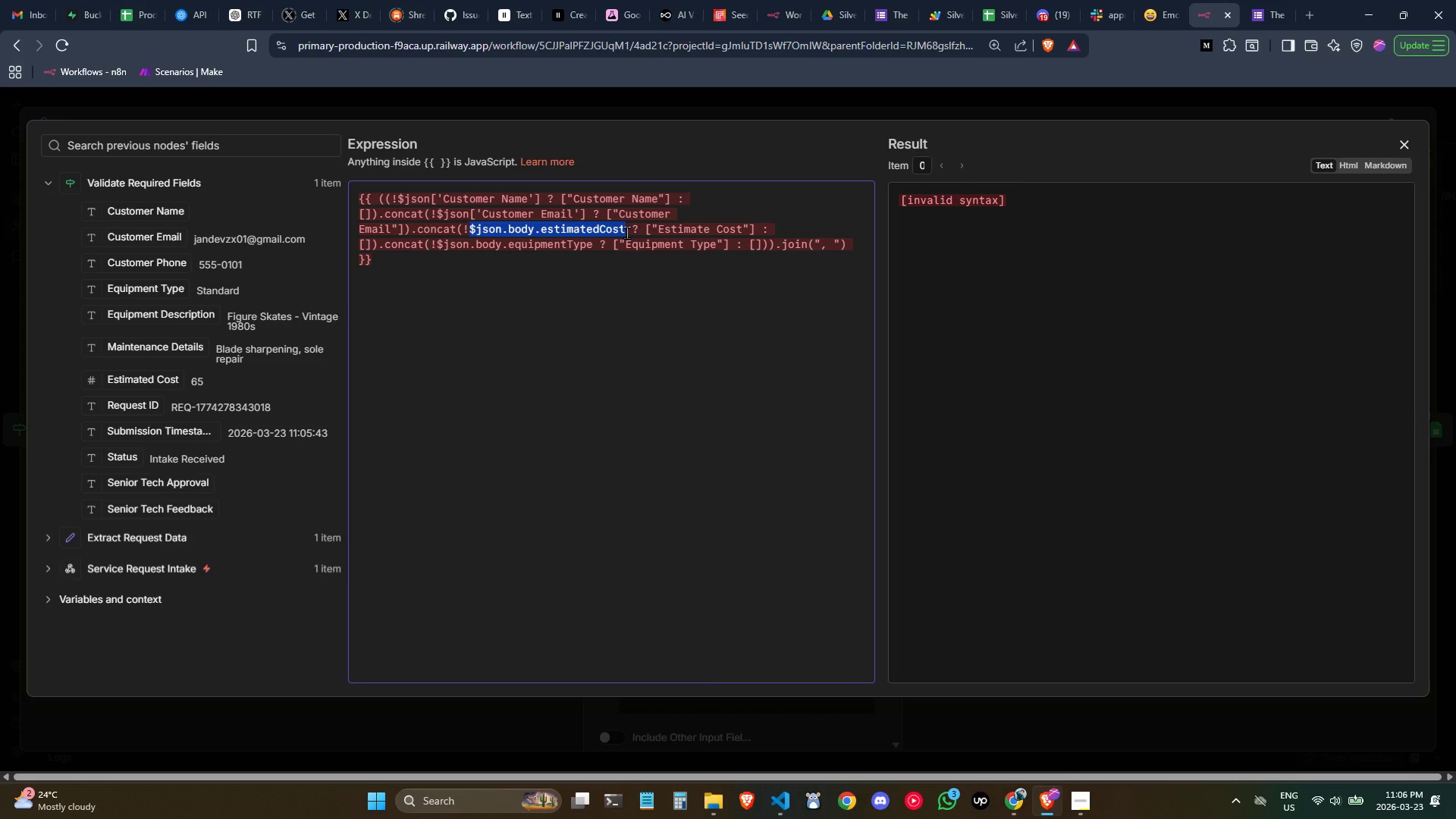 
key(Control+ControlLeft)
 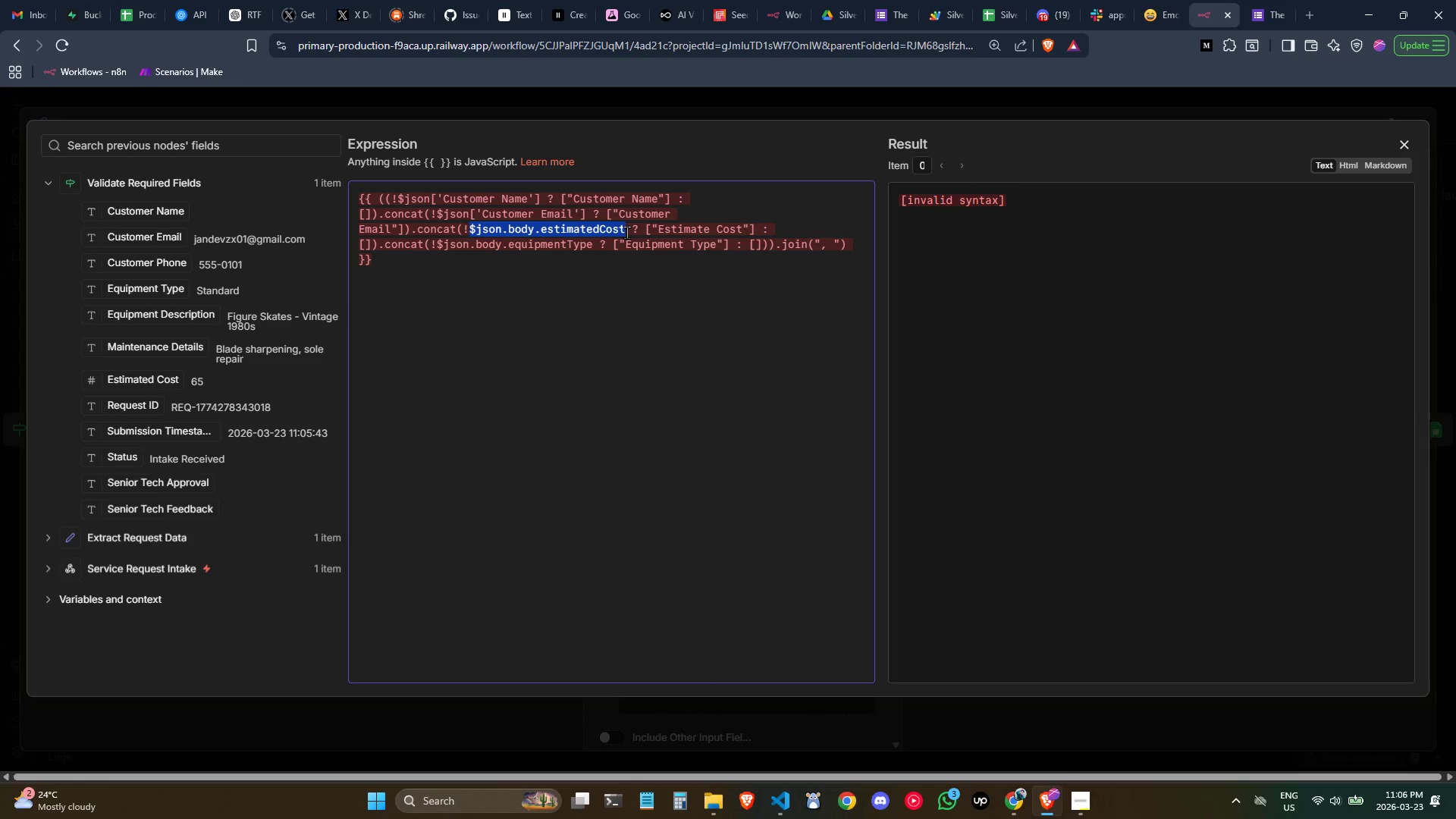 
key(Backspace)
 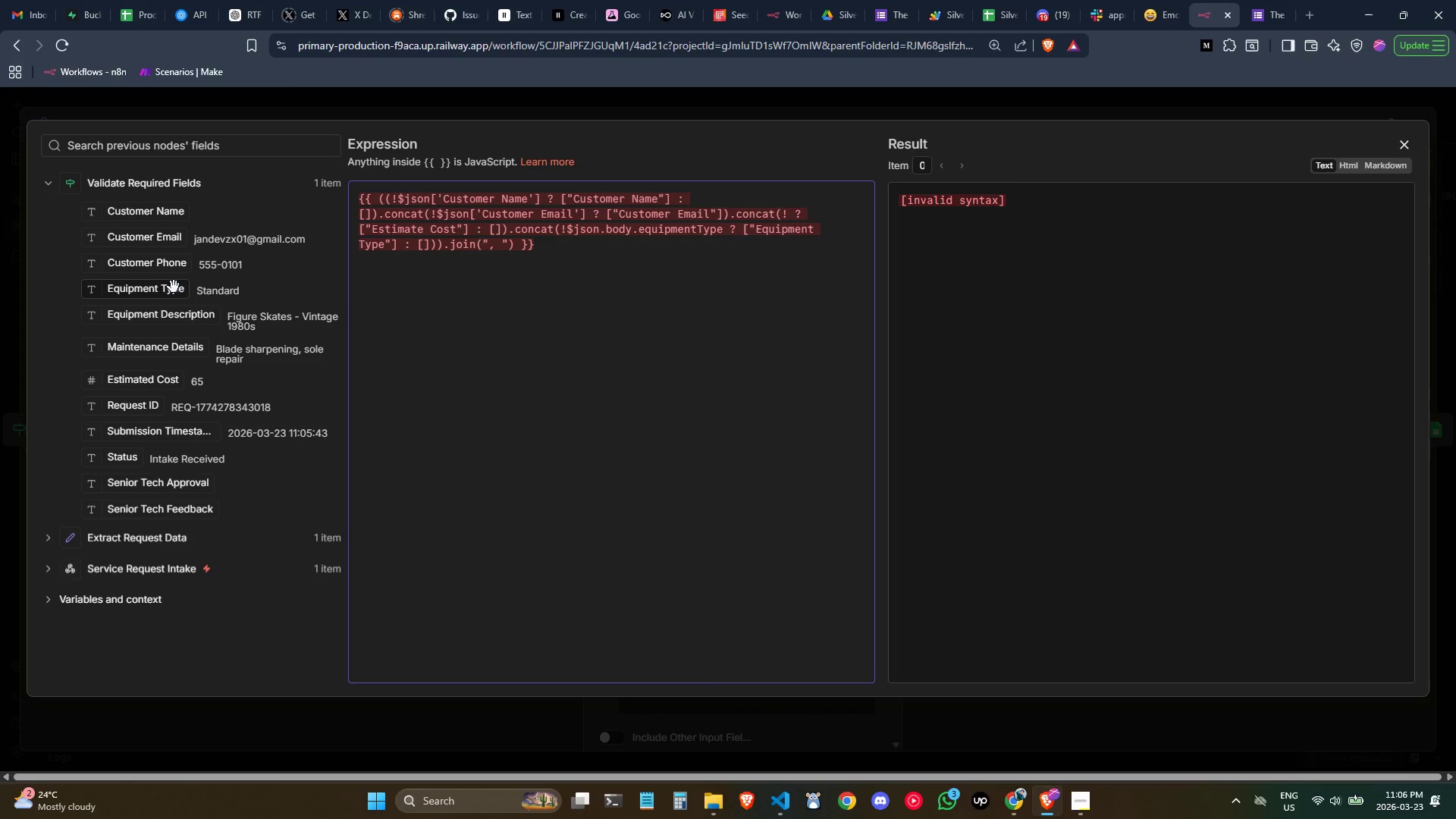 
wait(9.8)
 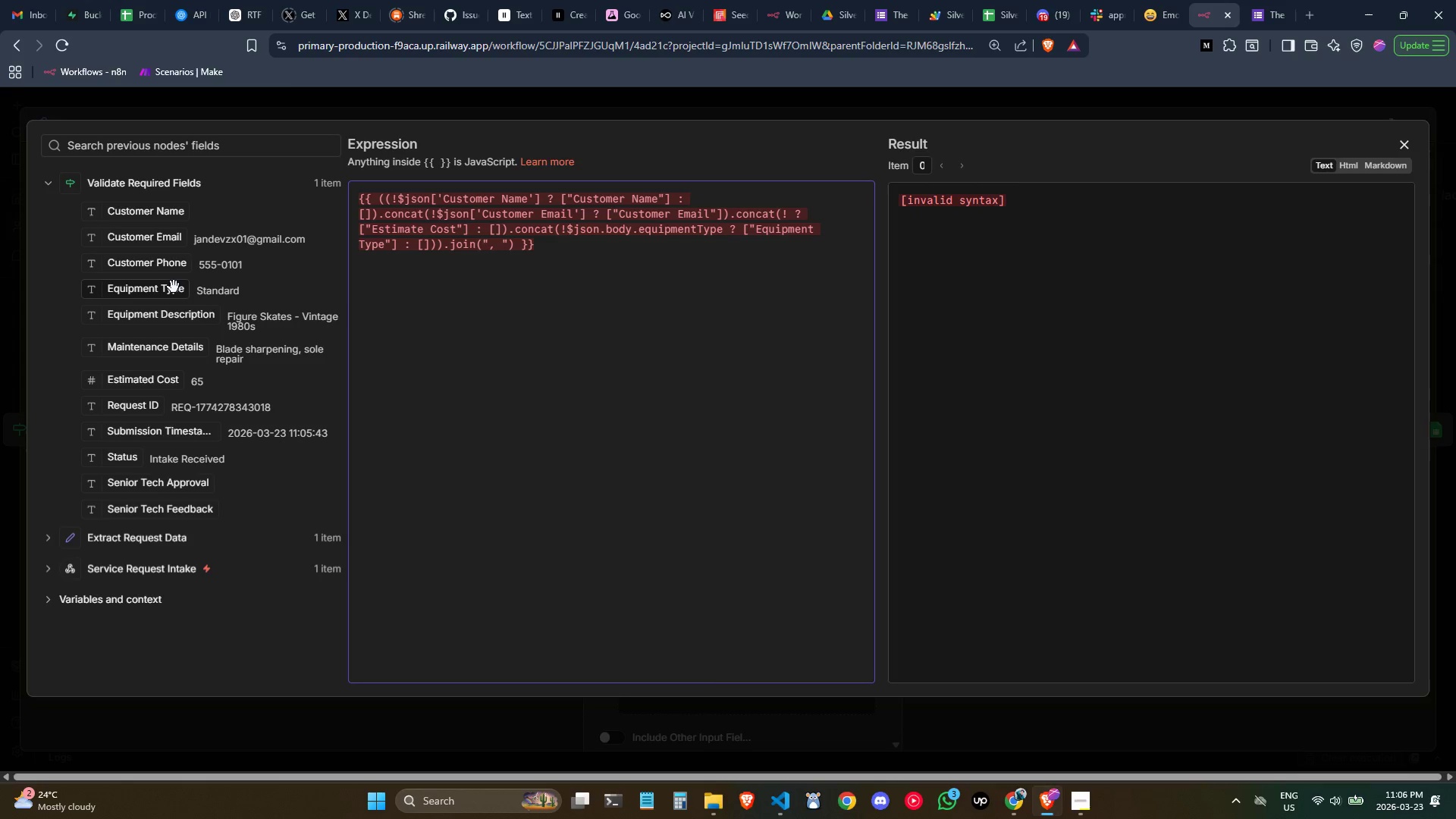 
left_click([423, 231])
 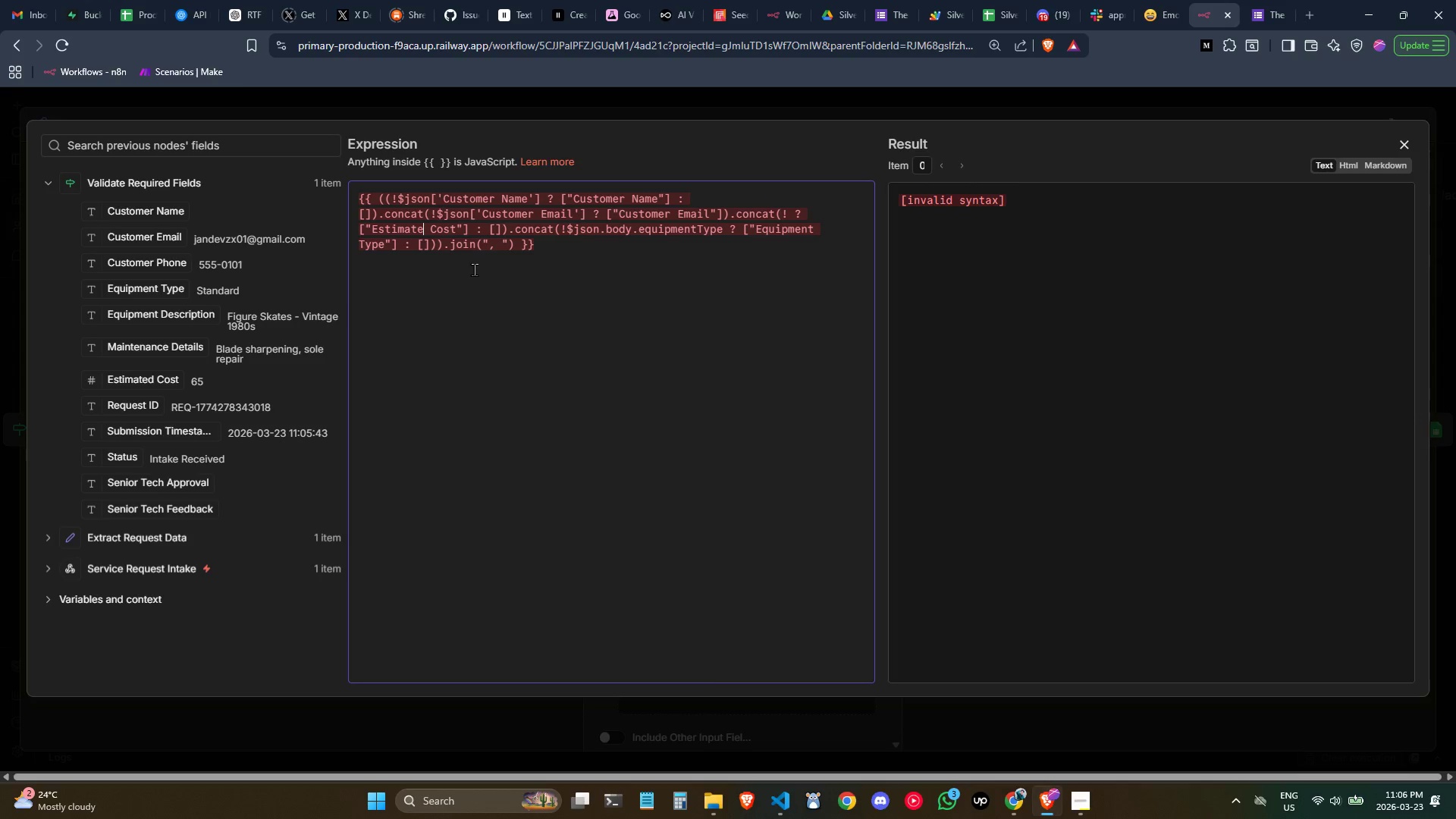 
key(D)
 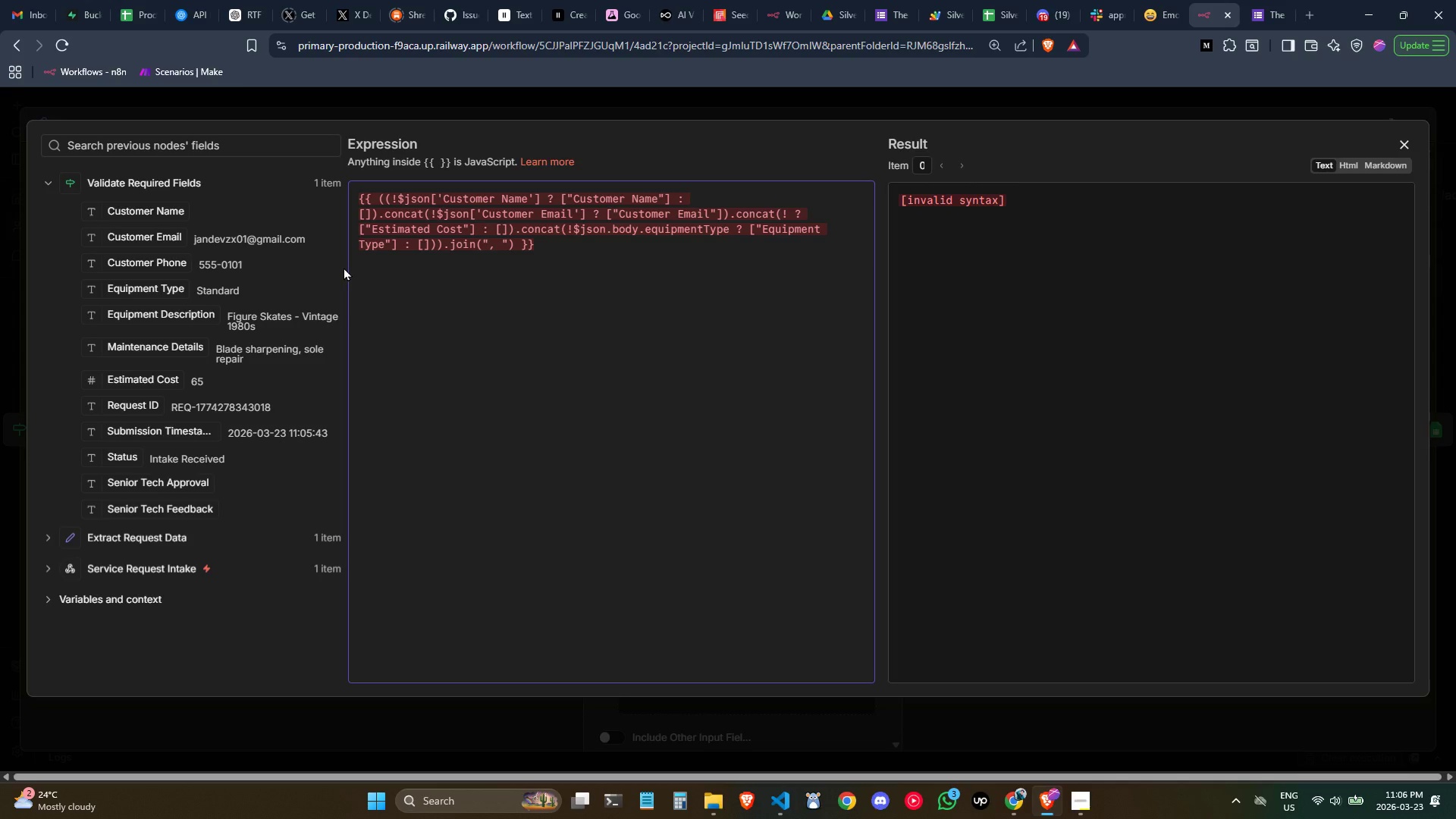 
wait(9.08)
 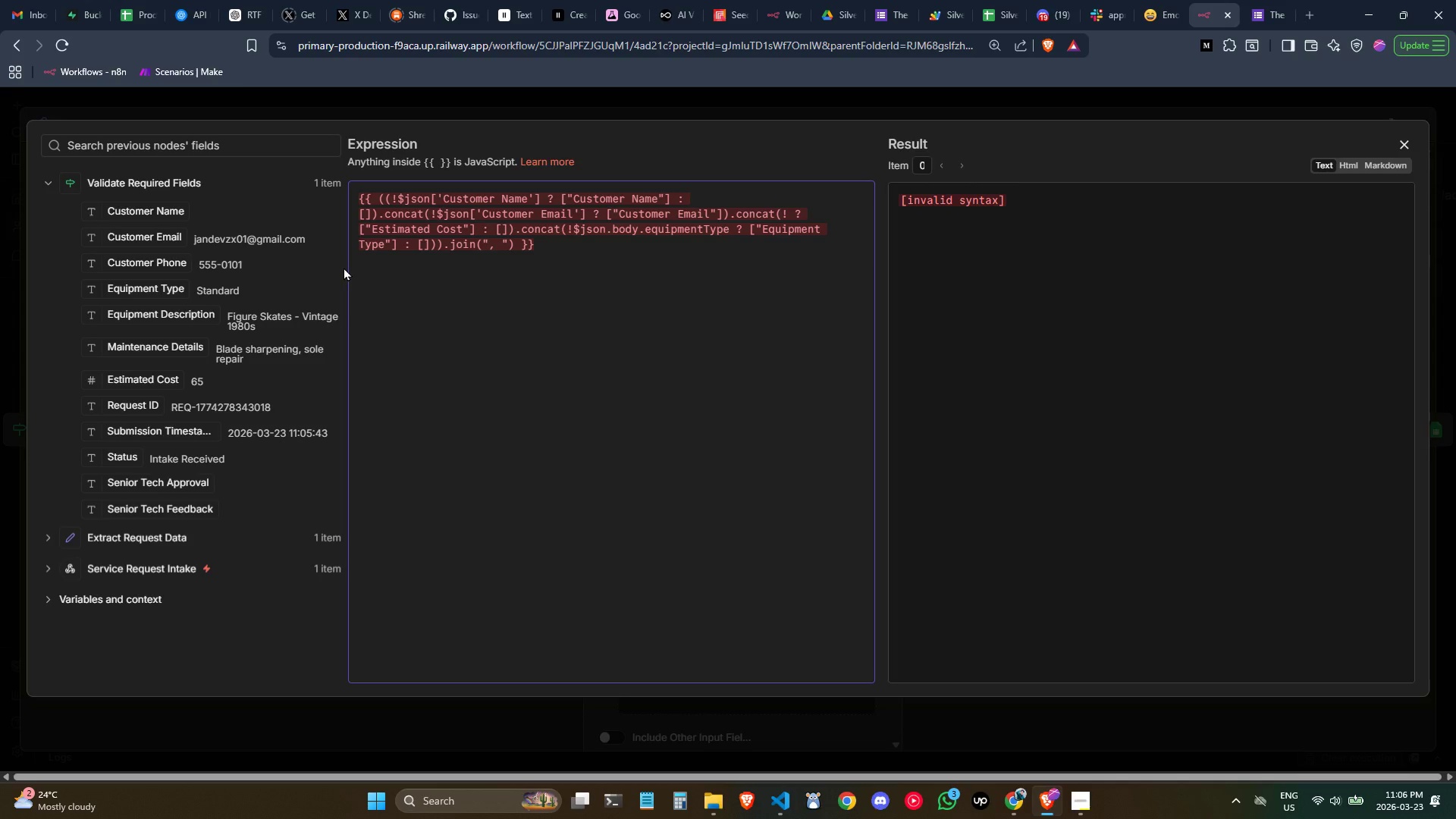 
left_click_drag(start_coordinate=[166, 377], to_coordinate=[789, 222])
 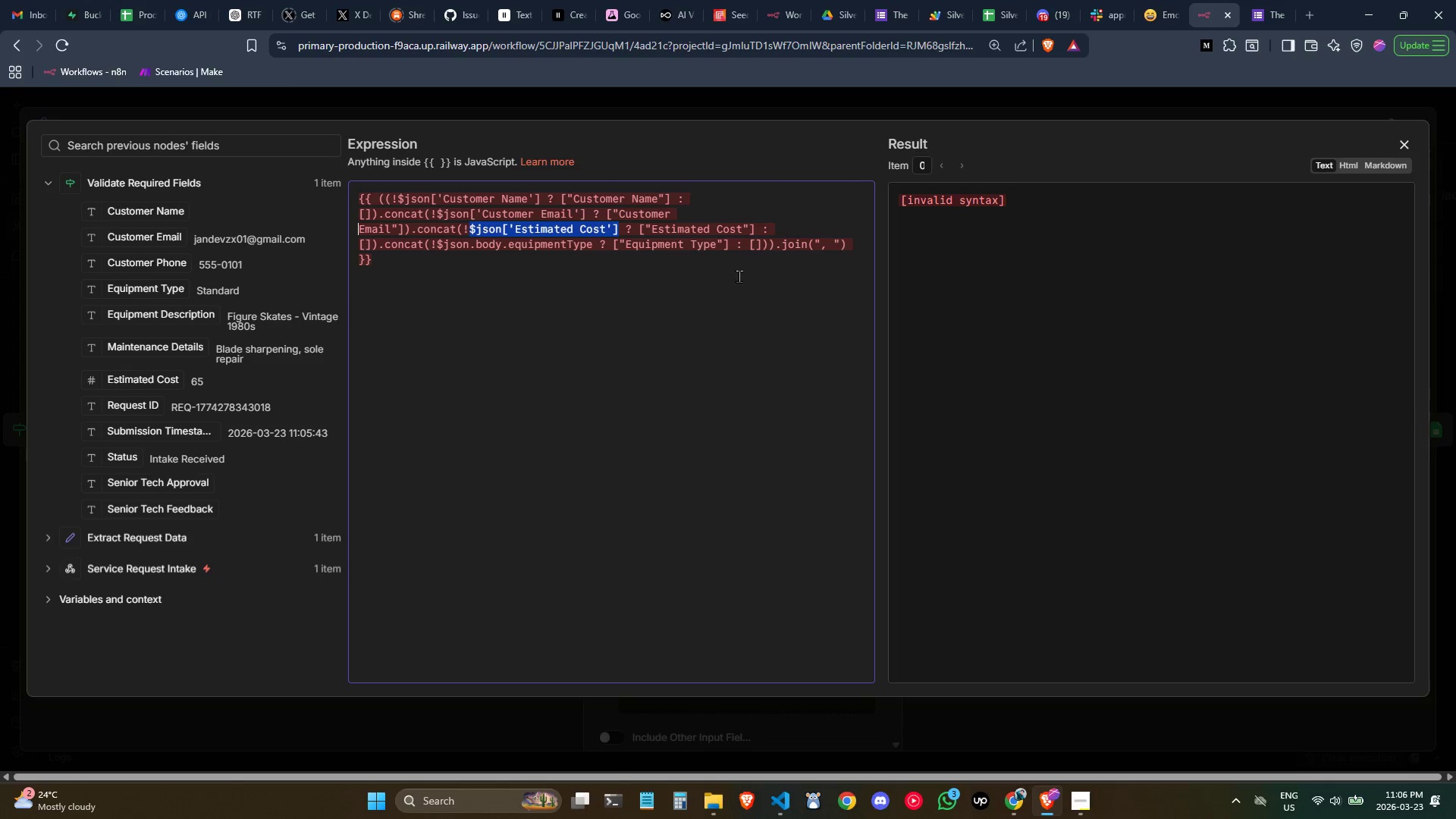 
left_click([731, 281])
 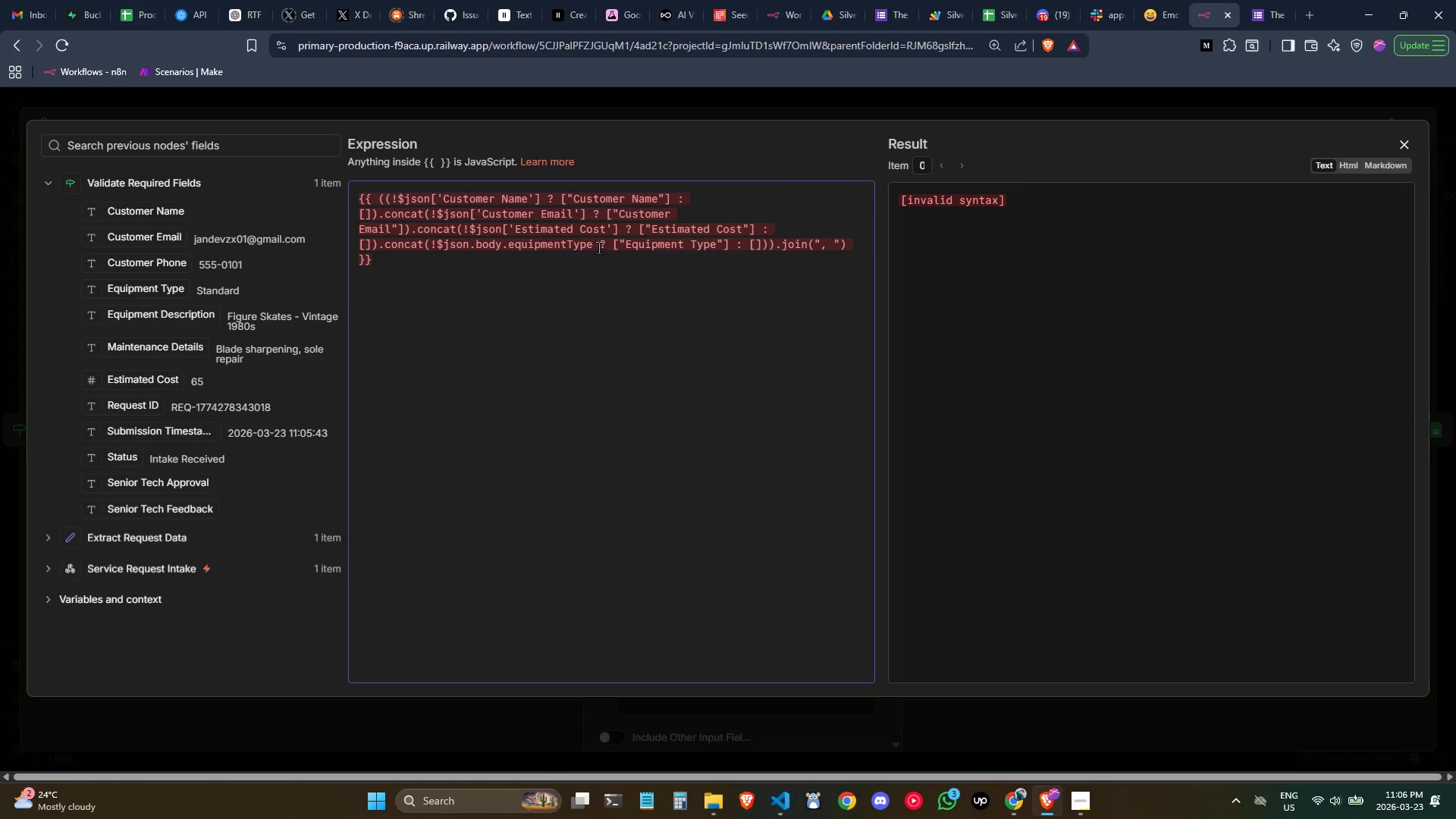 
left_click_drag(start_coordinate=[594, 246], to_coordinate=[444, 243])
 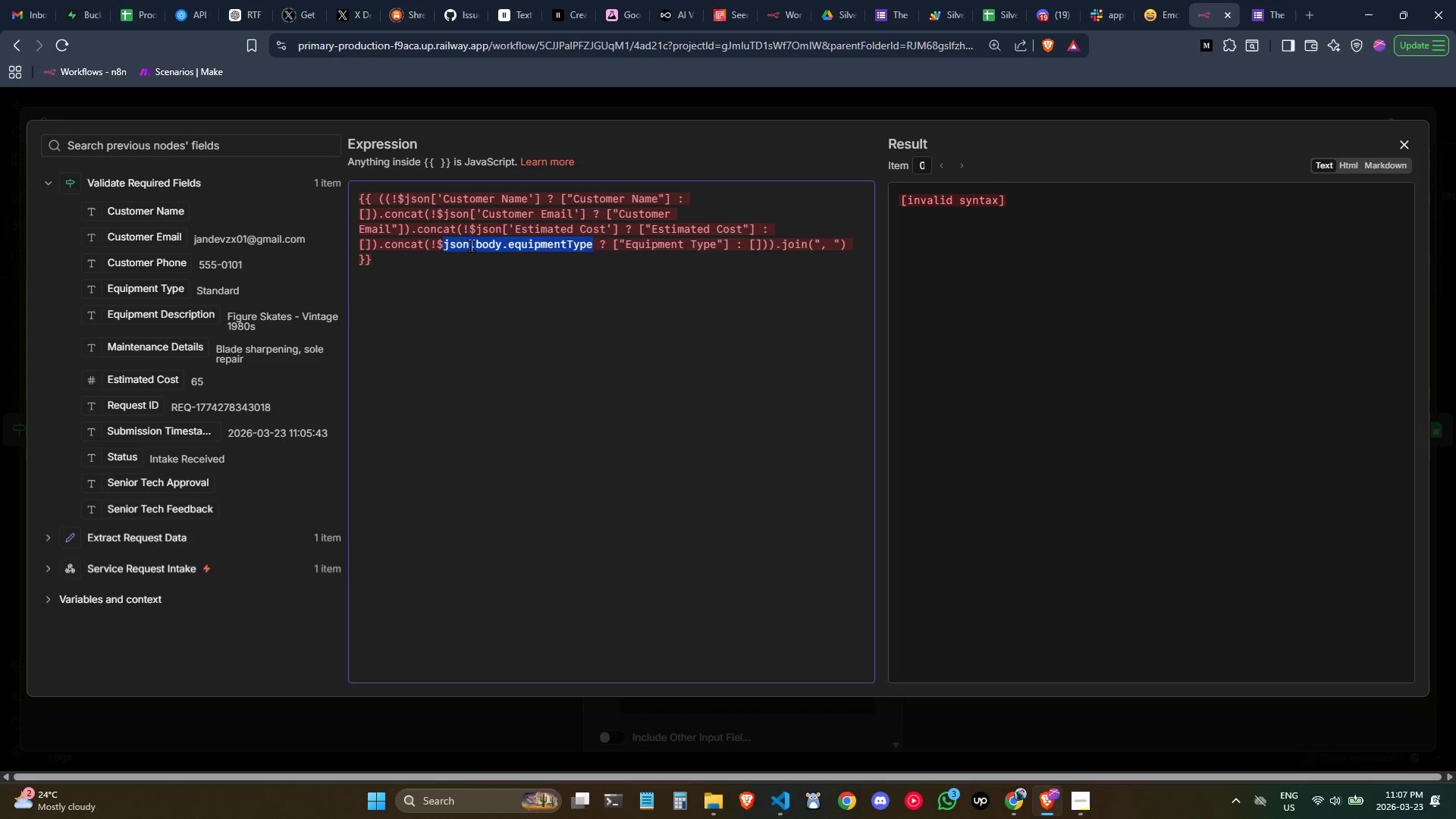 
key(Backspace)
 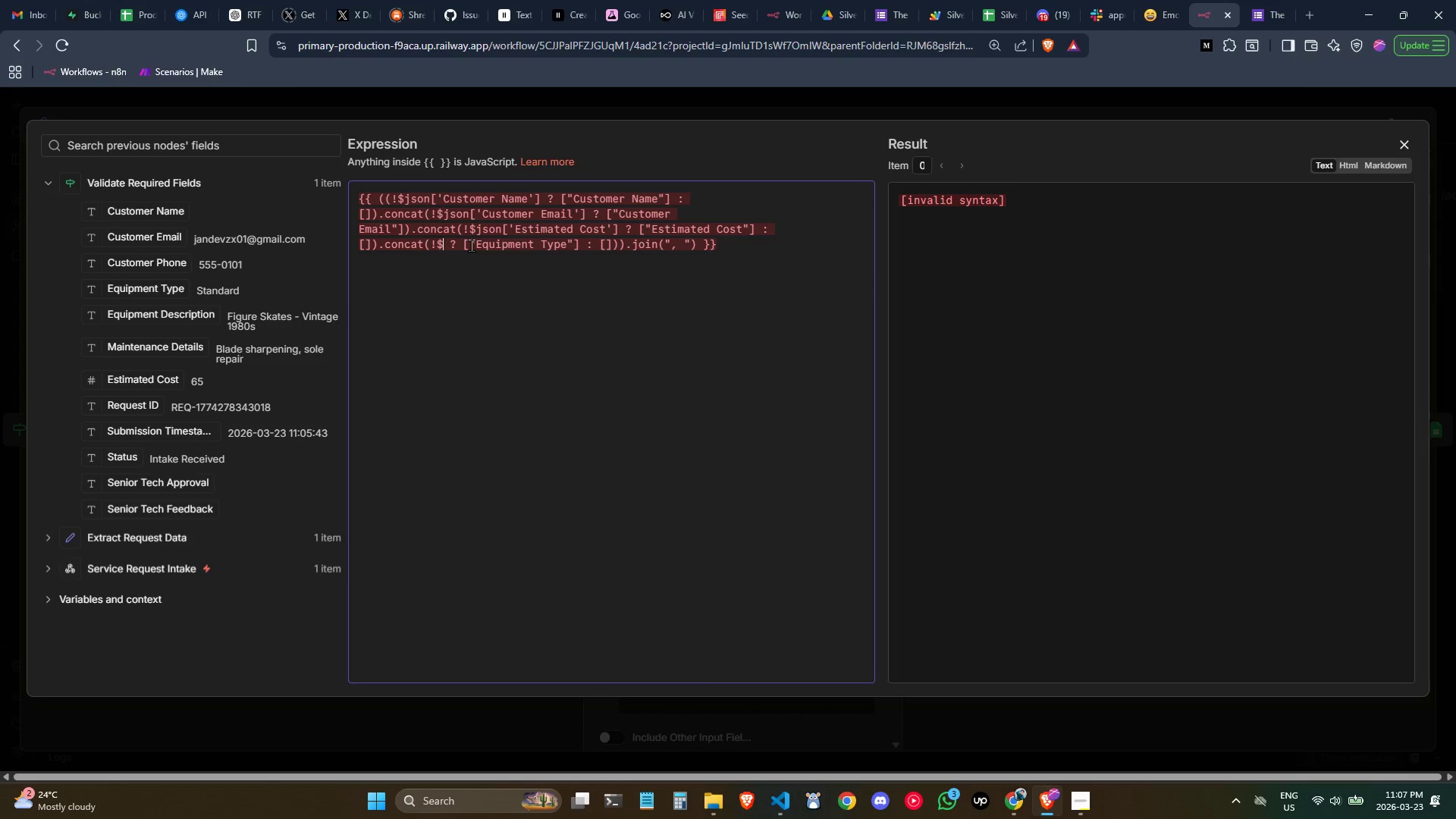 
key(Backspace)
 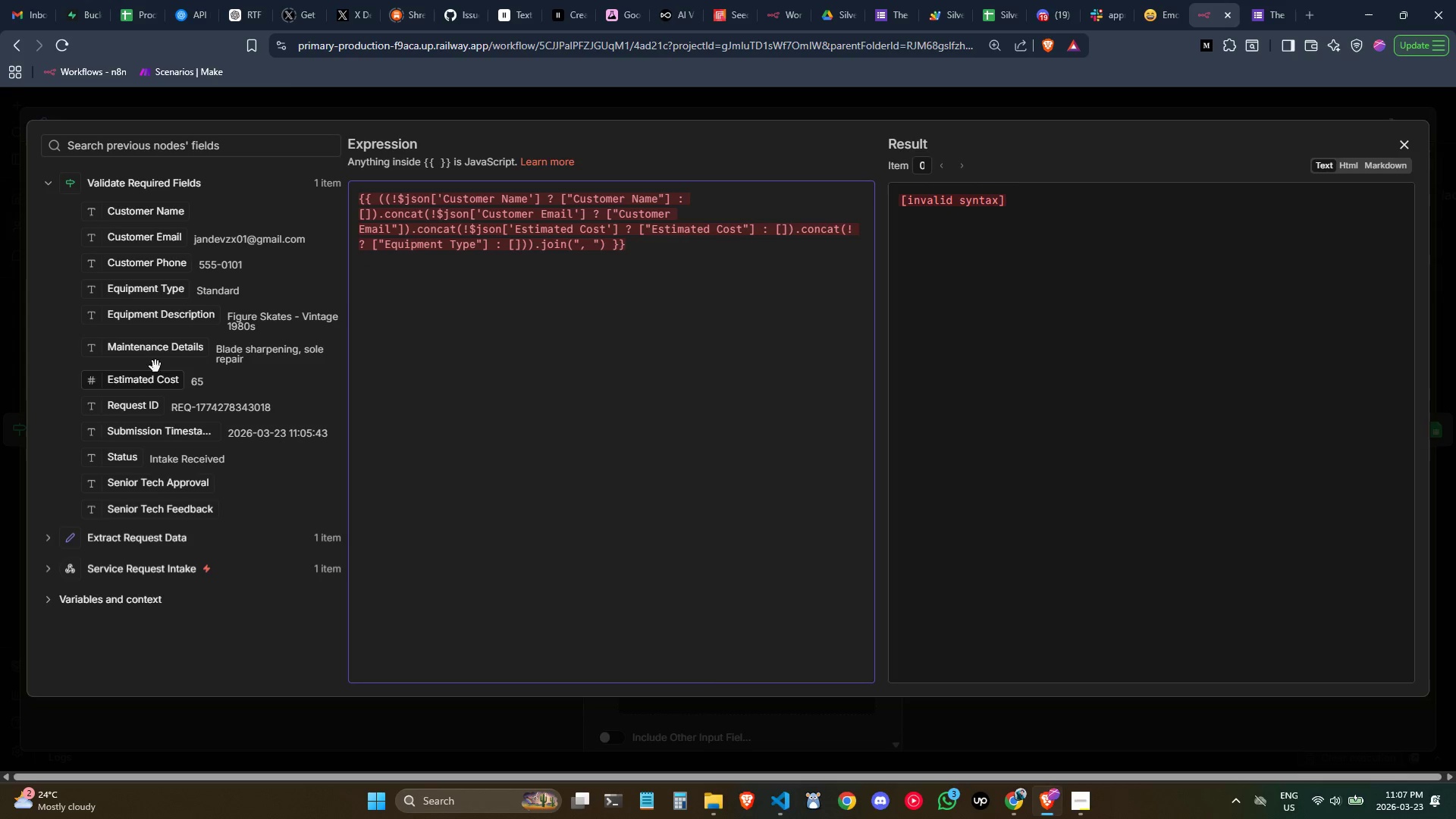 
left_click_drag(start_coordinate=[162, 295], to_coordinate=[852, 233])
 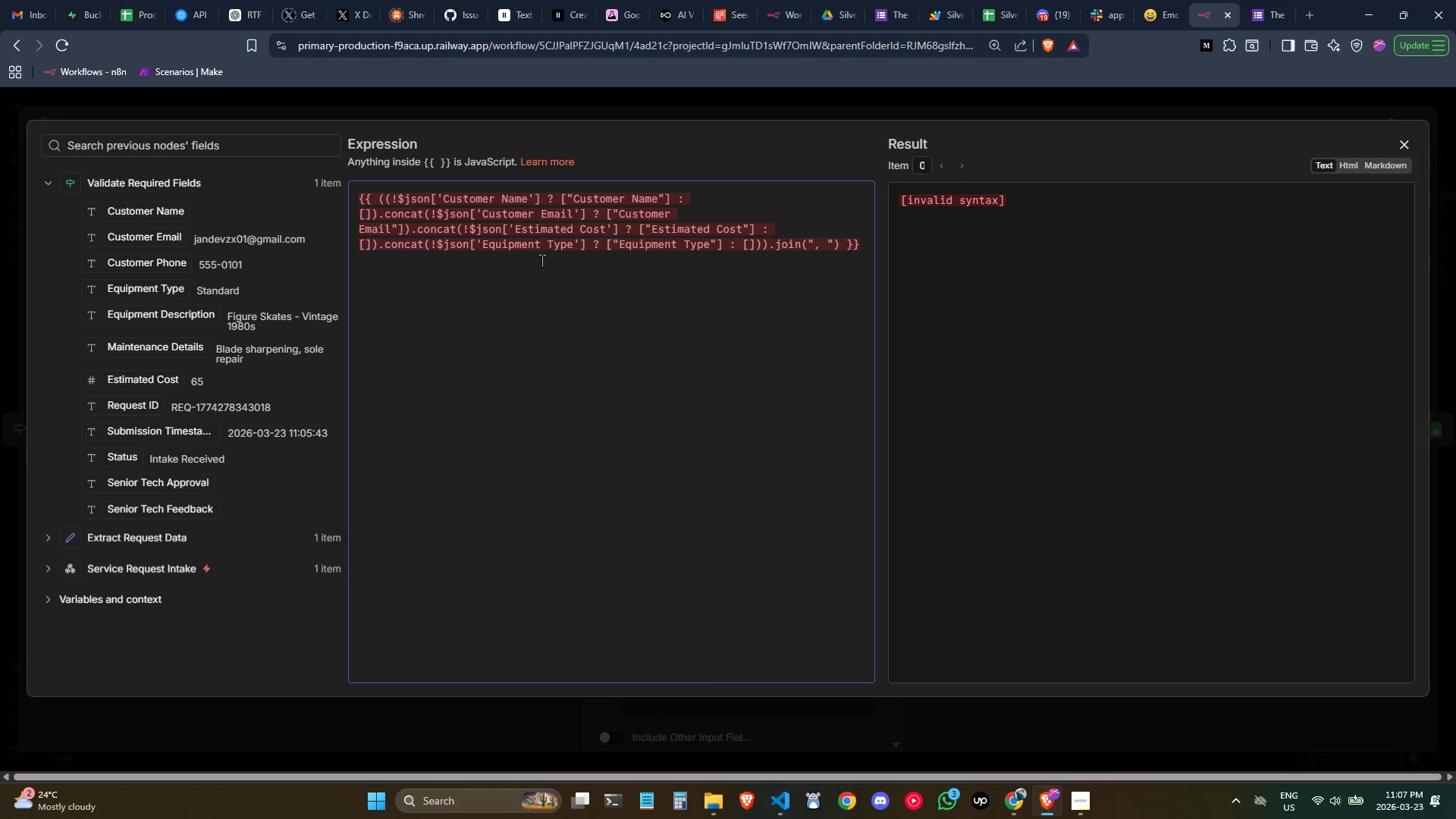 
wait(9.41)
 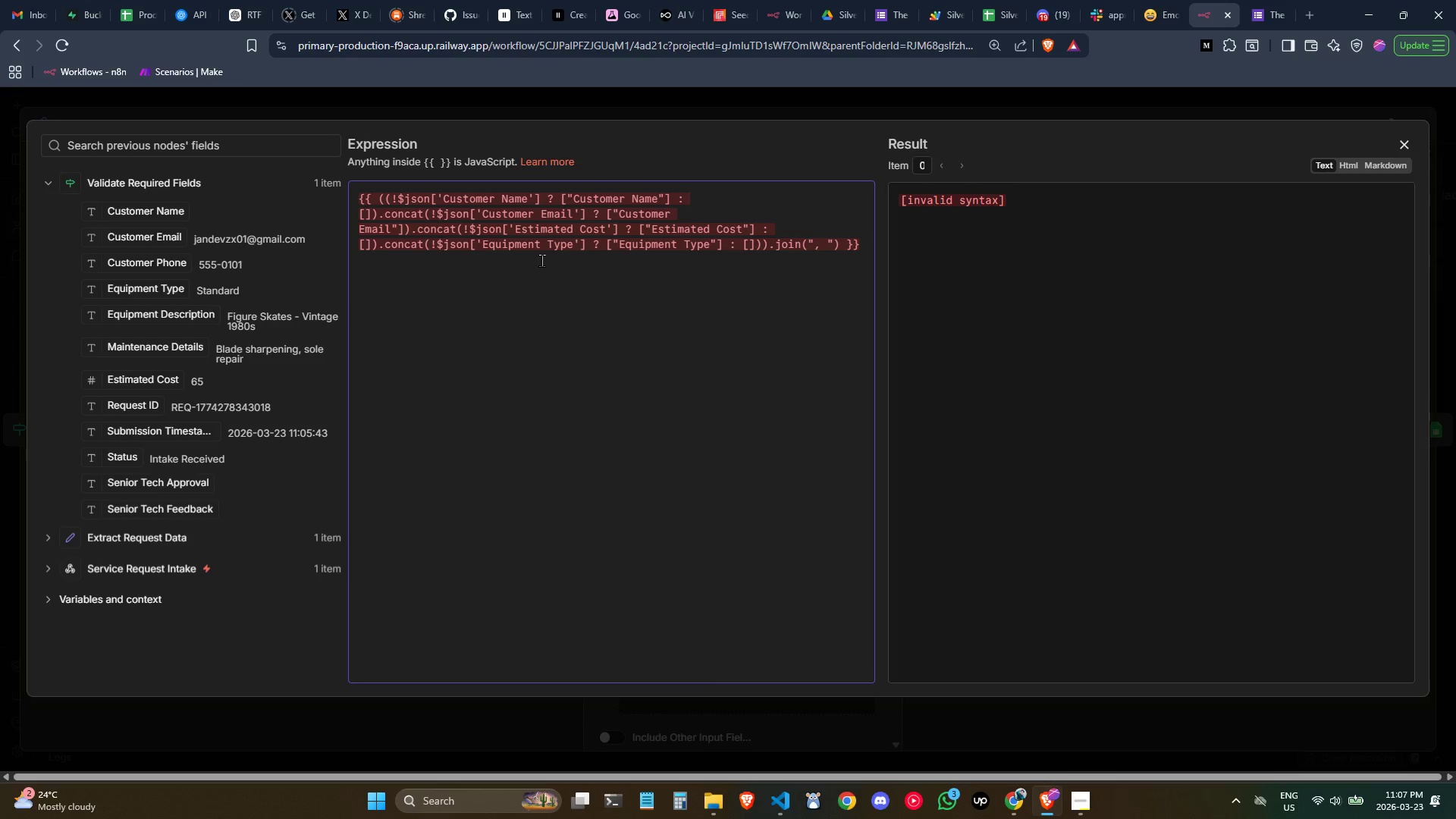 
left_click([816, 223])
 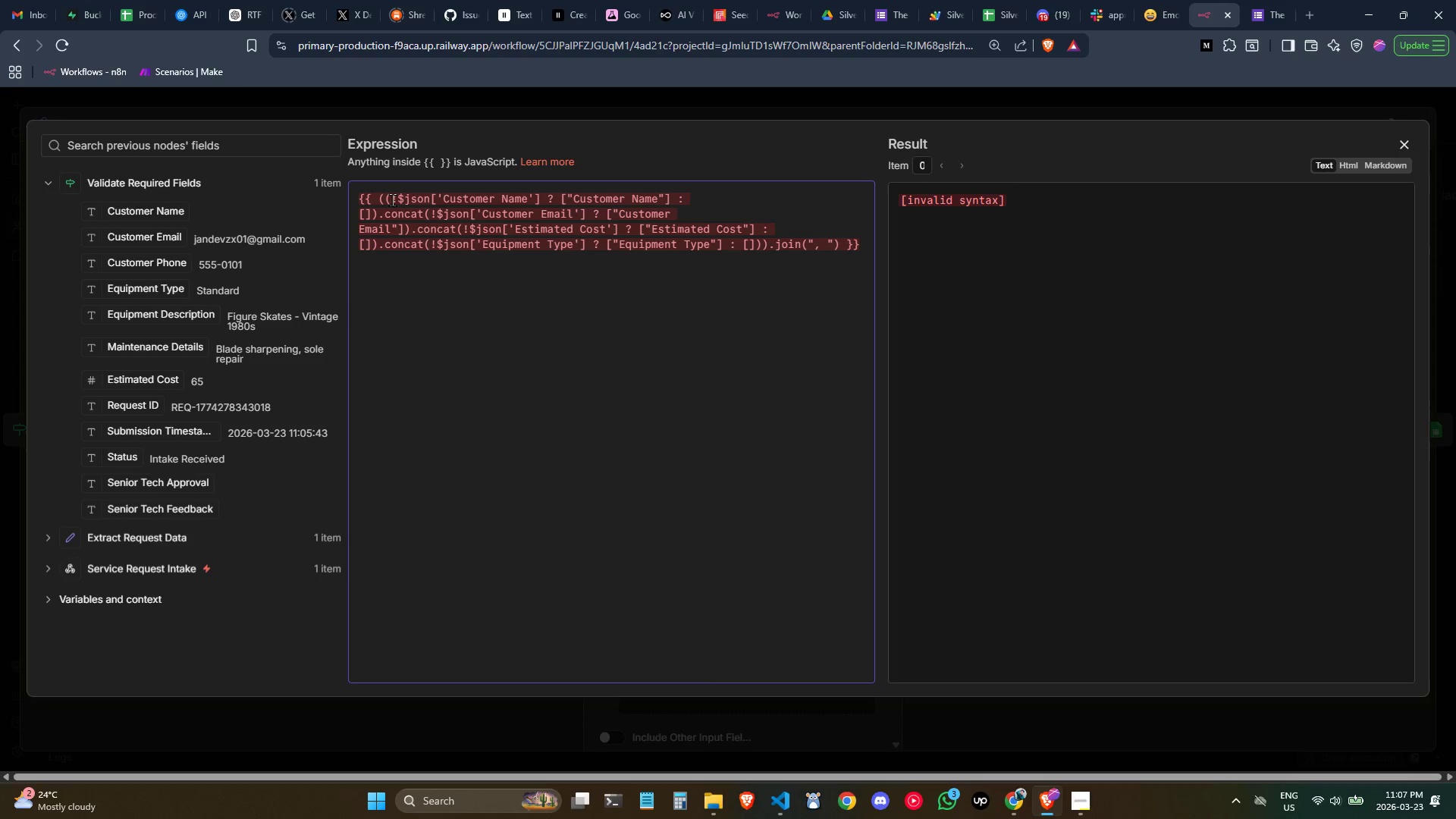 
wait(5.27)
 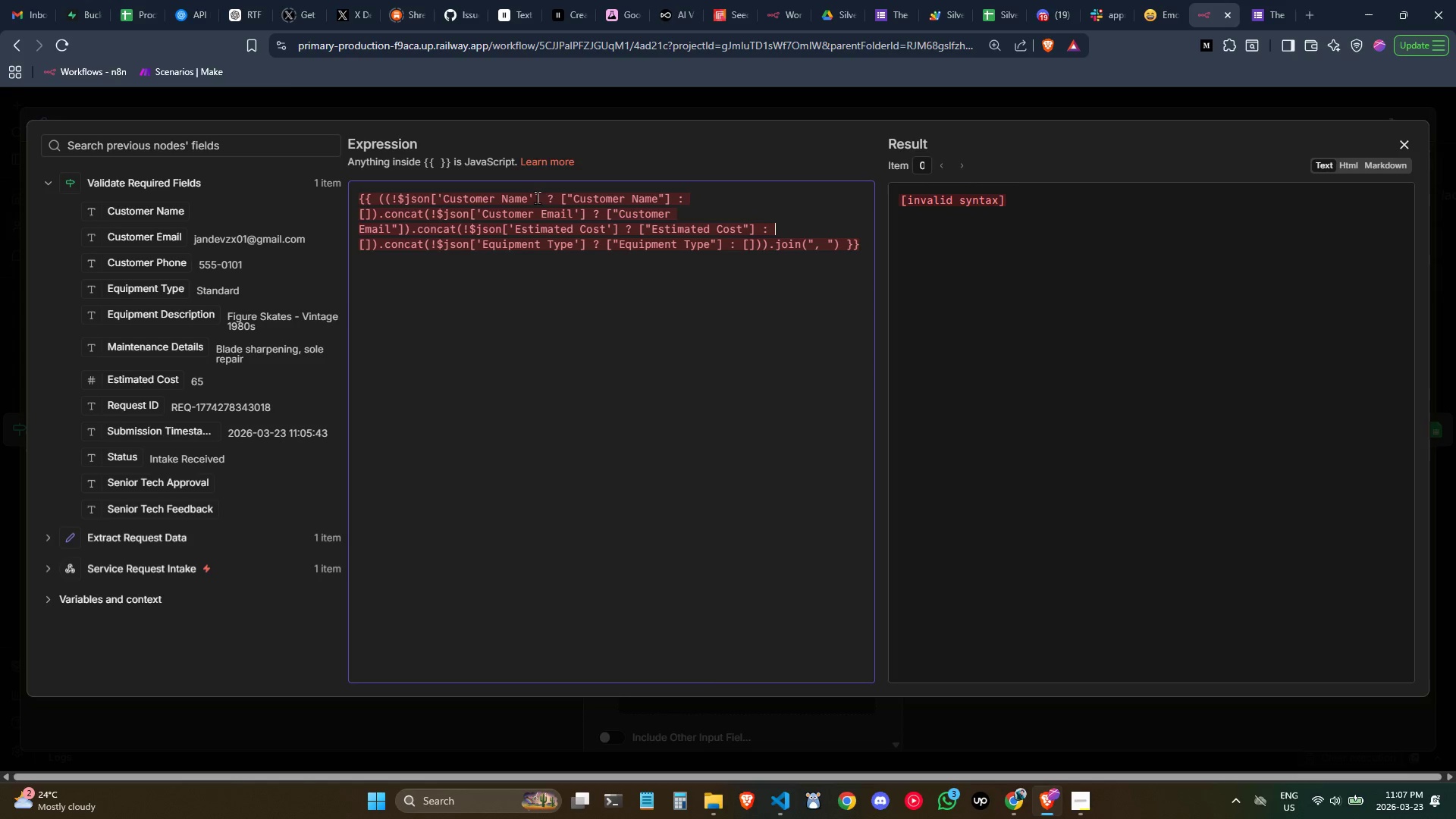 
key(Backspace)
 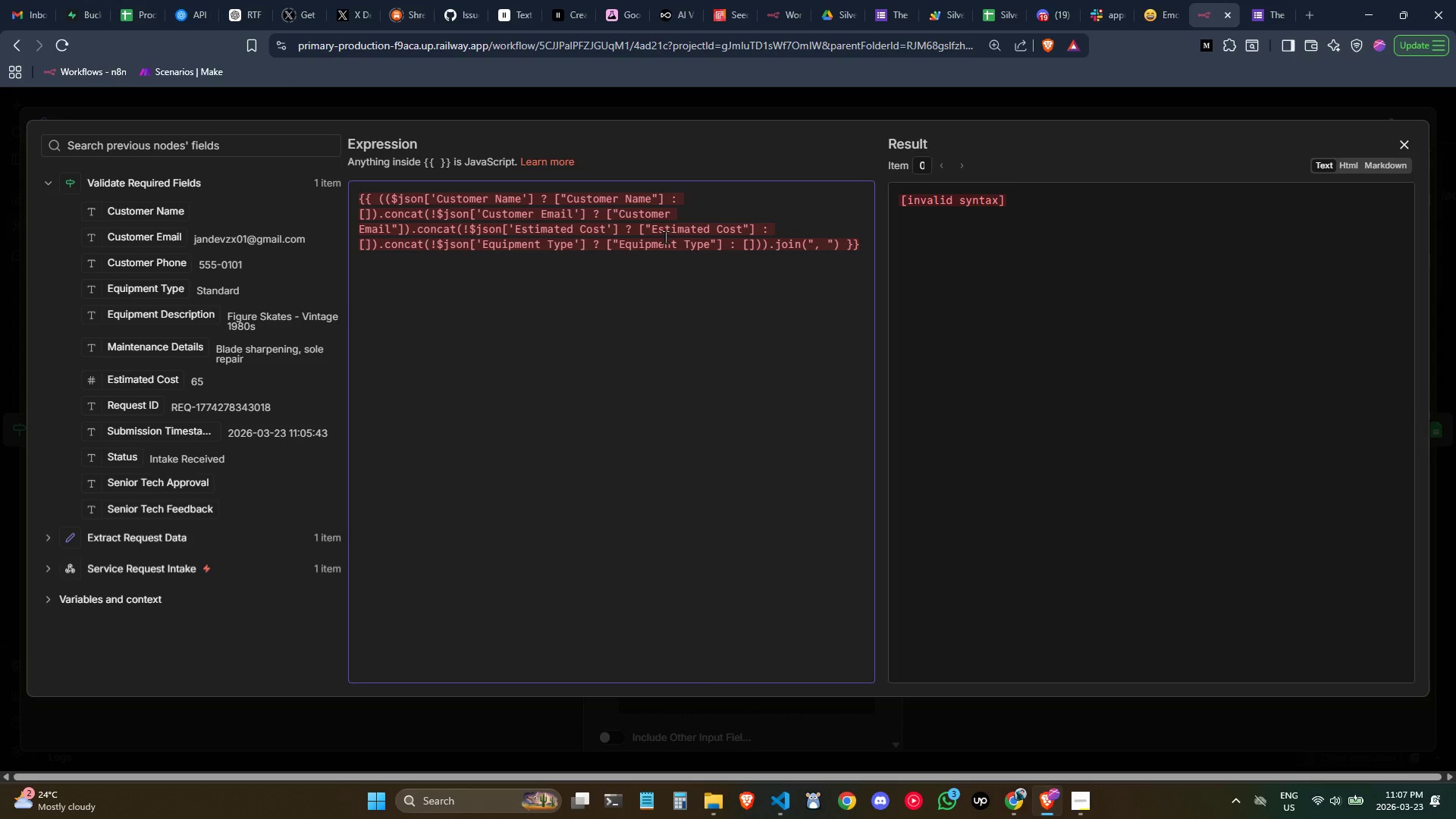 
wait(8.77)
 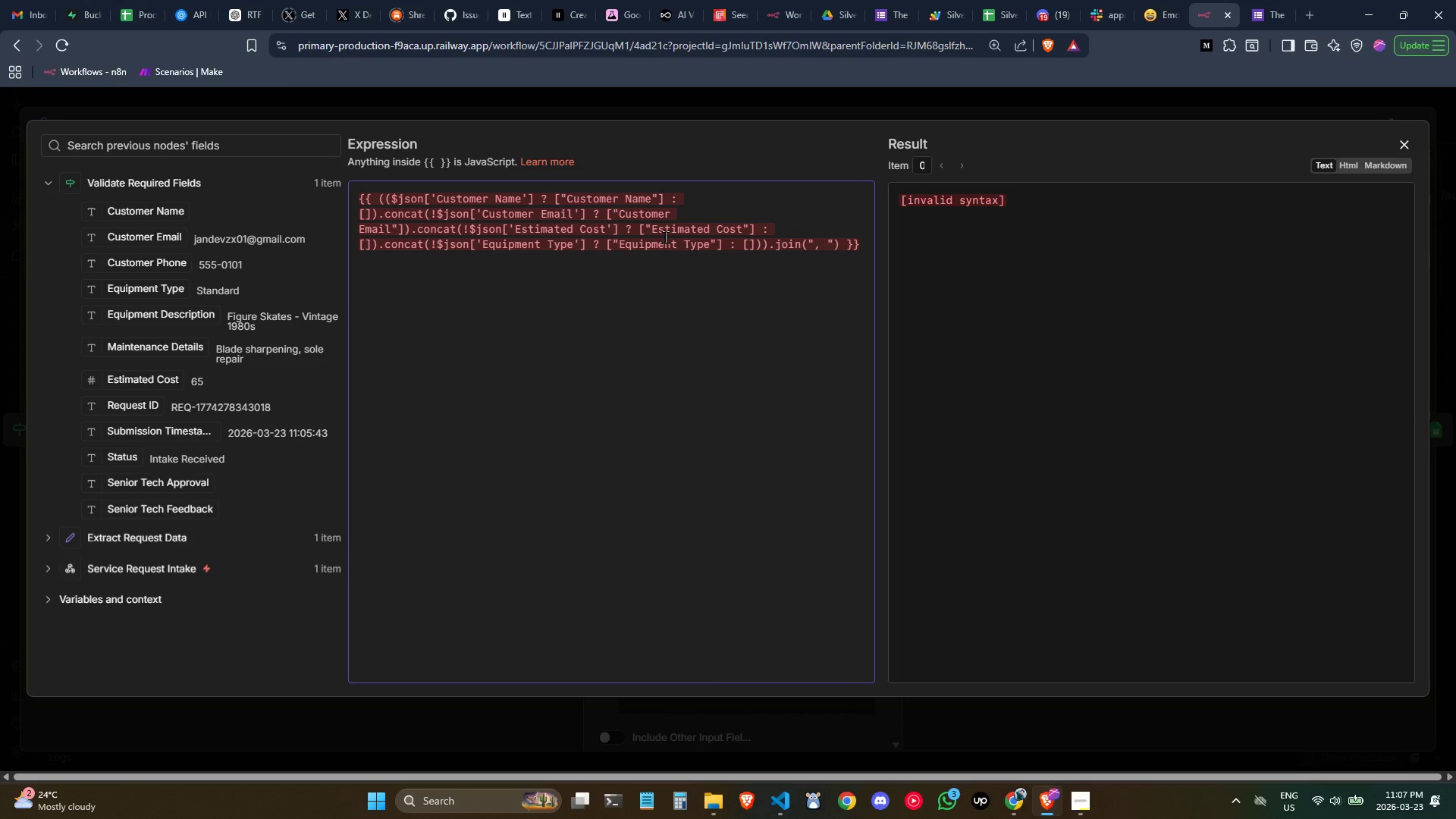 
left_click([437, 220])
 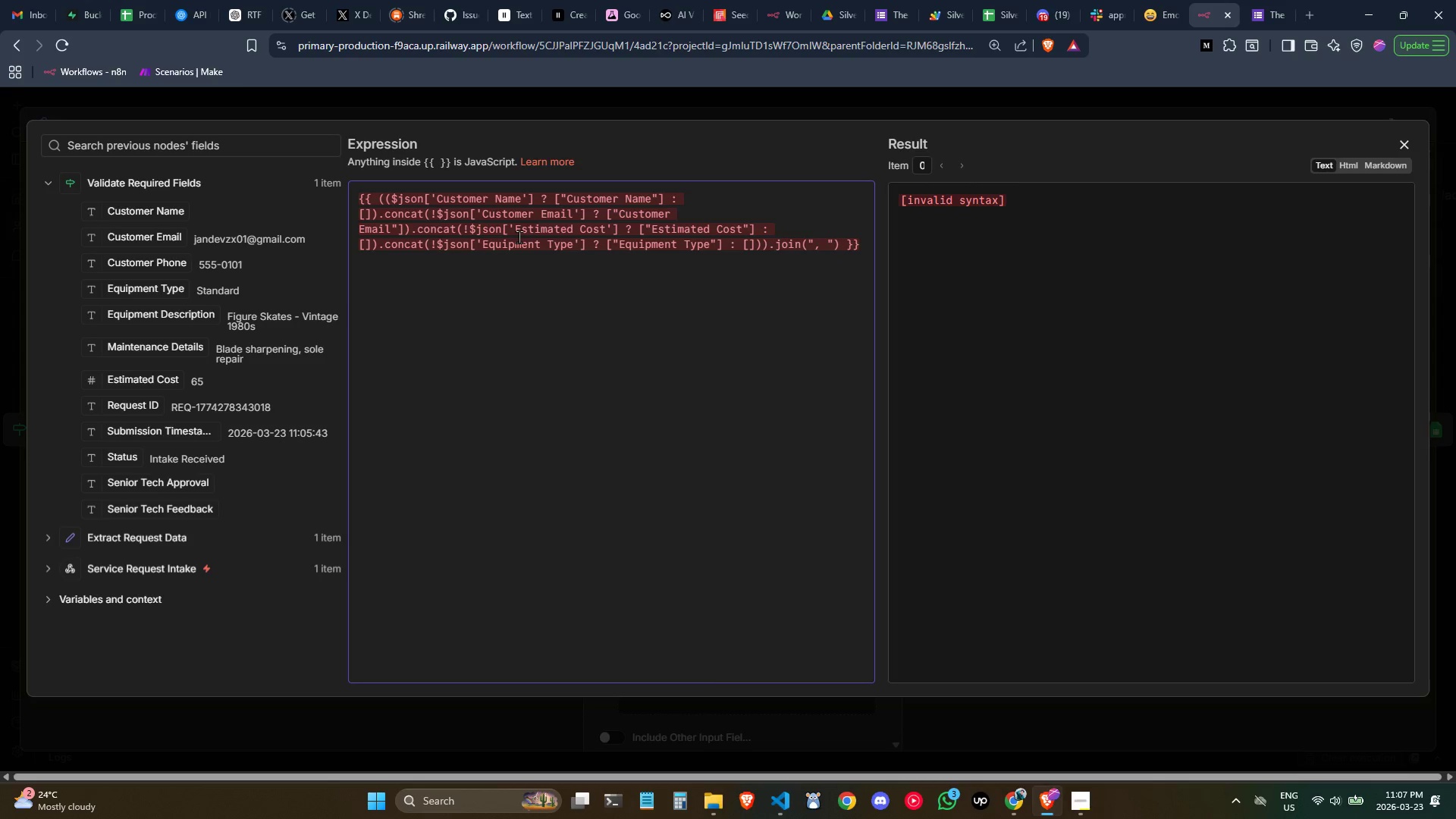 
key(Backspace)
 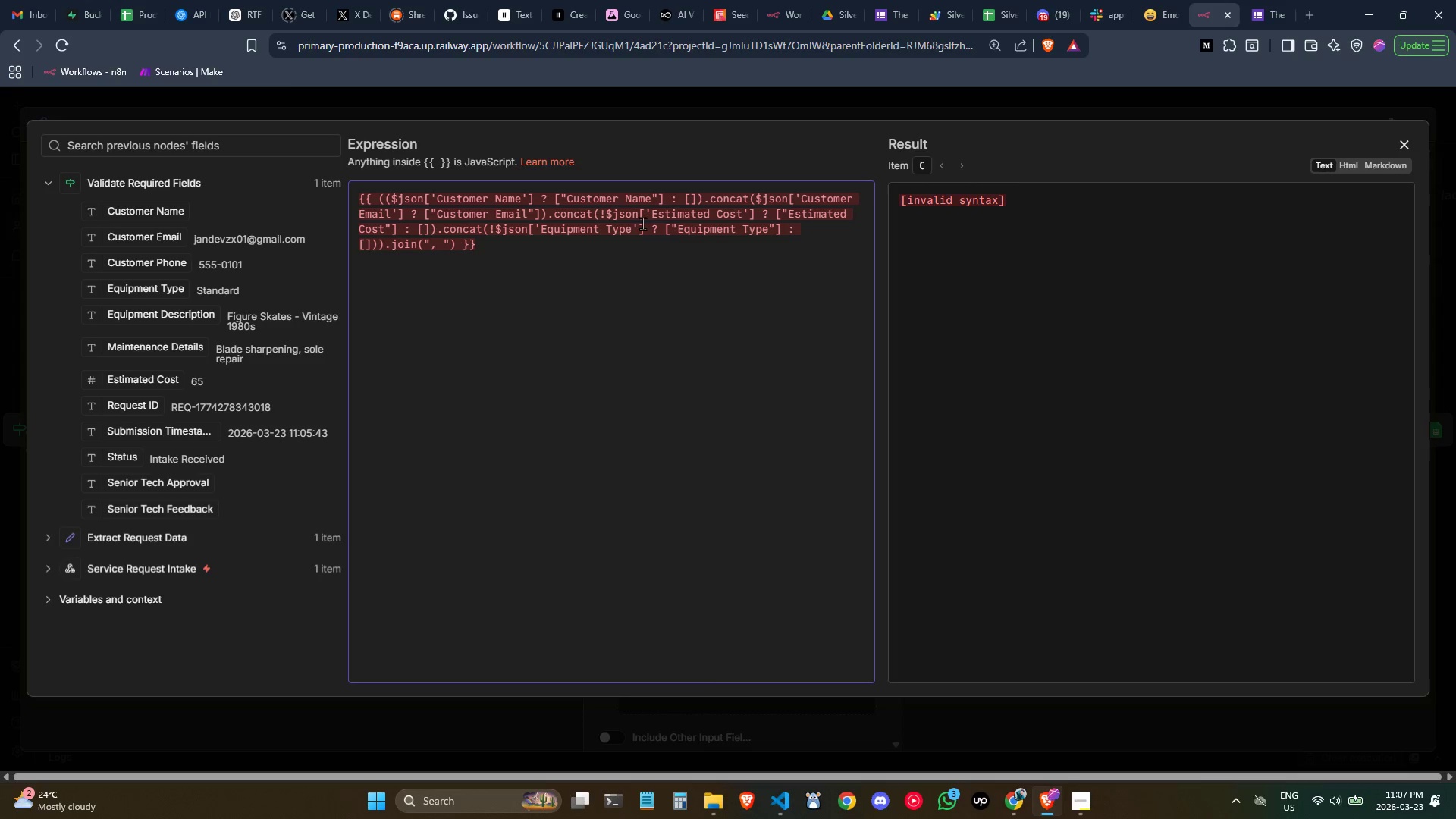 
left_click([605, 215])
 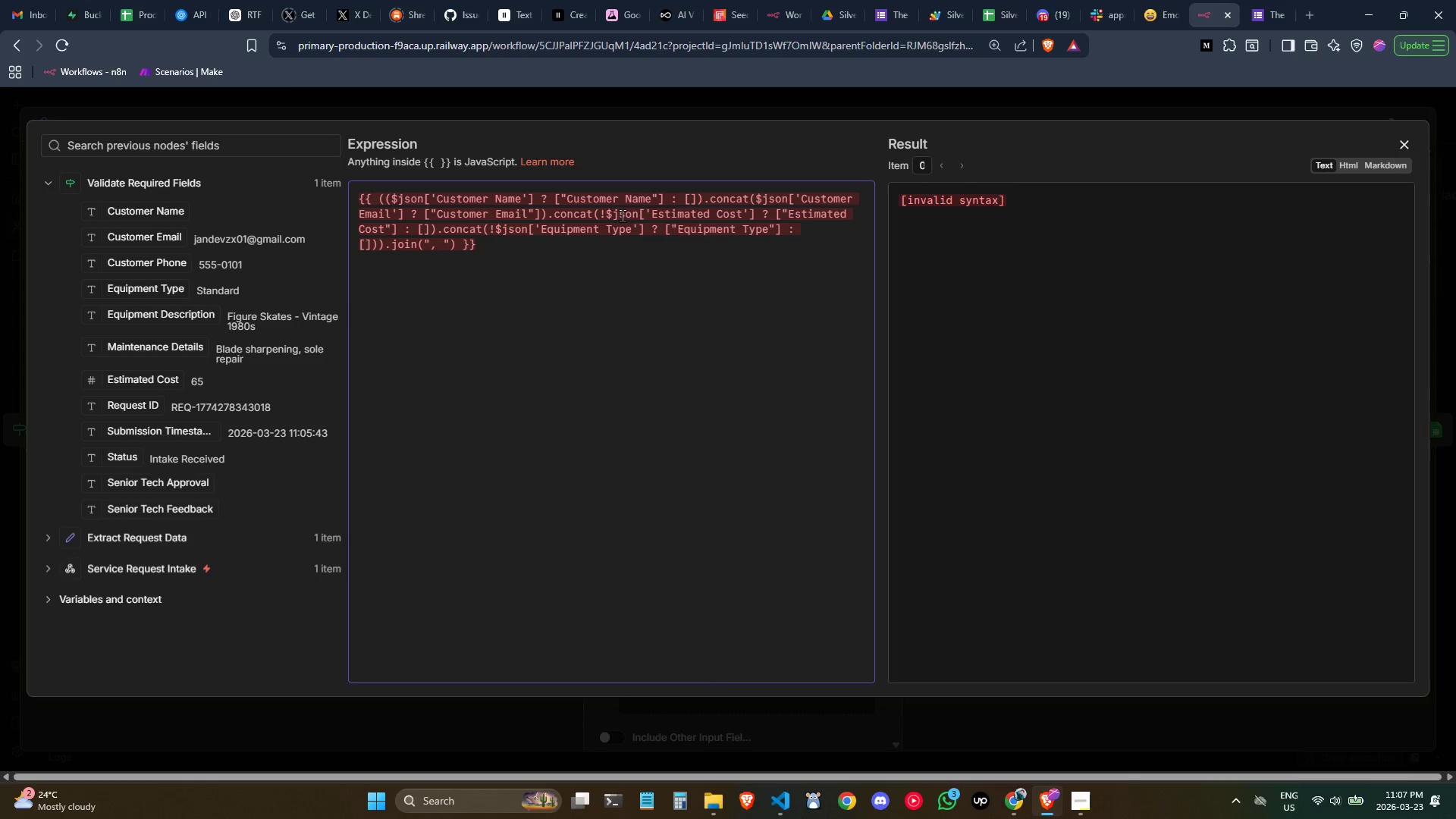 
key(Backspace)
 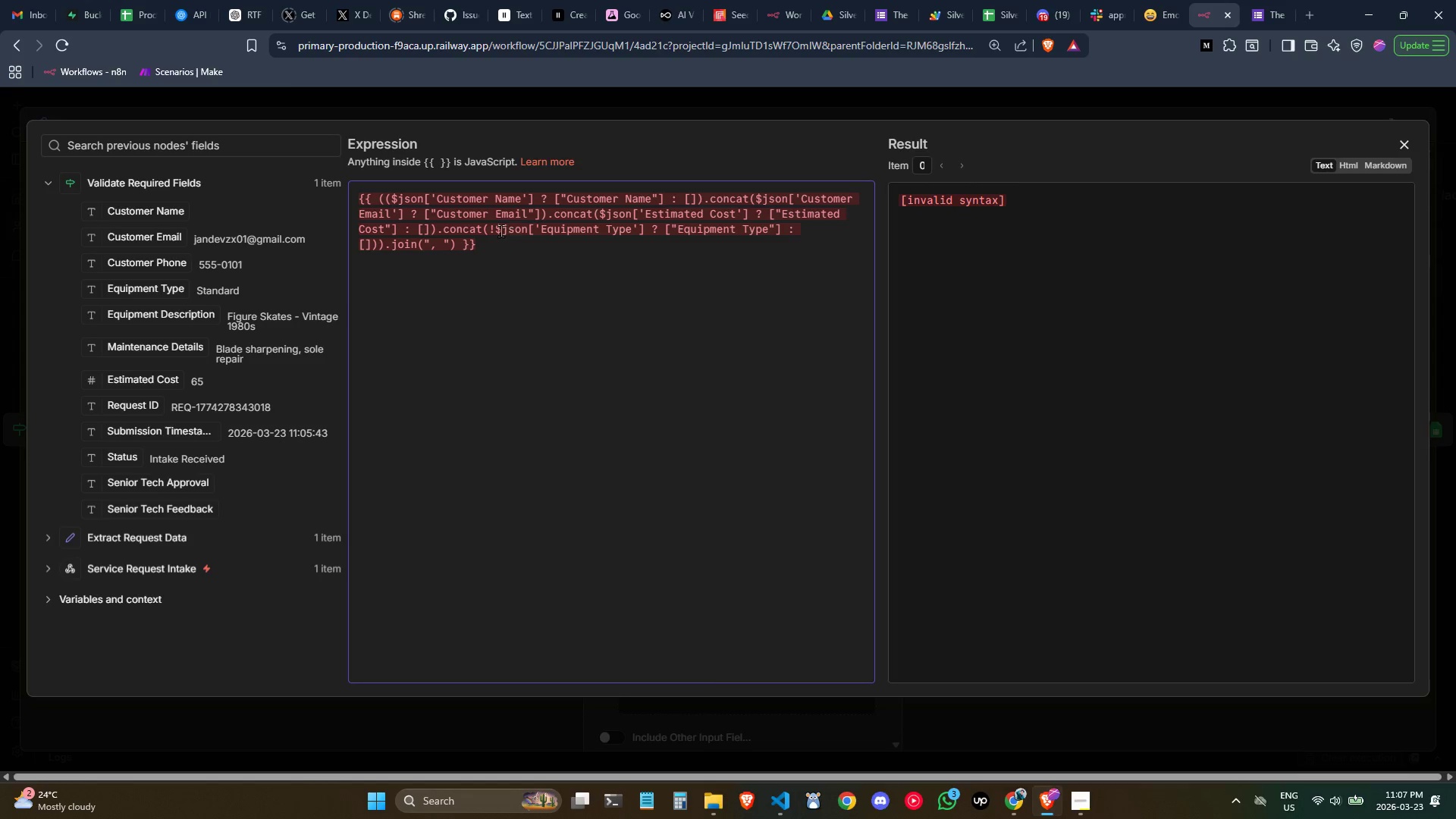 
key(Backspace)
 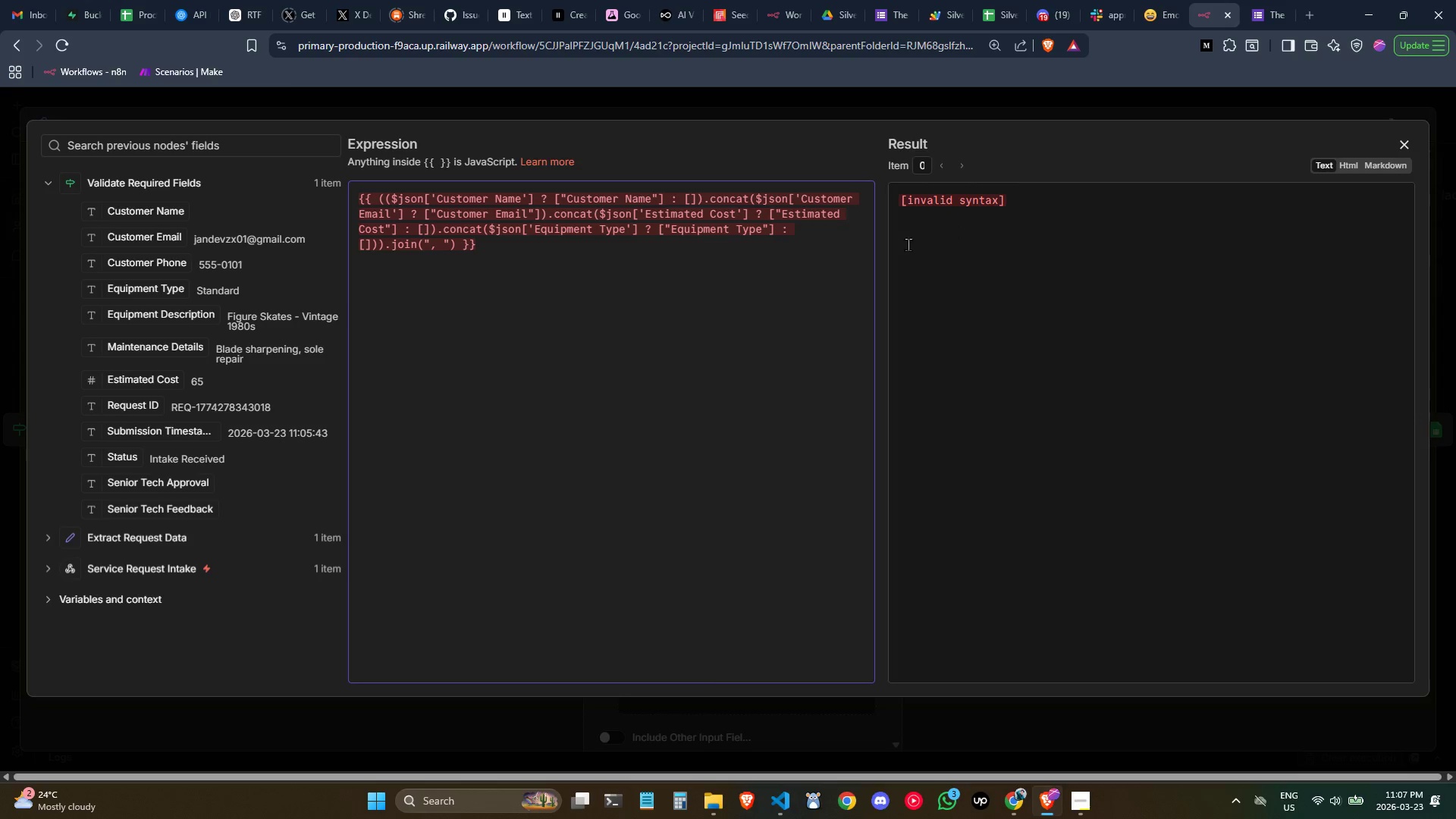 
left_click([644, 259])
 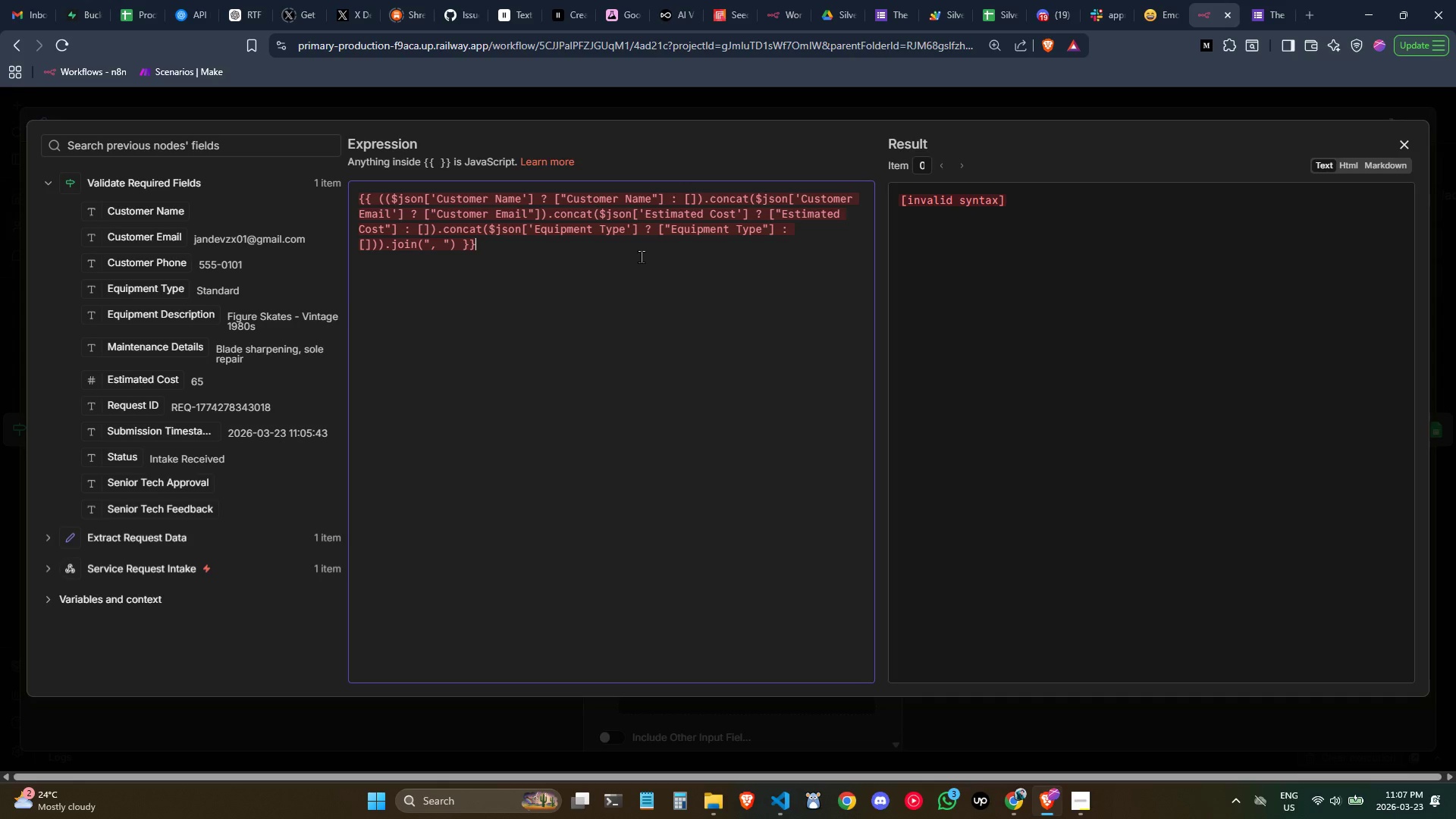 
left_click([644, 264])
 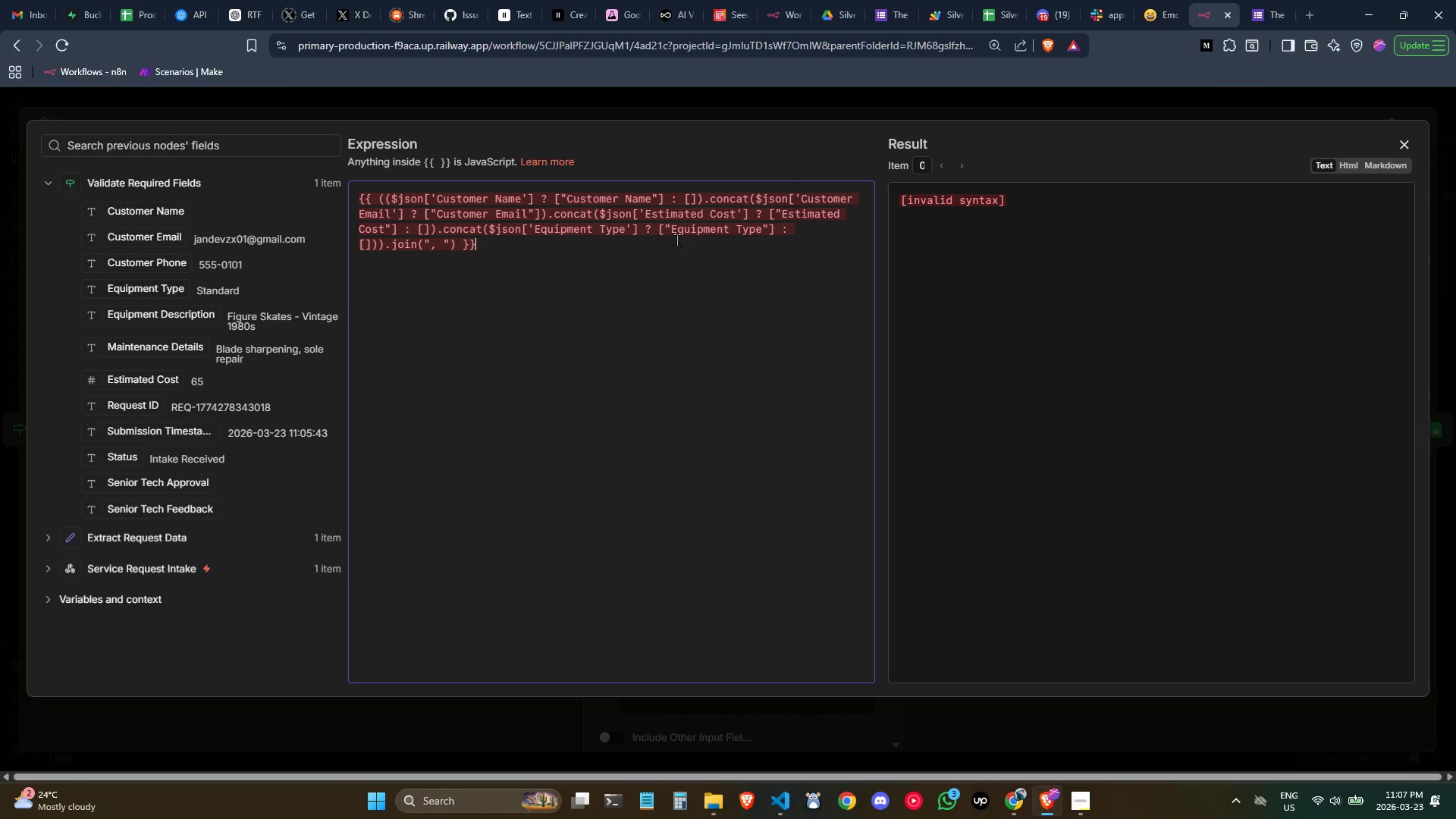 
left_click([661, 257])
 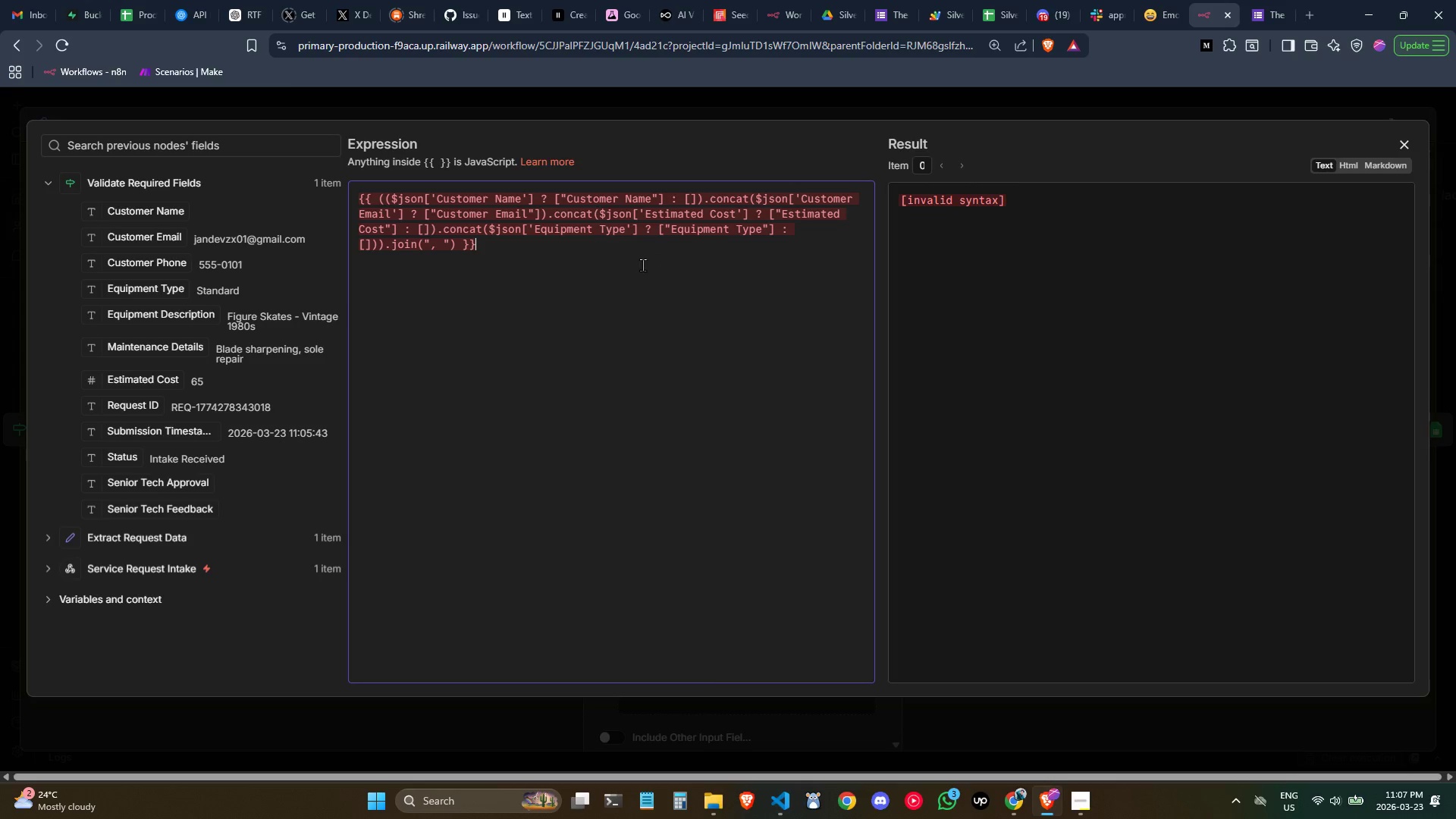 
double_click([588, 276])
 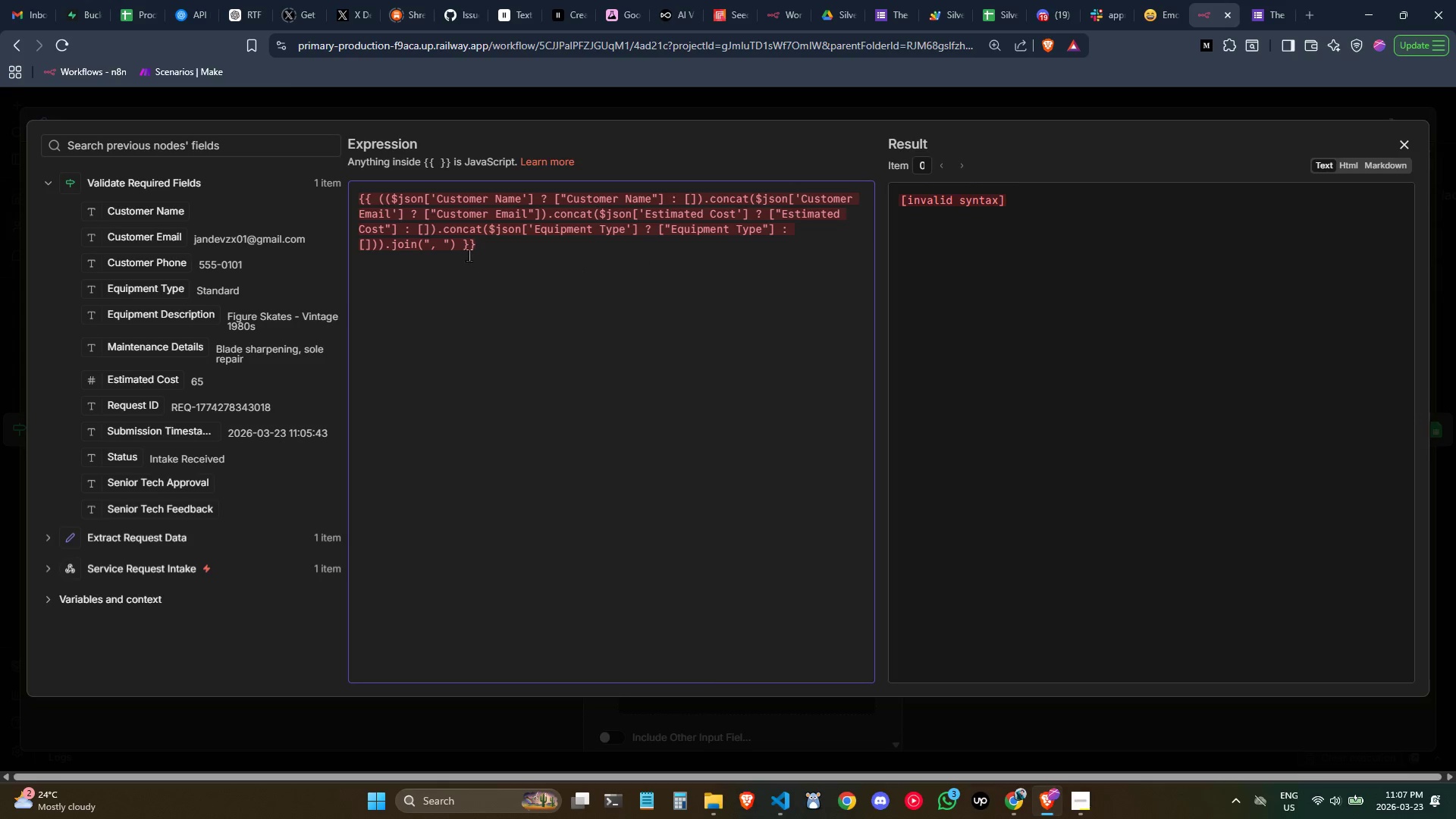 
left_click([460, 250])
 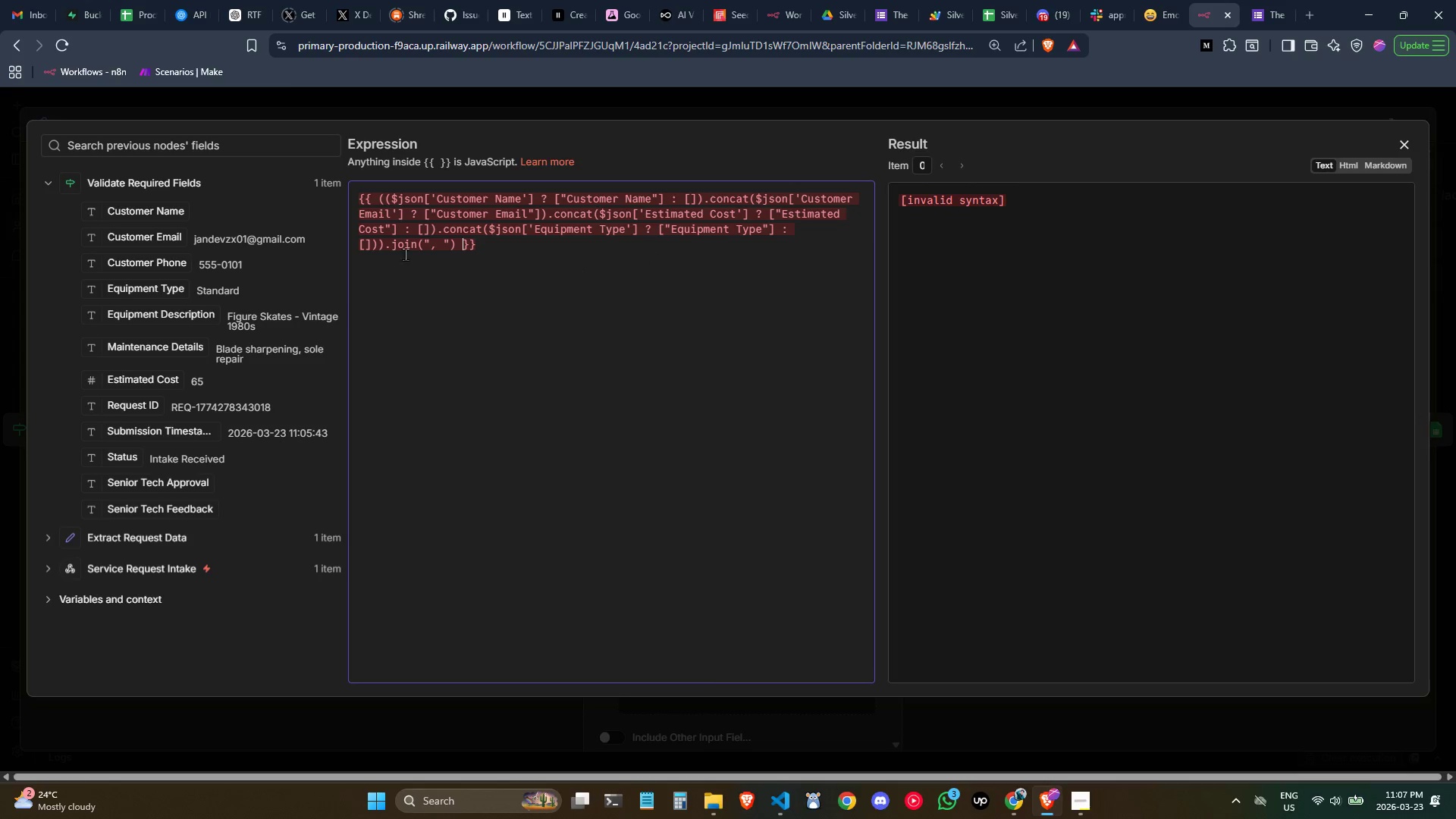 
left_click([383, 243])
 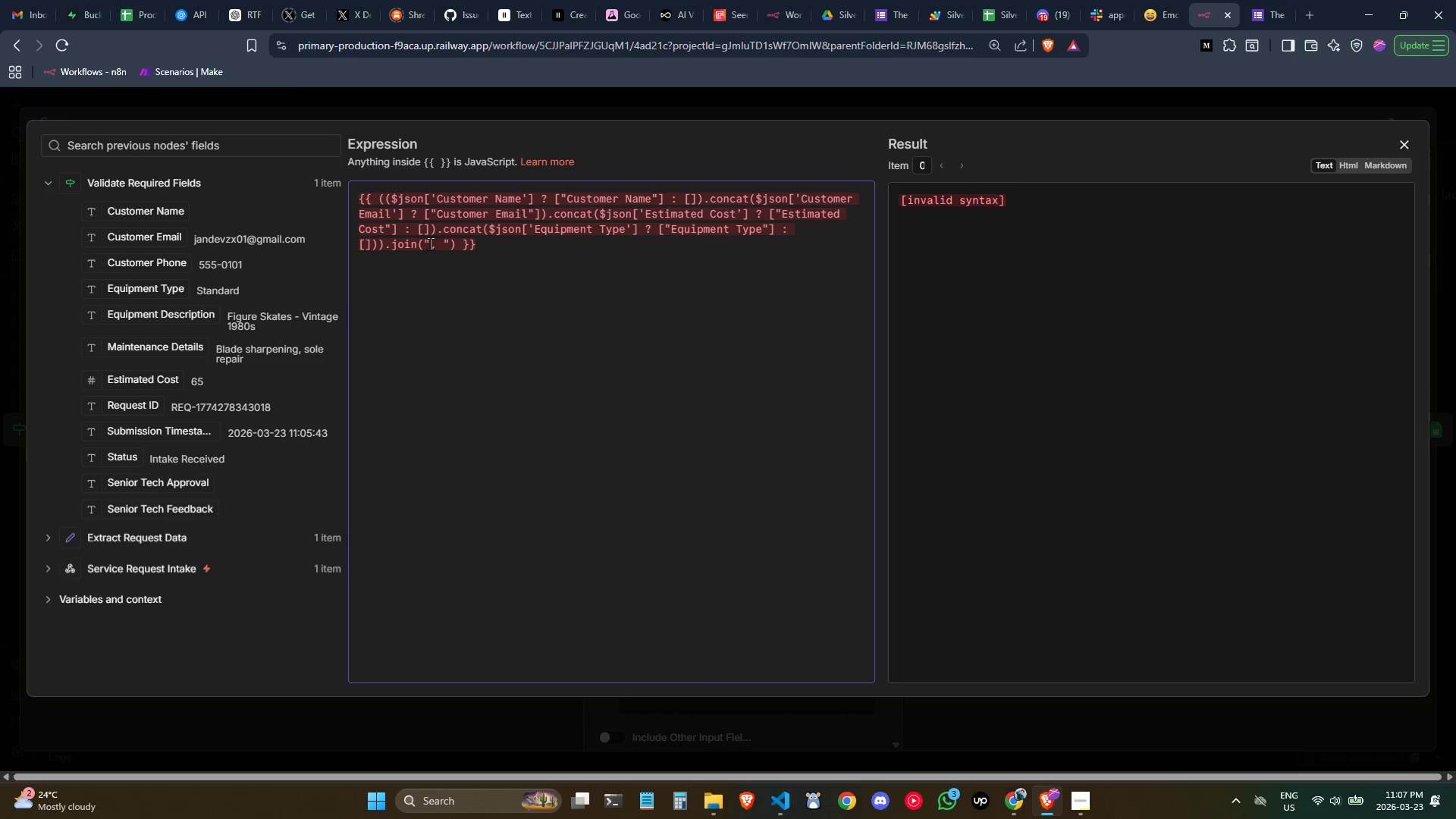 
key(Backspace)
 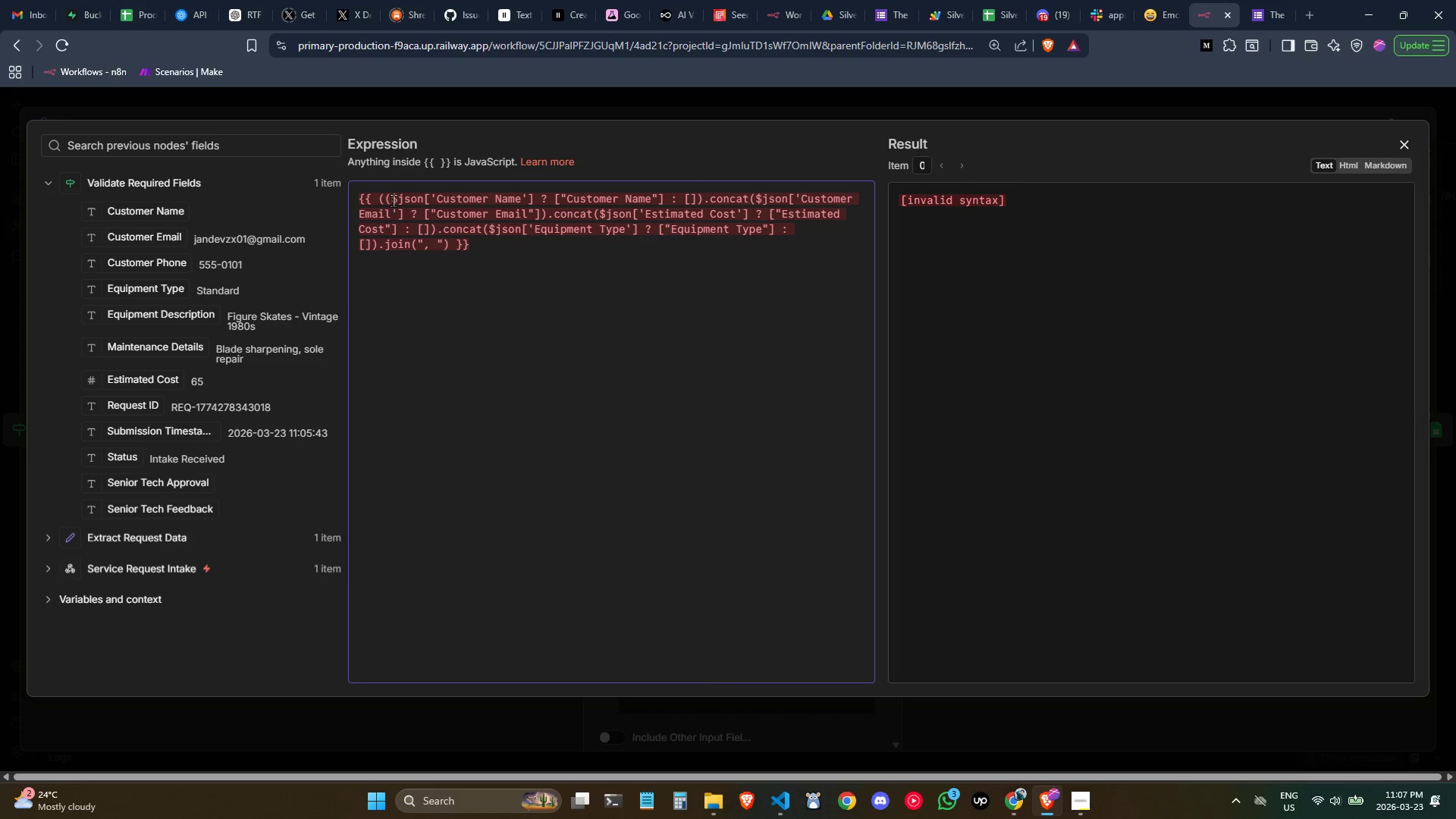 
left_click([394, 199])
 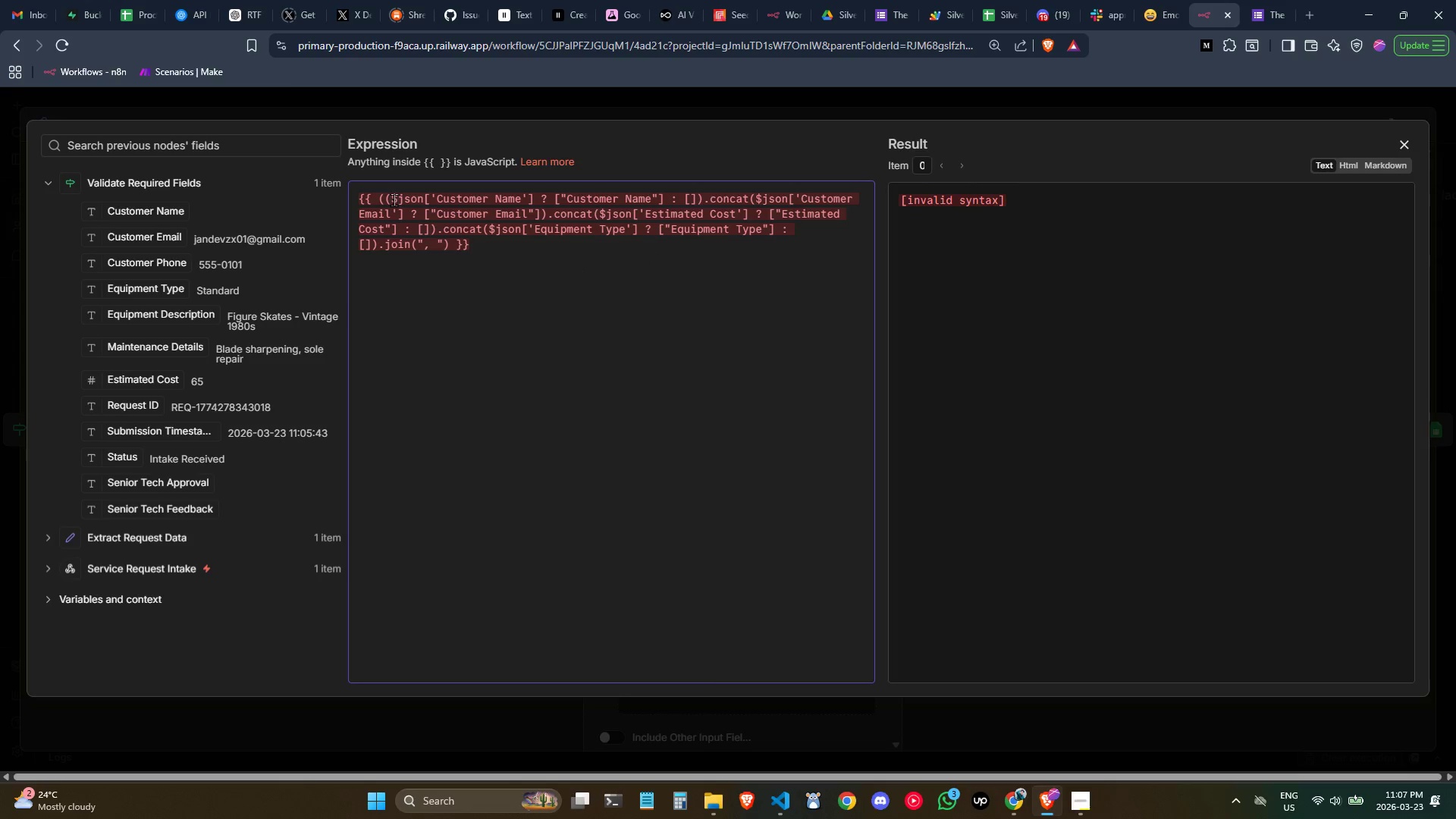 
key(Backspace)
 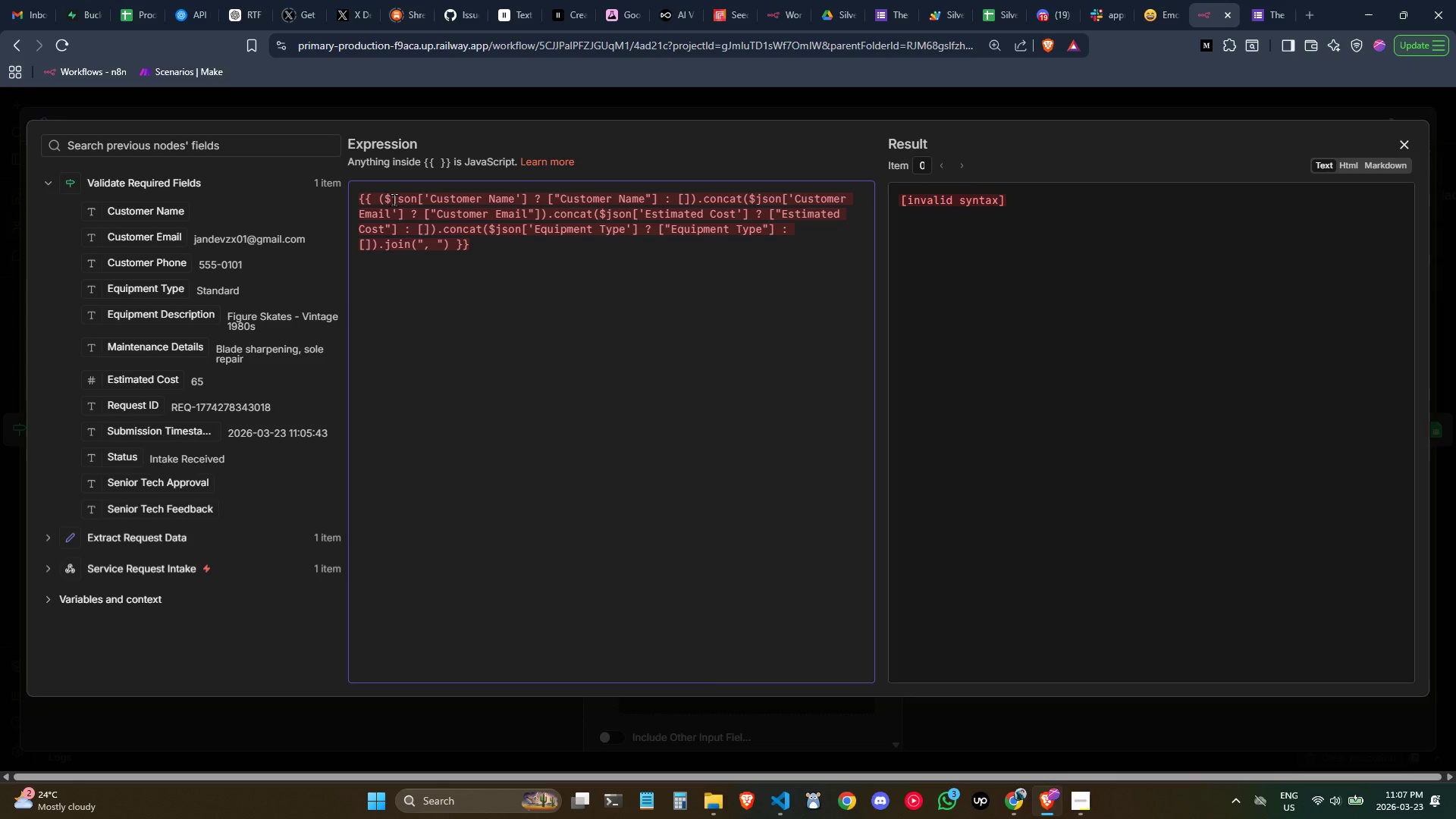 
key(Backspace)
 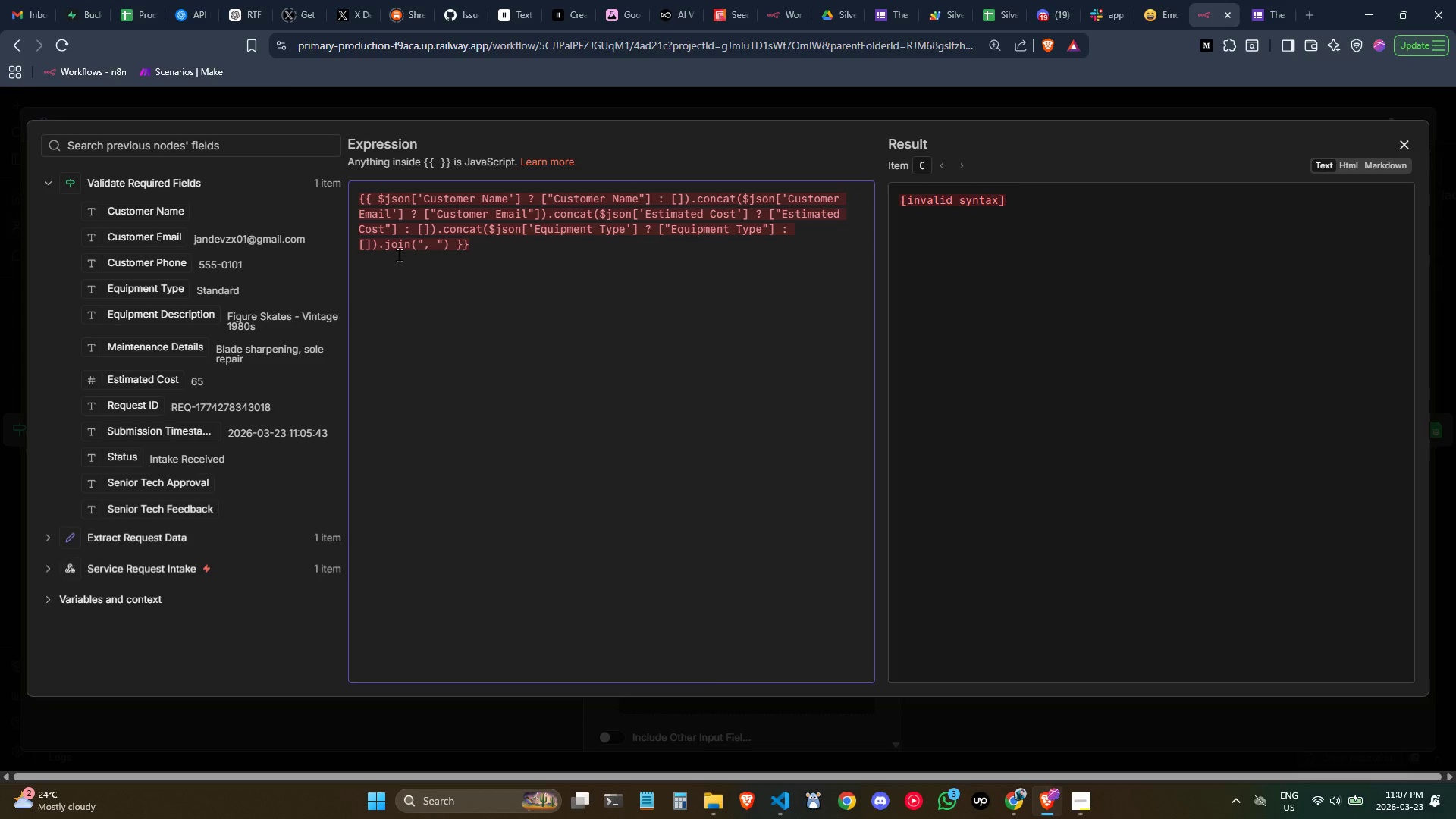 
type((()
key(Backspace)
key(Backspace)
type((()
 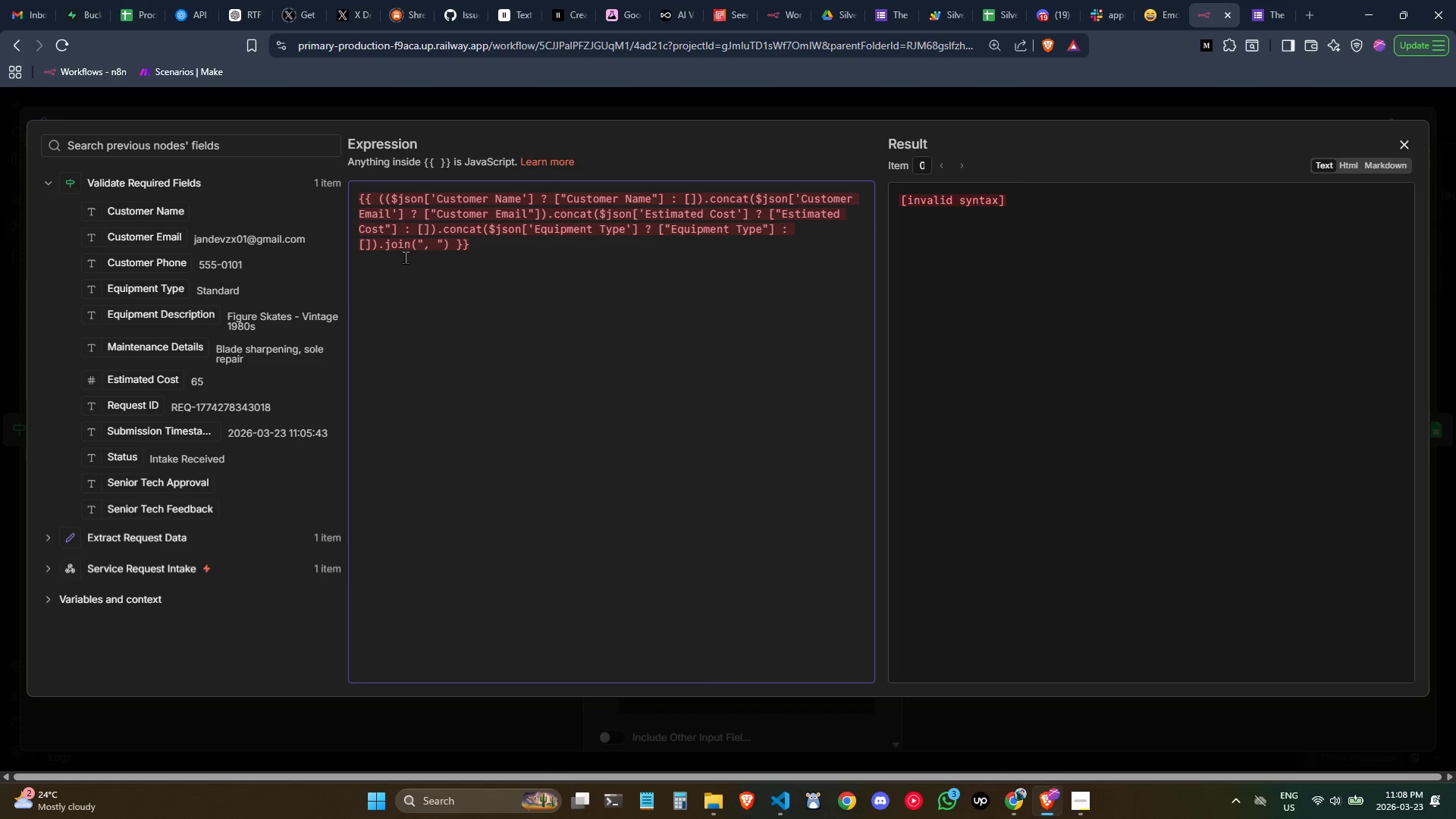 
left_click([452, 248])
 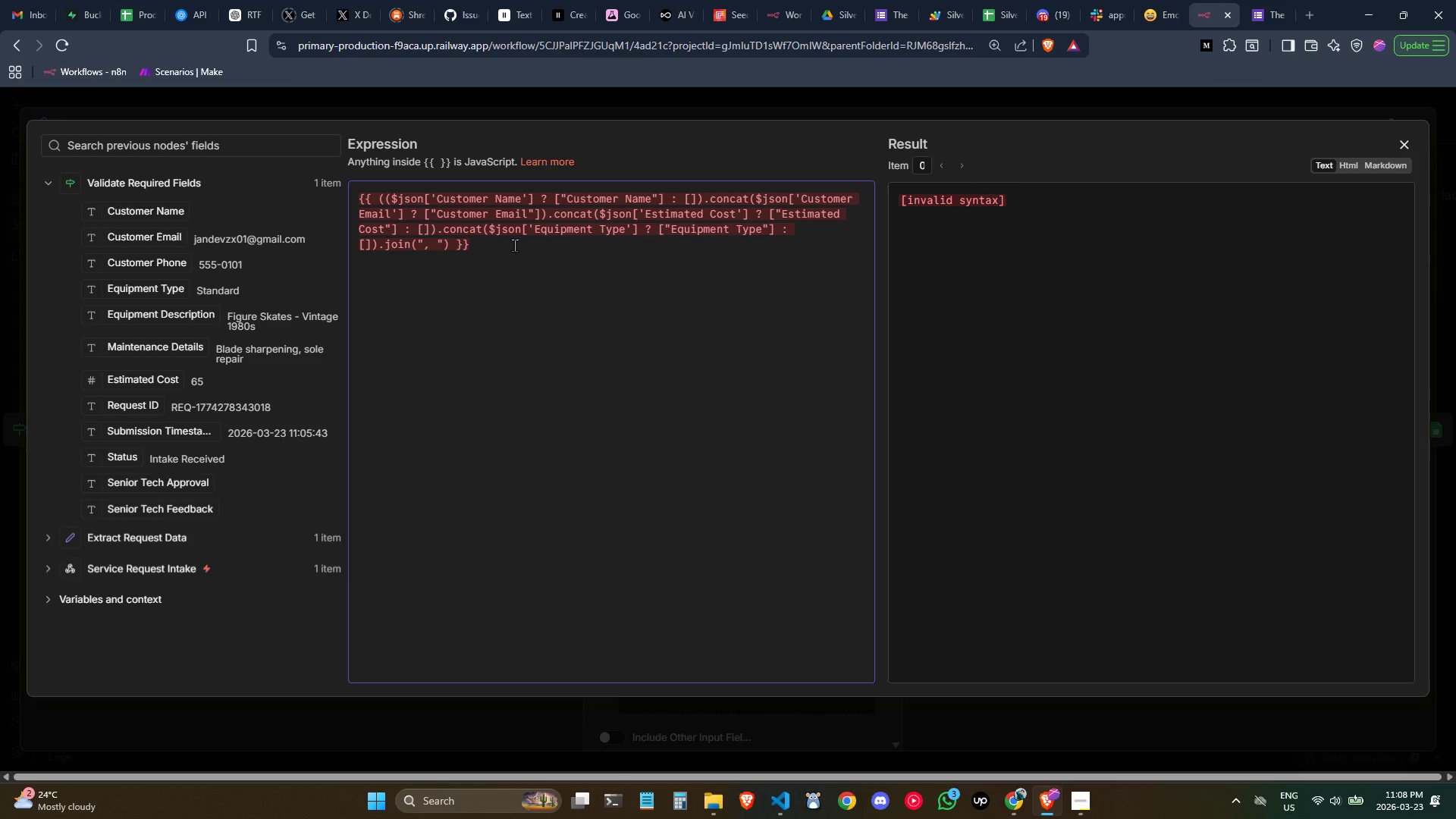 
type()))
key(Backspace)
key(Backspace)
 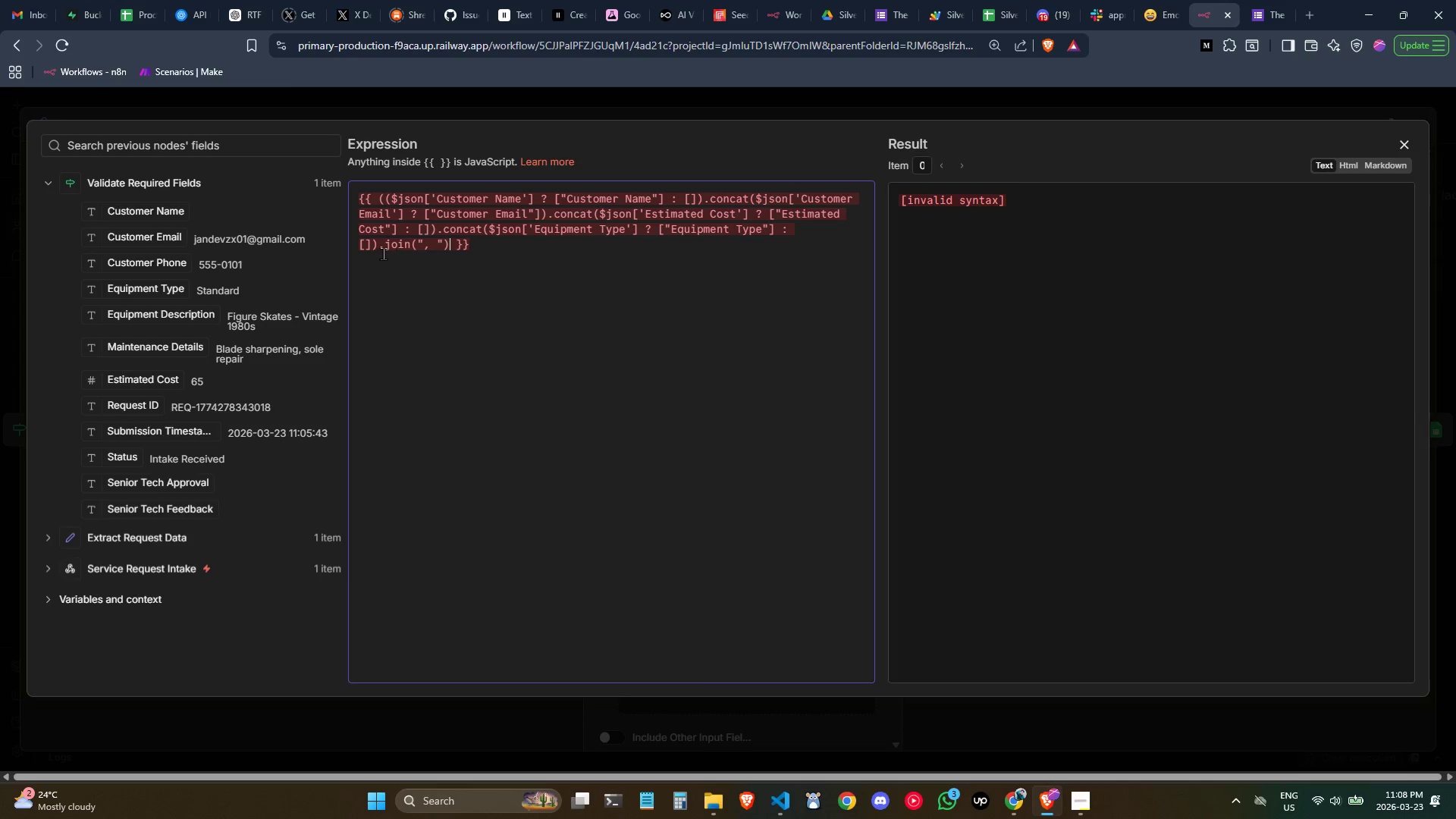 
left_click([377, 246])
 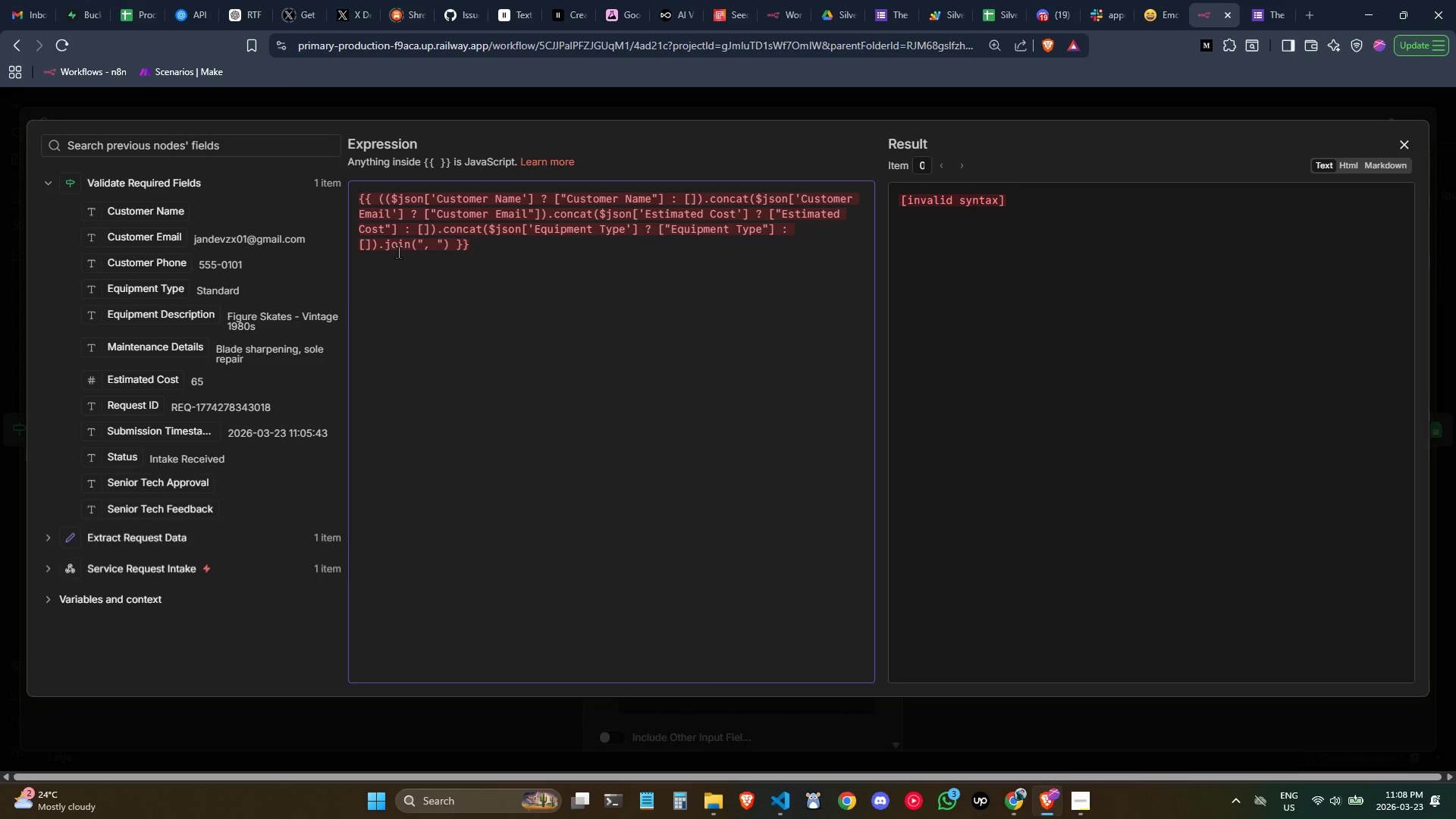 
key(Shift+0)
 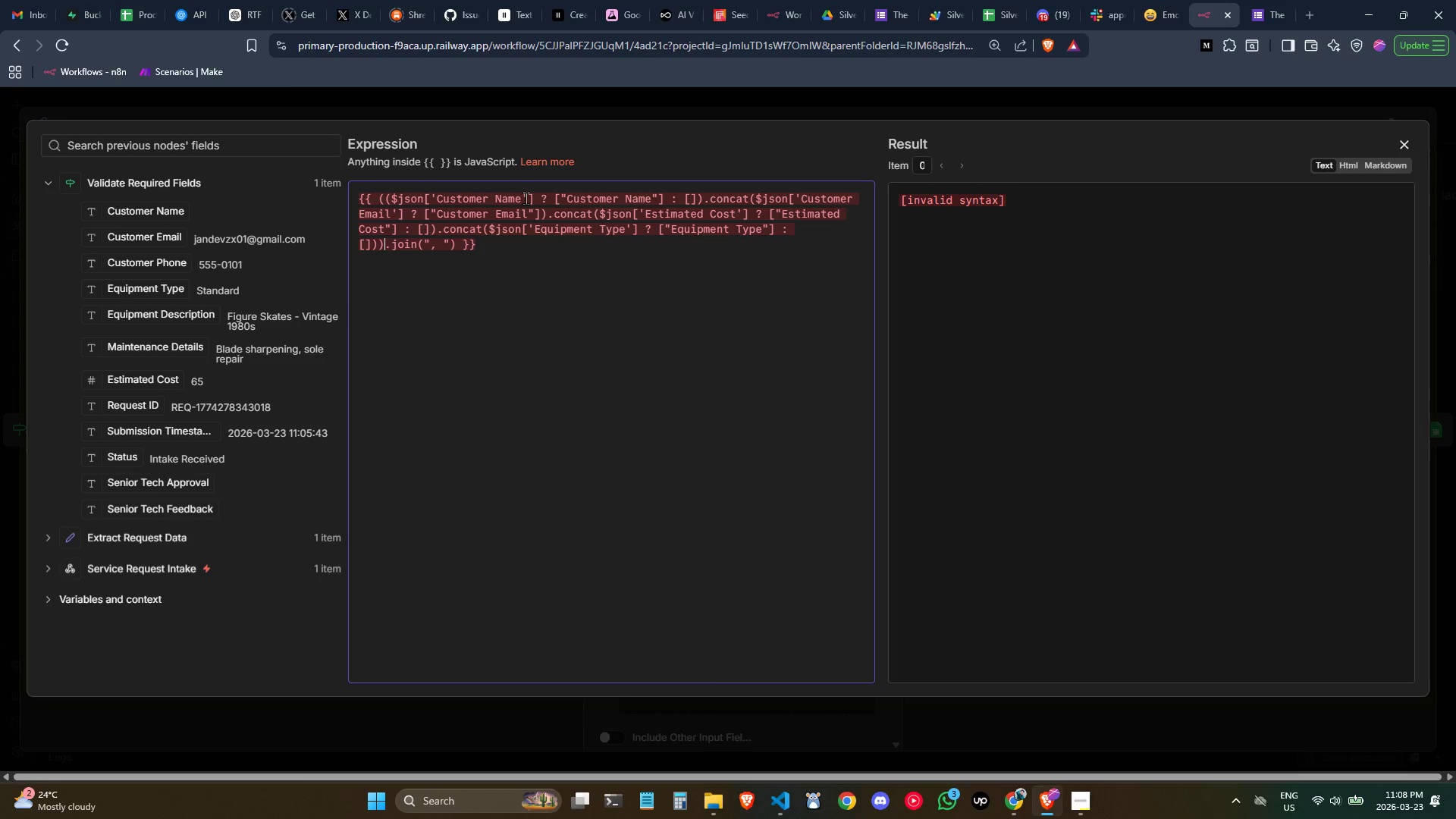 
left_click([536, 198])
 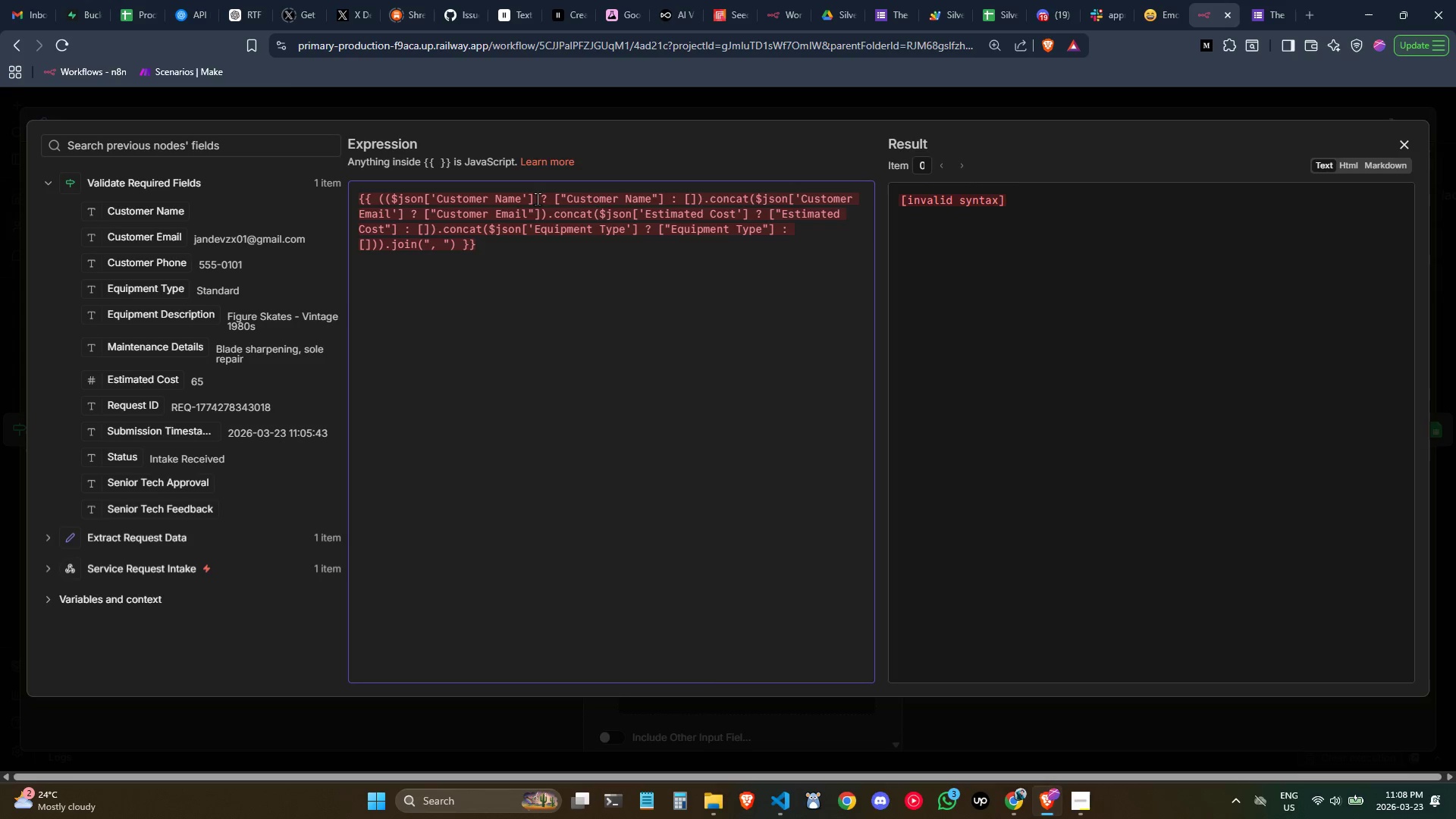 
type(.length)
 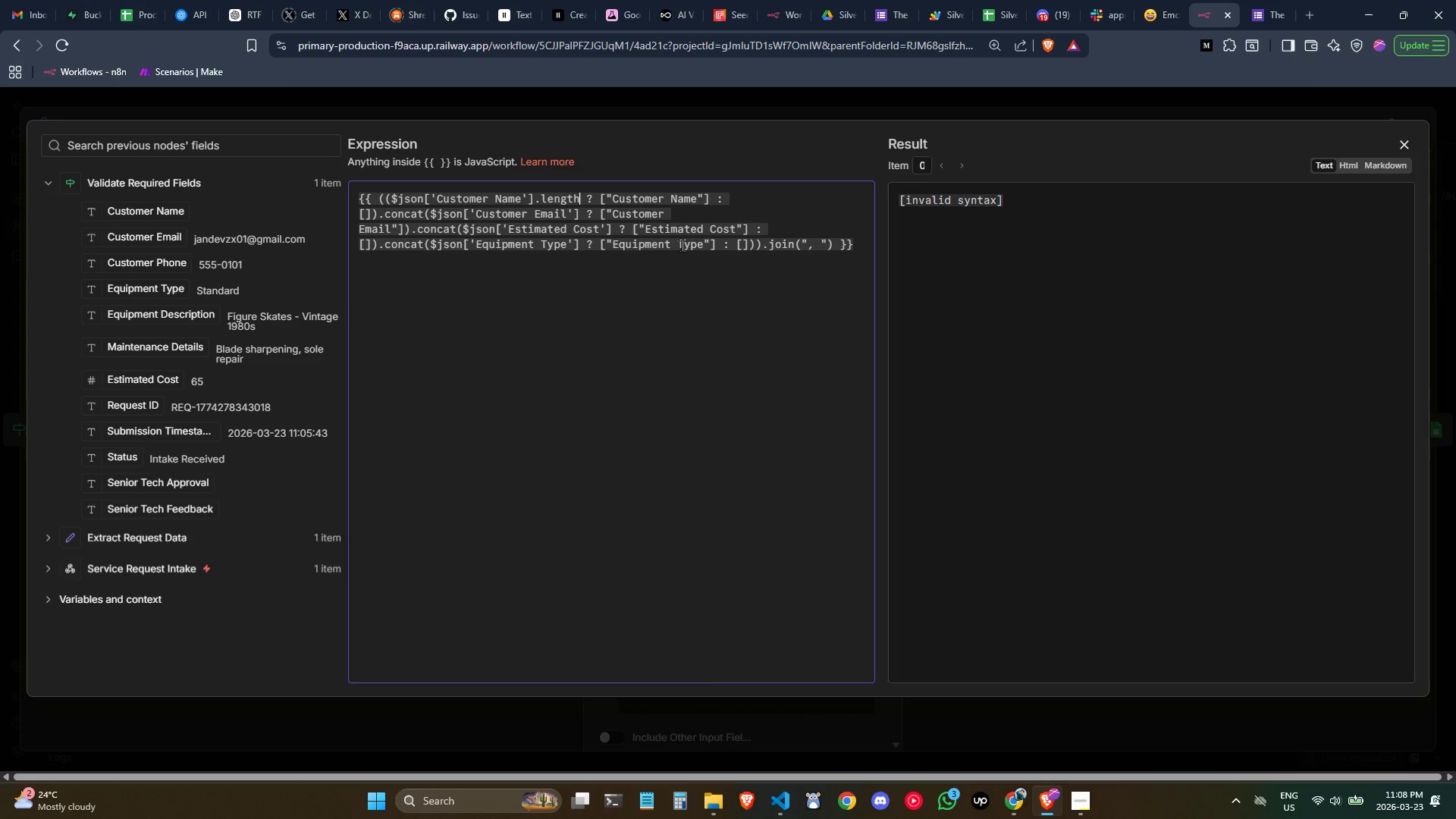 
wait(7.03)
 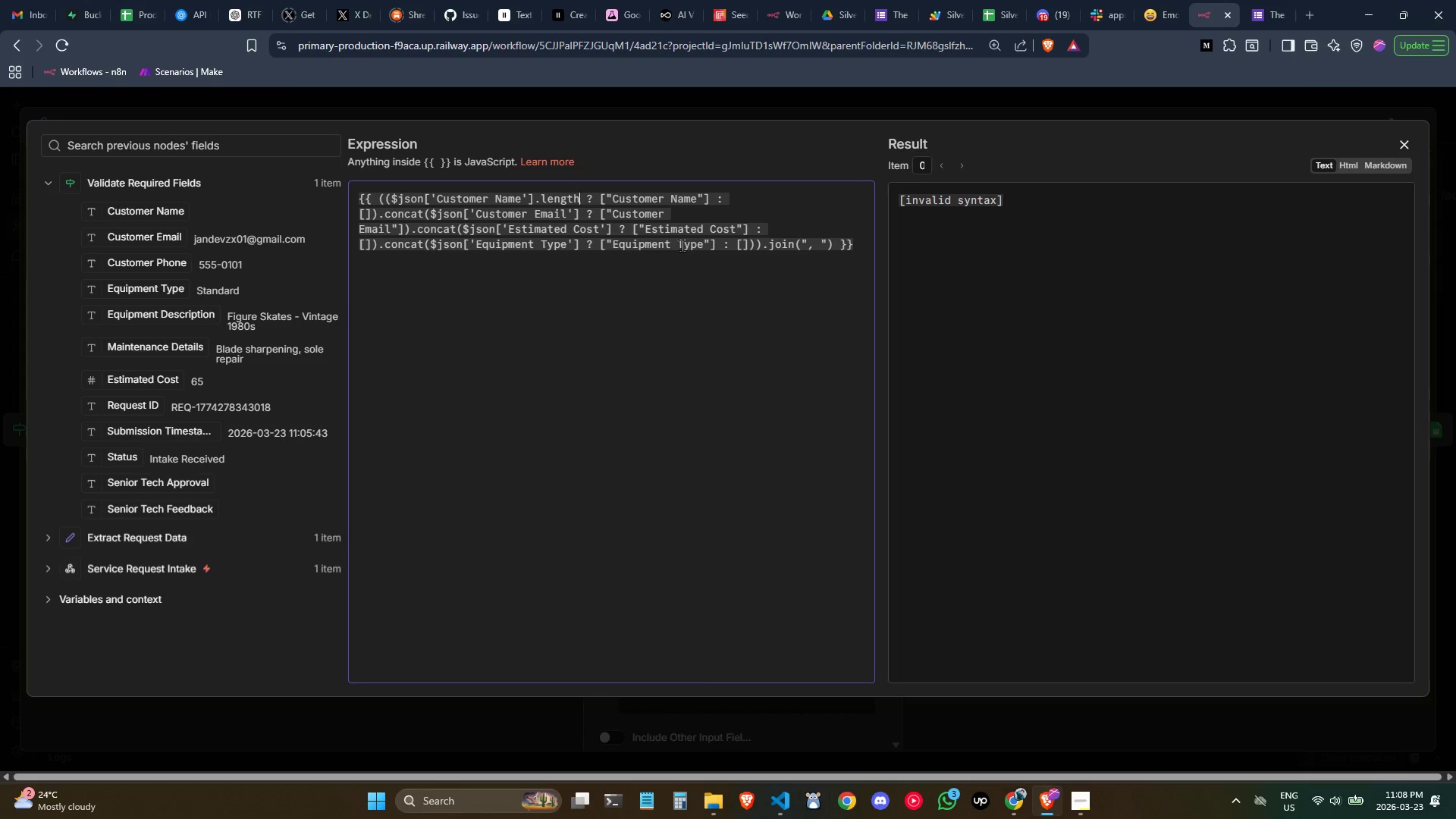 
key(Space)
 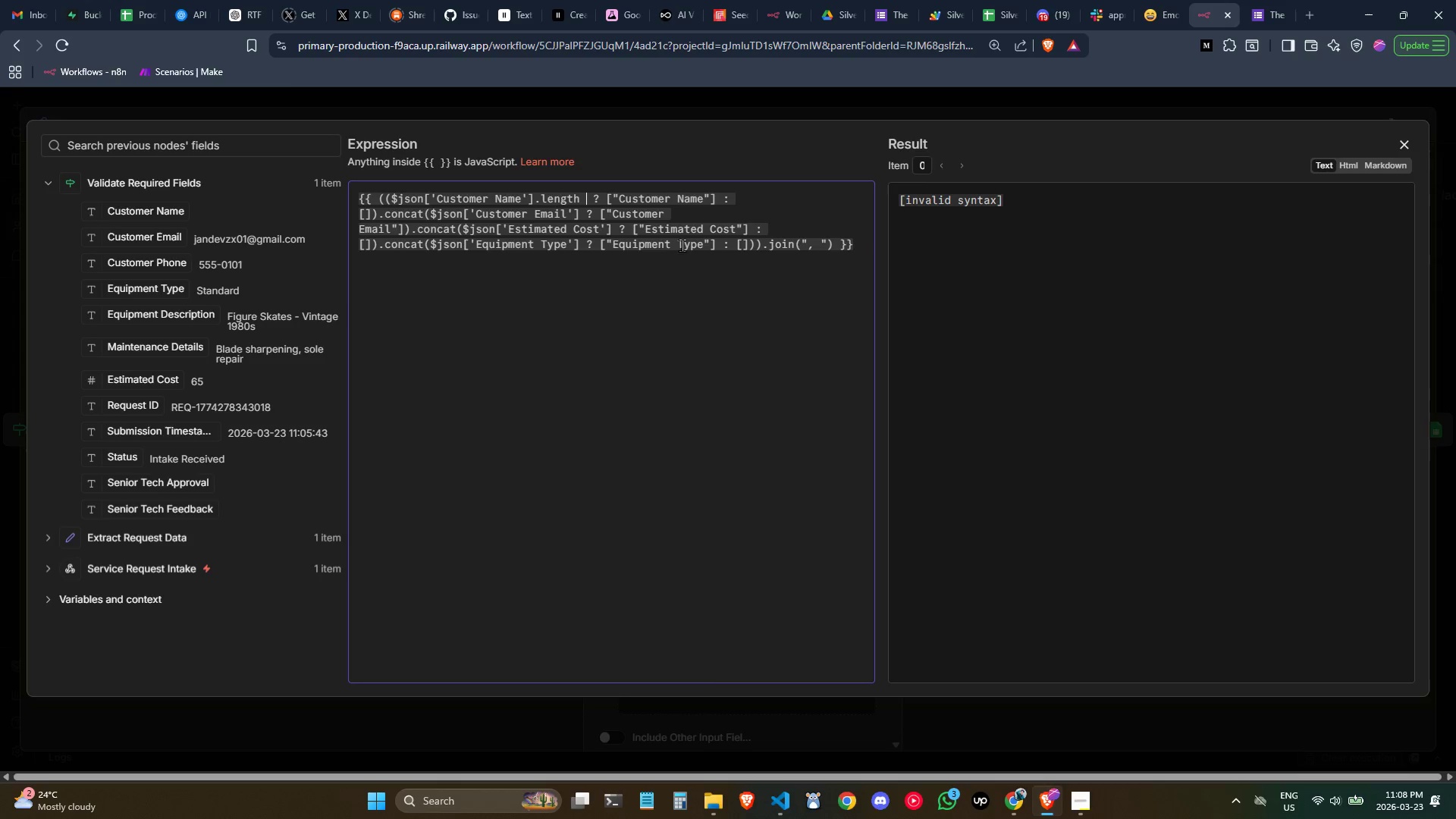 
key(Shift+ShiftLeft)
 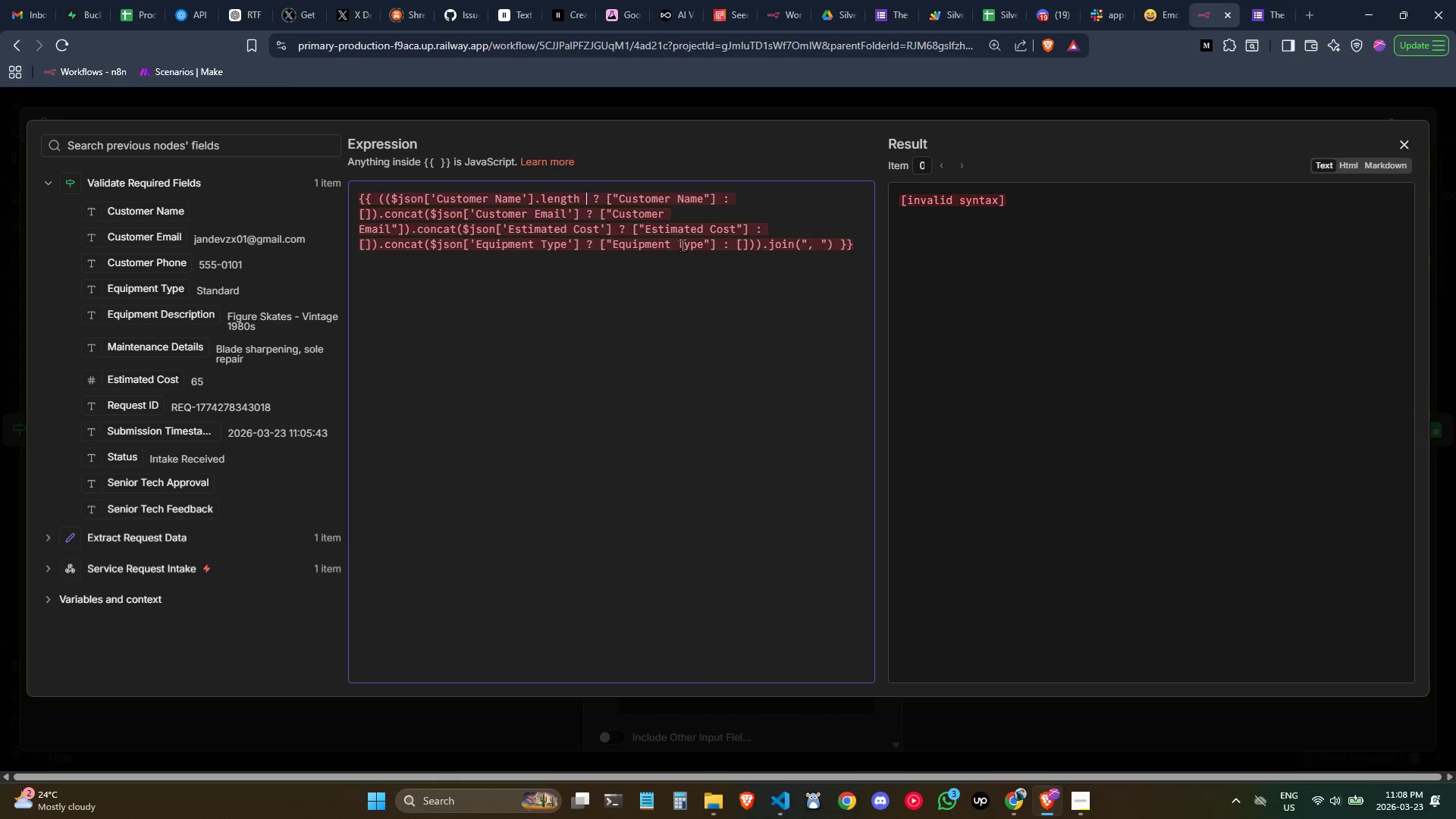 
key(Shift+Period)
 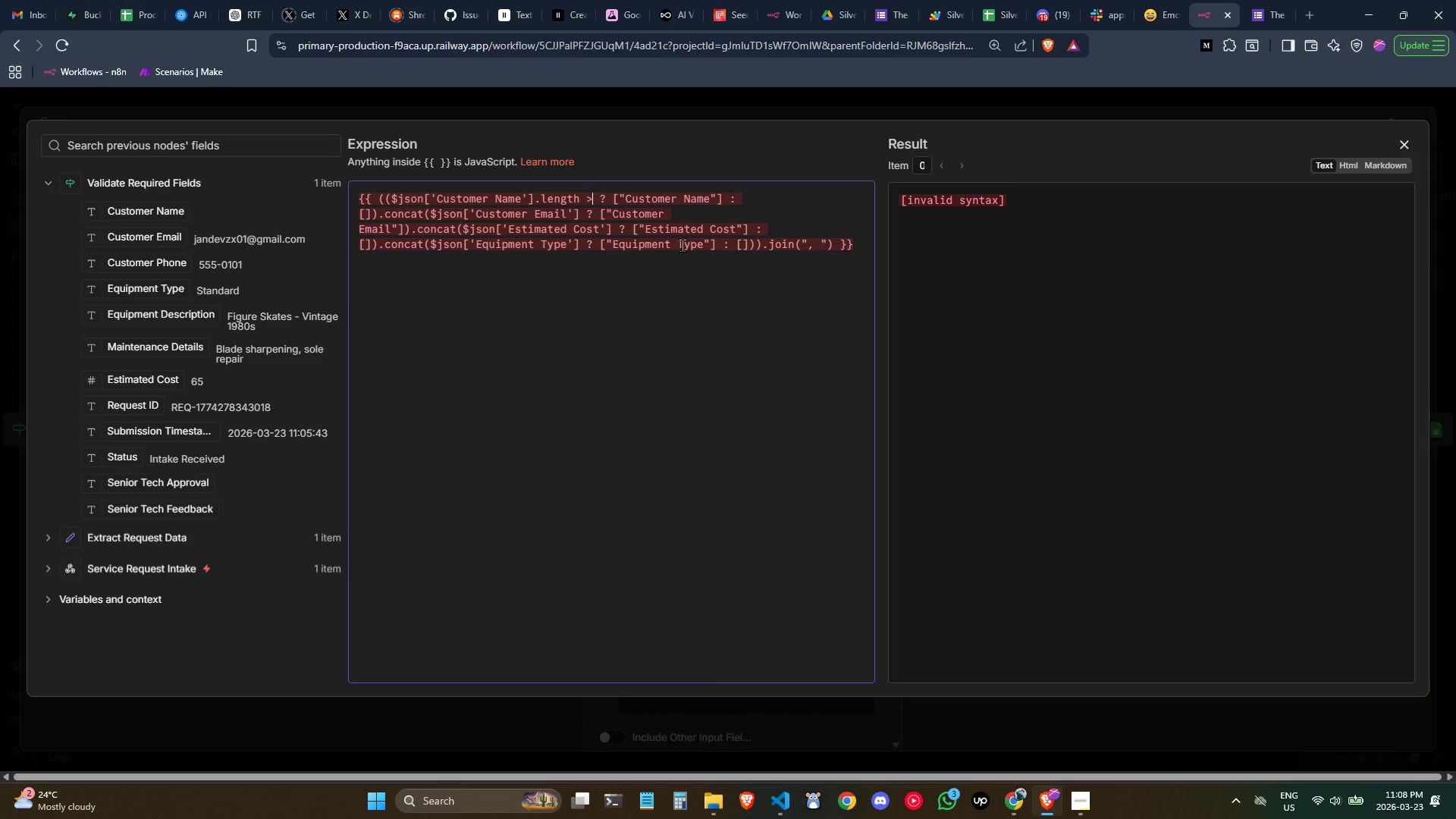 
key(Space)
 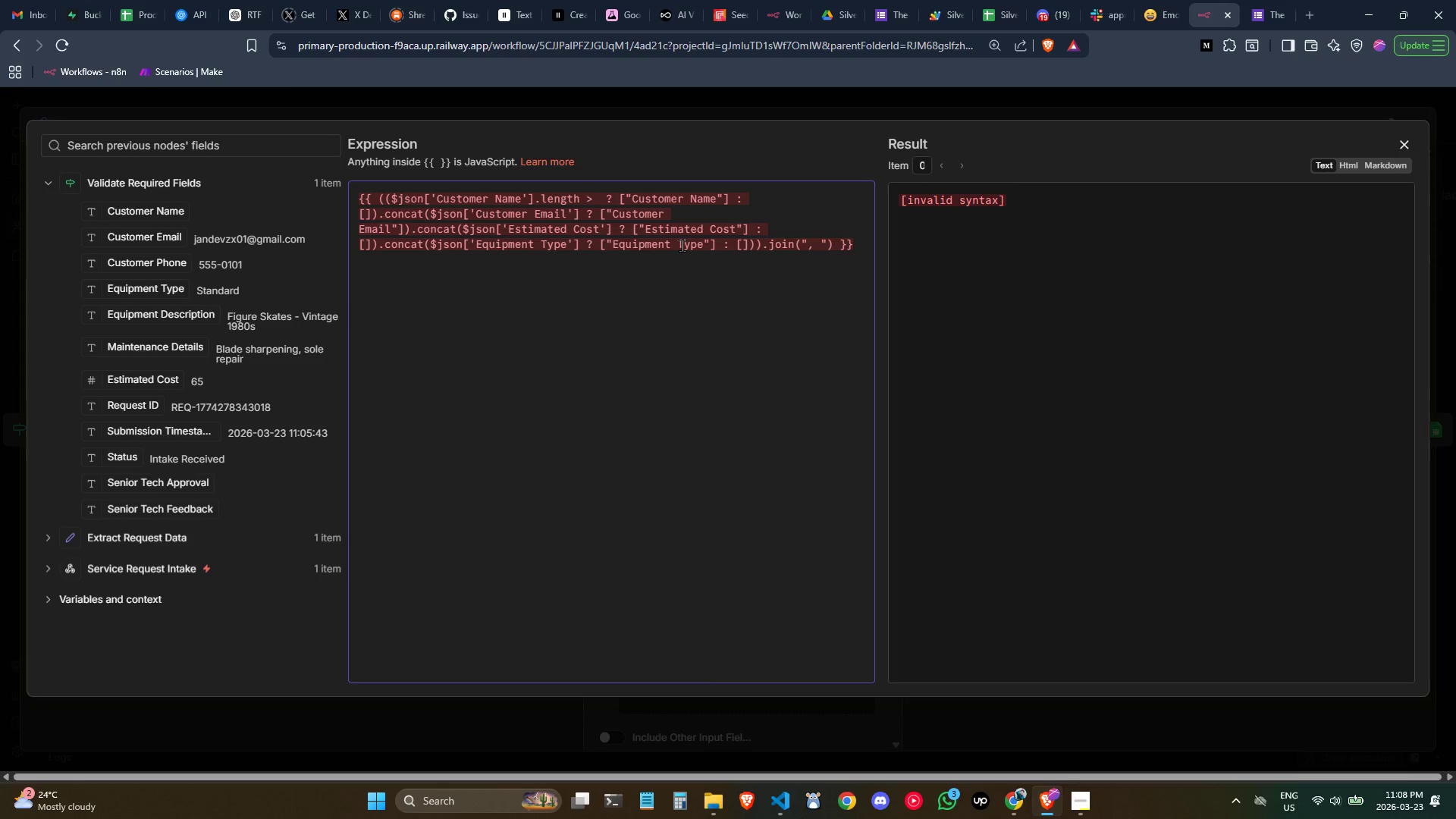 
key(0)
 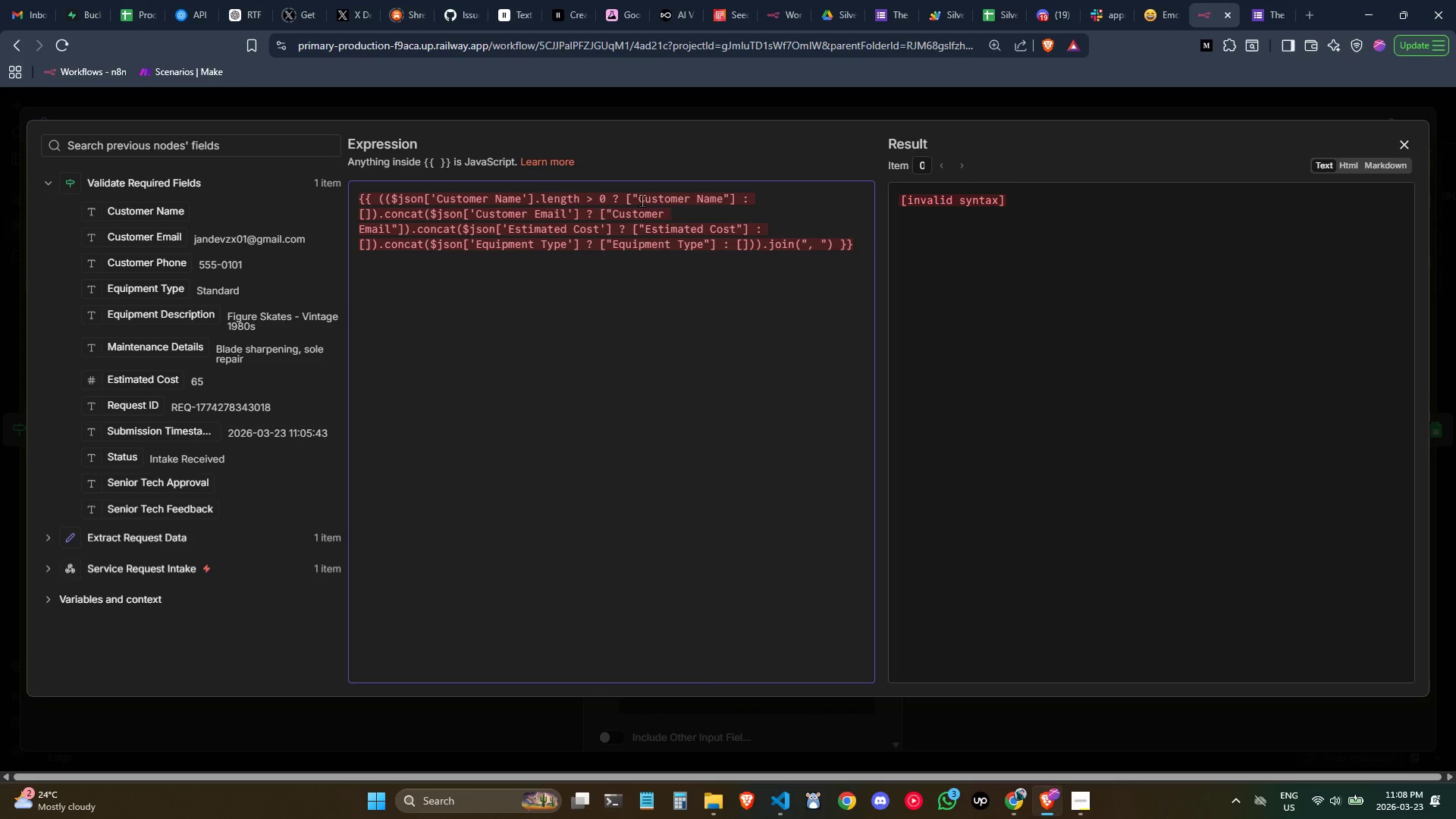 
left_click_drag(start_coordinate=[607, 199], to_coordinate=[392, 196])
 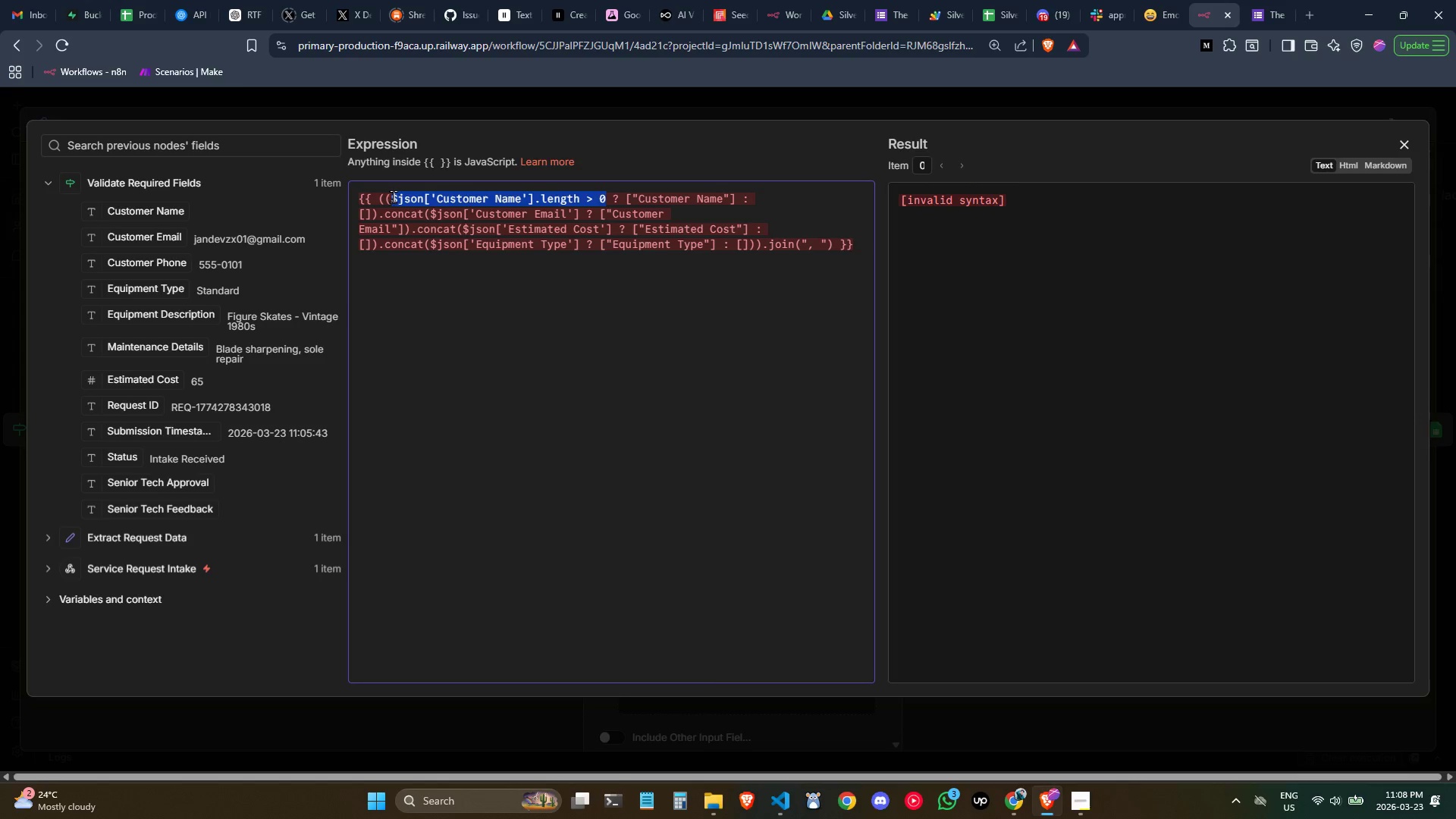 
key(Control+ControlLeft)
 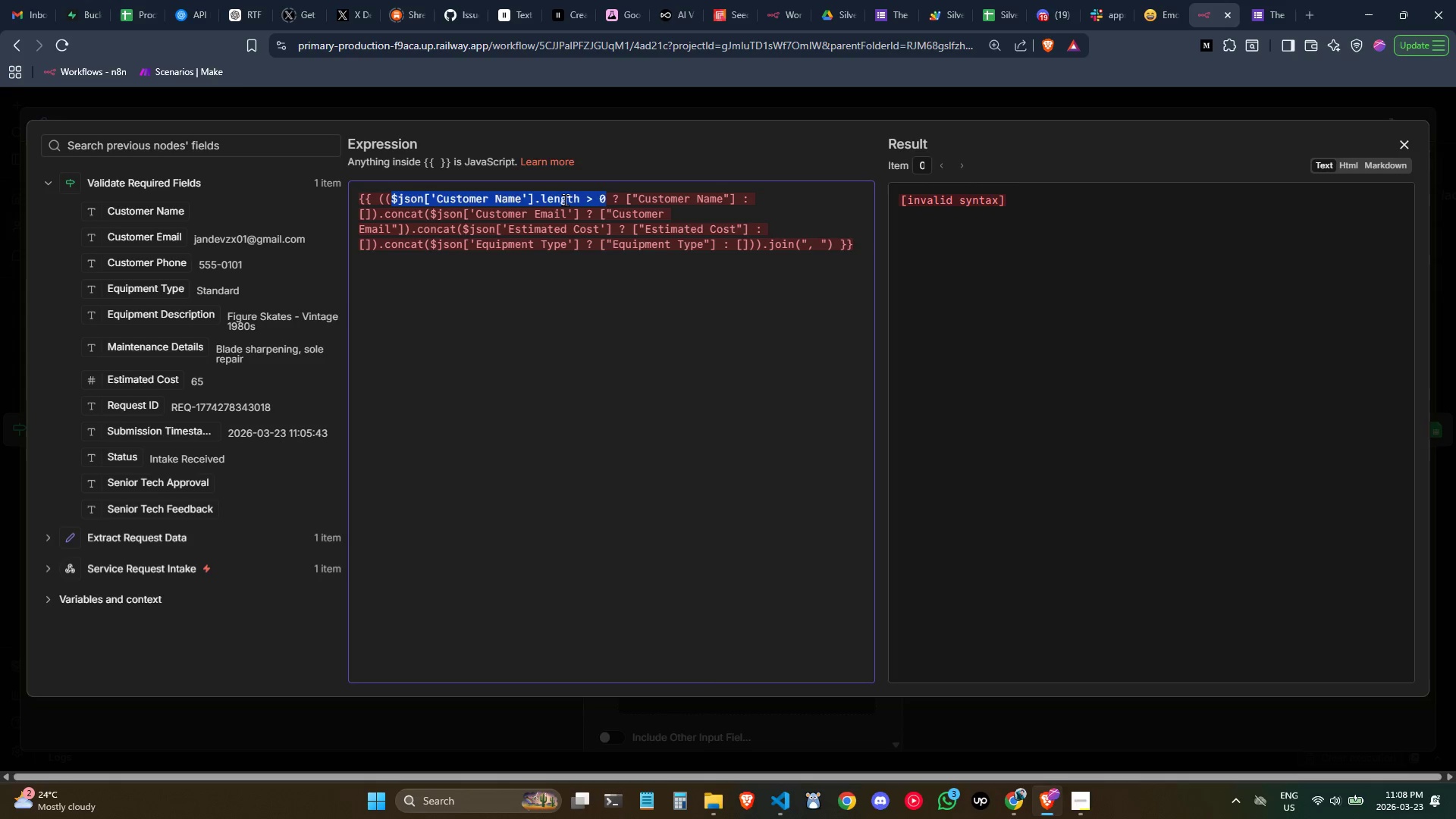 
left_click([592, 200])
 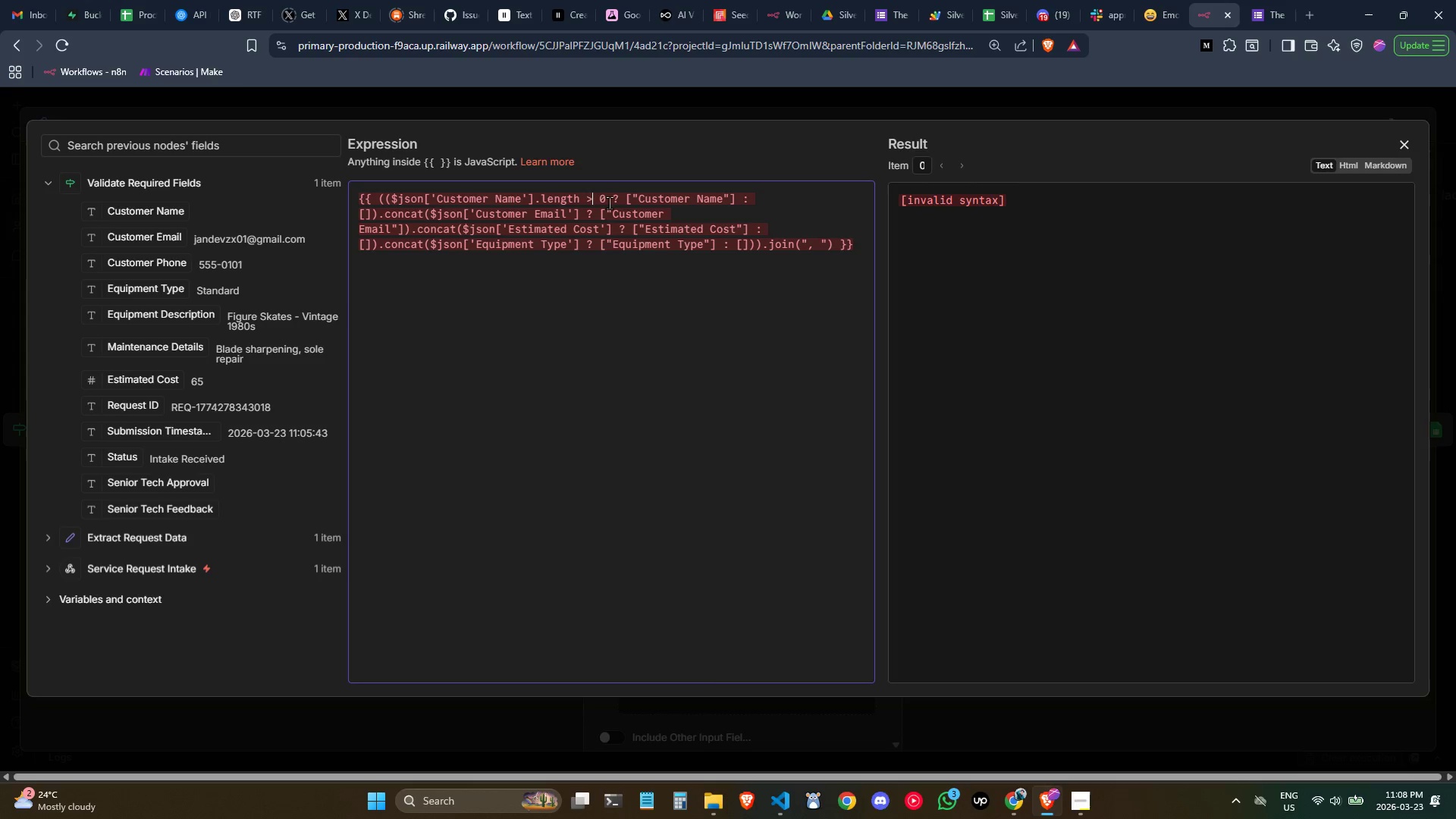 
left_click_drag(start_coordinate=[608, 202], to_coordinate=[579, 197])
 